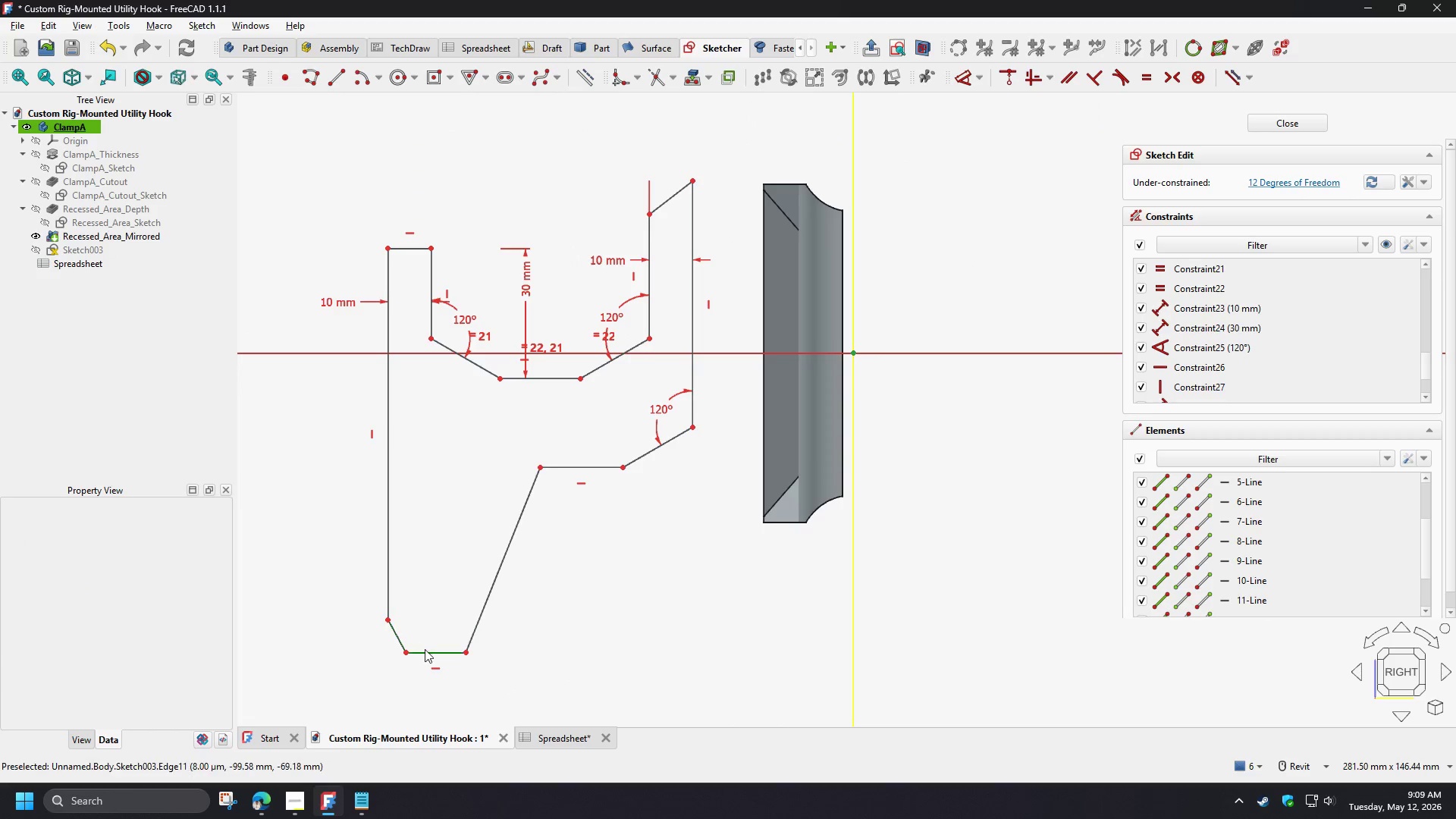 
left_click_drag(start_coordinate=[426, 649], to_coordinate=[449, 582])
 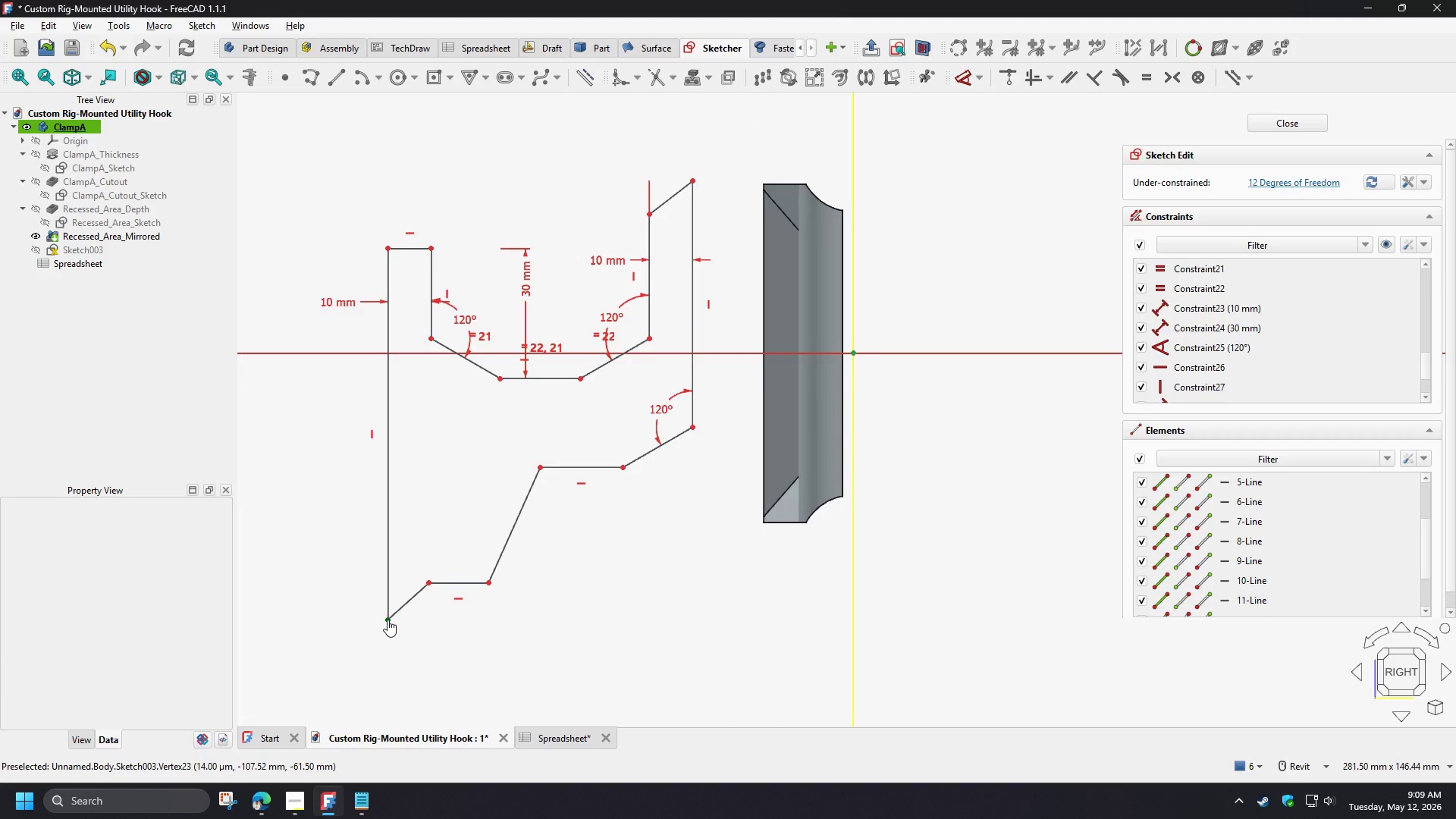 
left_click_drag(start_coordinate=[388, 621], to_coordinate=[386, 472])
 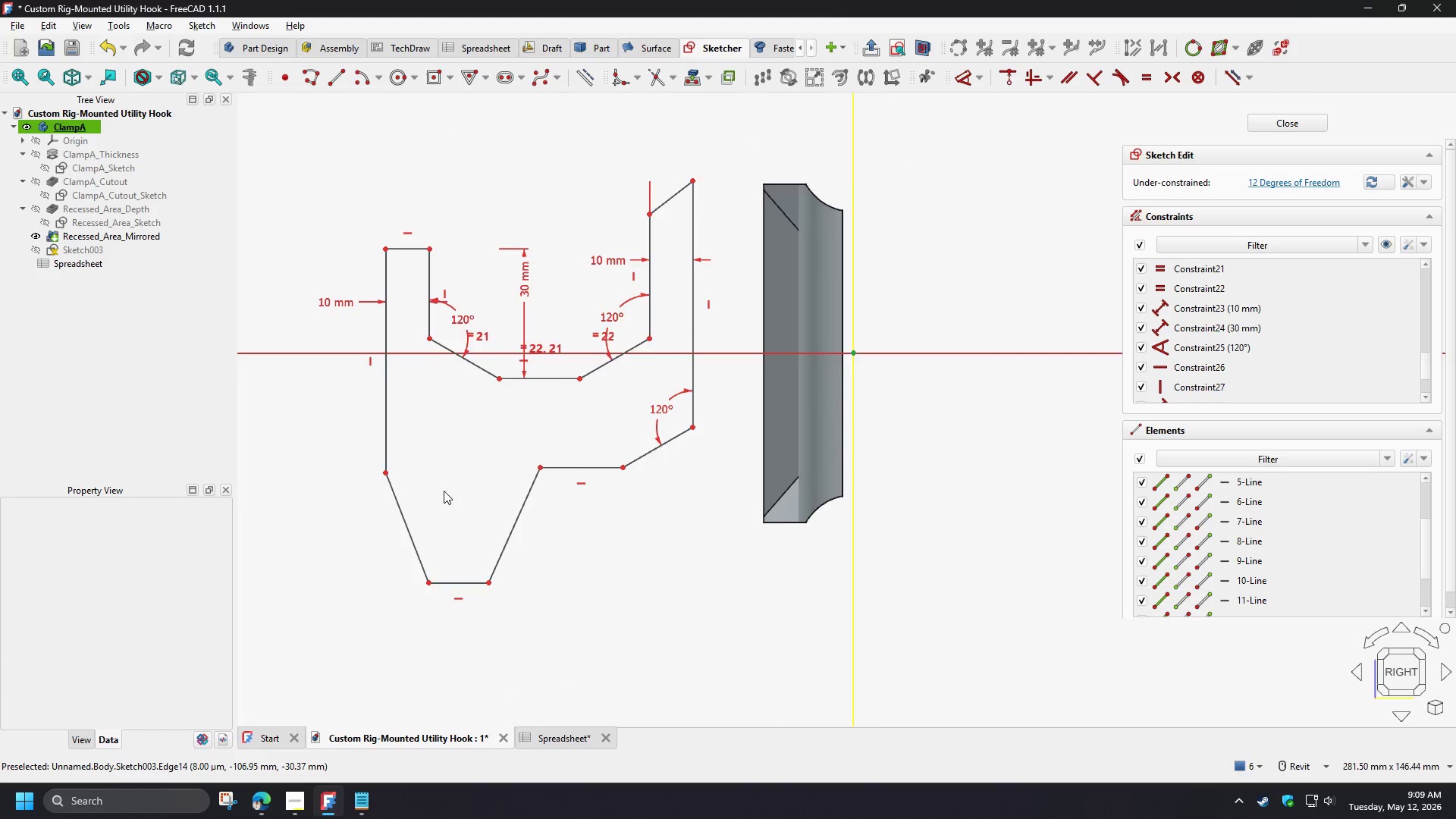 
scroll: coordinate [448, 486], scroll_direction: up, amount: 3.0
 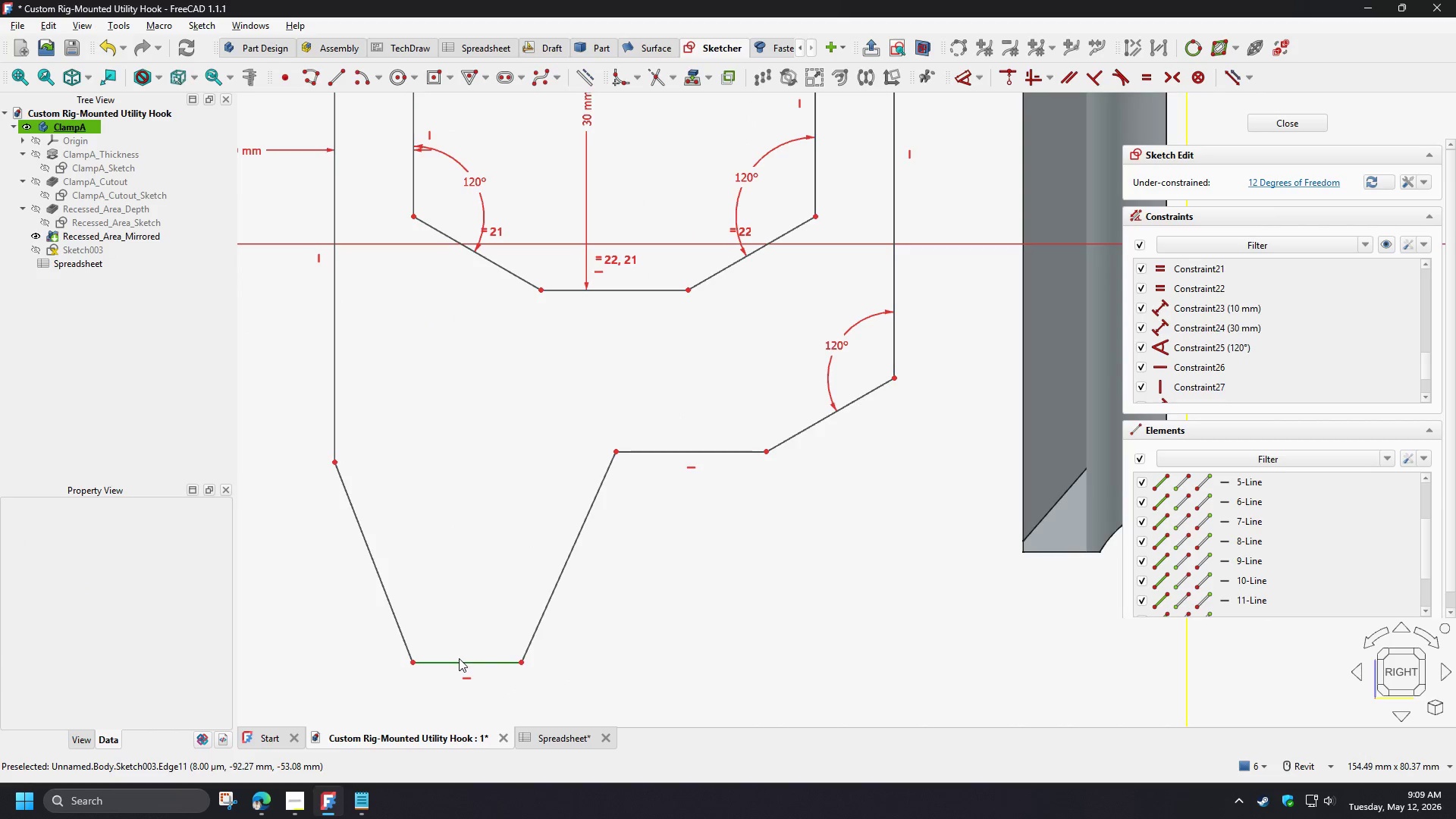 
left_click_drag(start_coordinate=[459, 658], to_coordinate=[464, 549])
 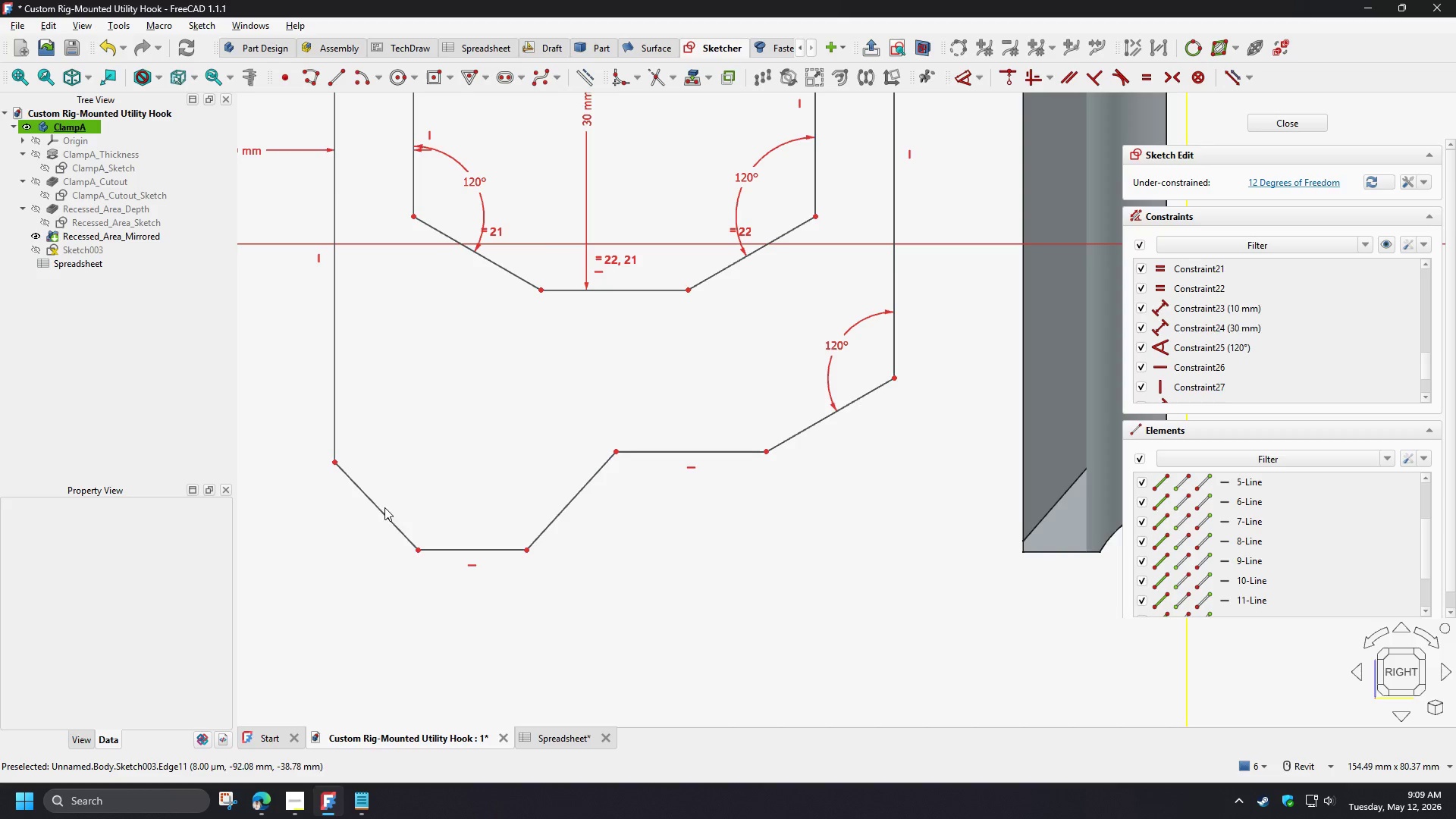 
double_click([378, 509])
 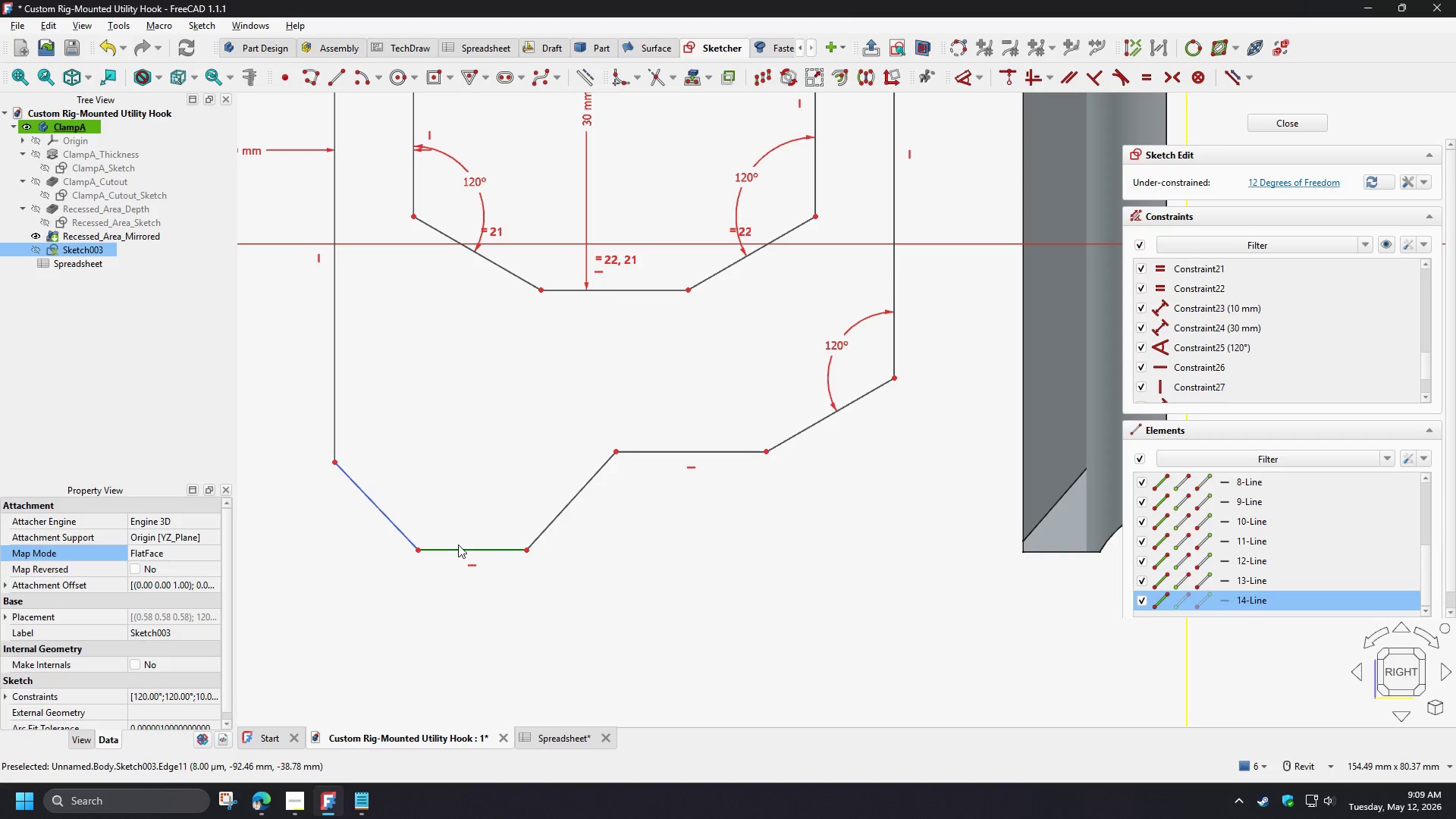 
left_click([466, 549])
 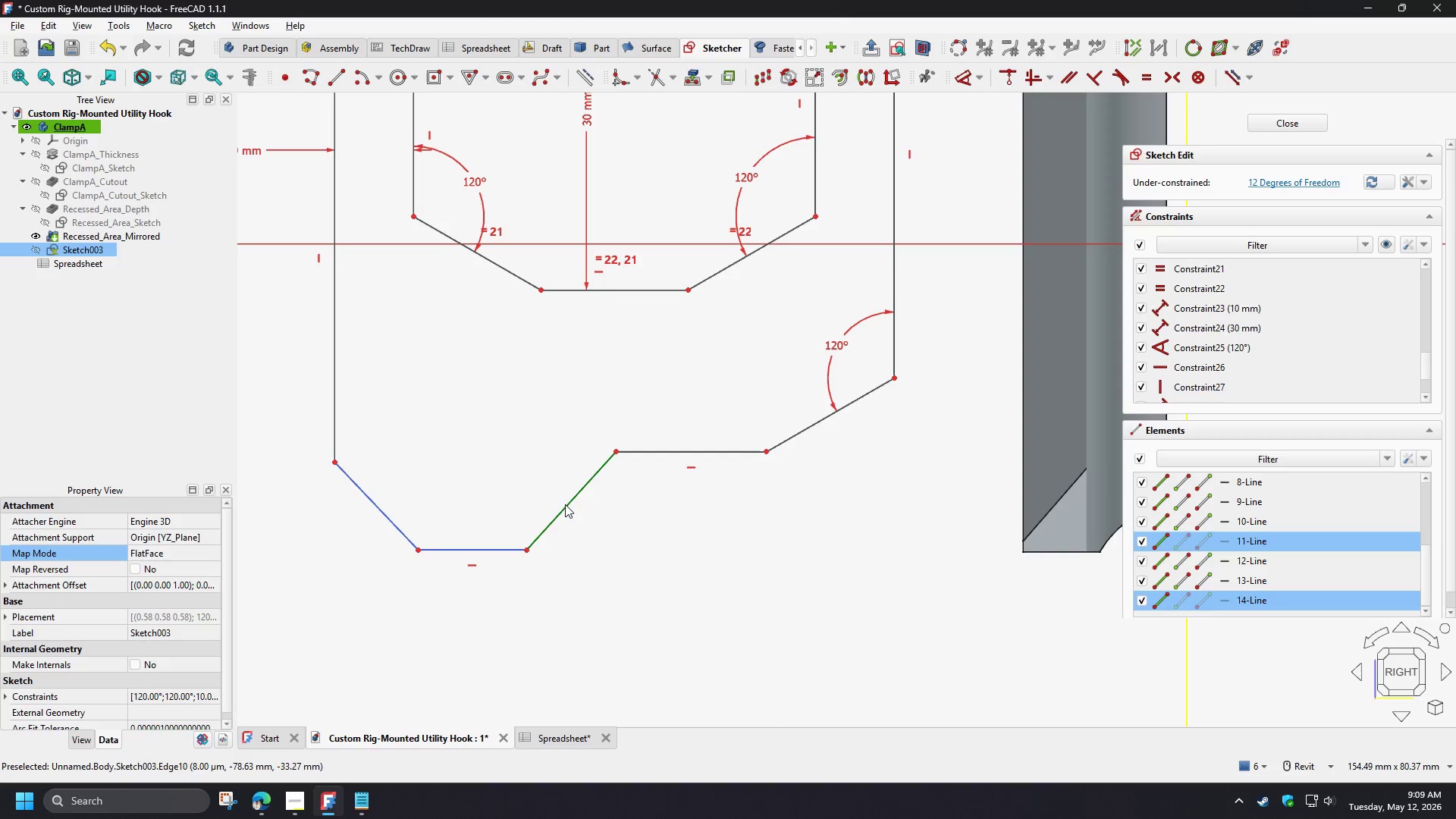 
left_click([565, 504])
 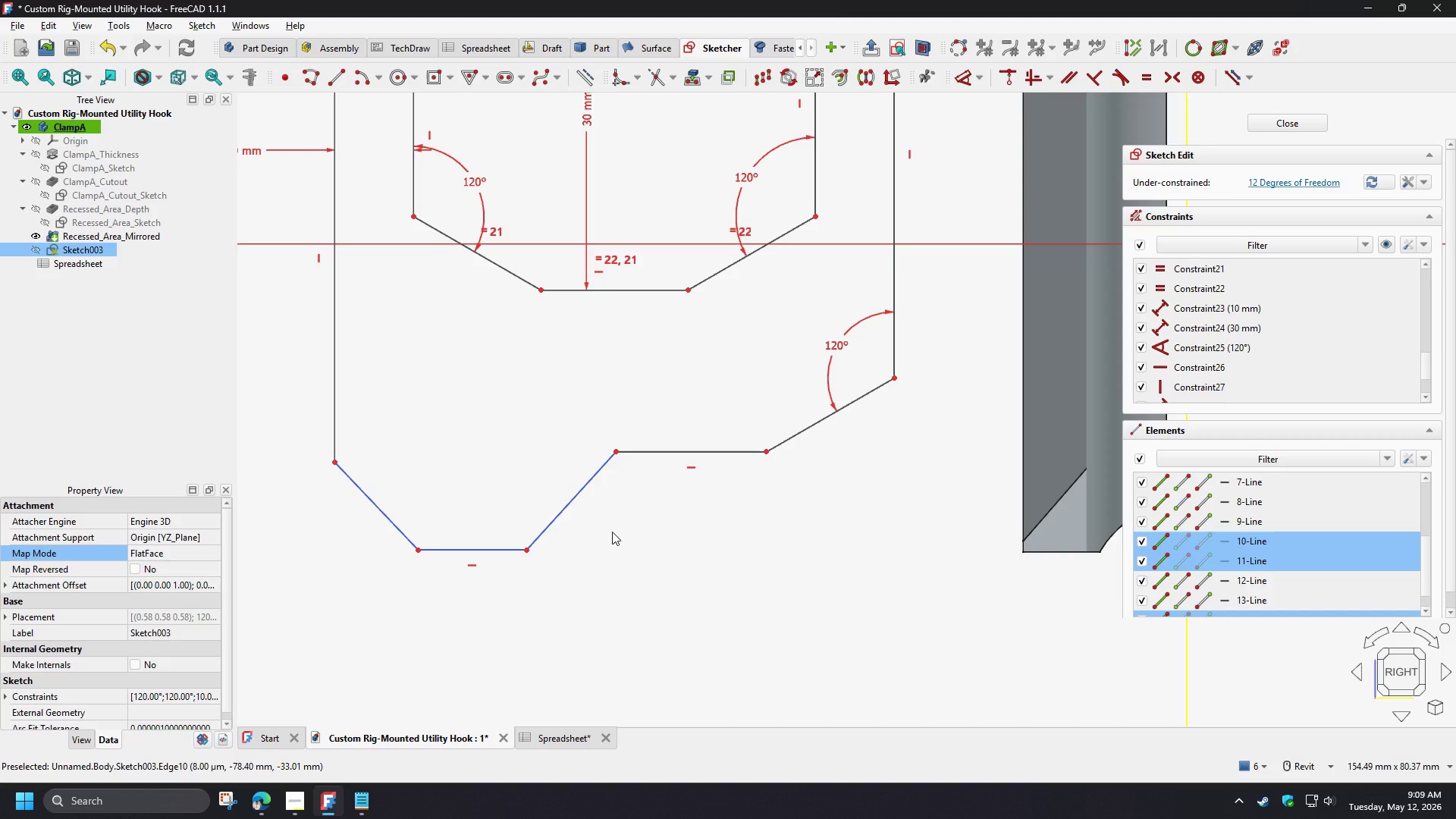 
key(E)
 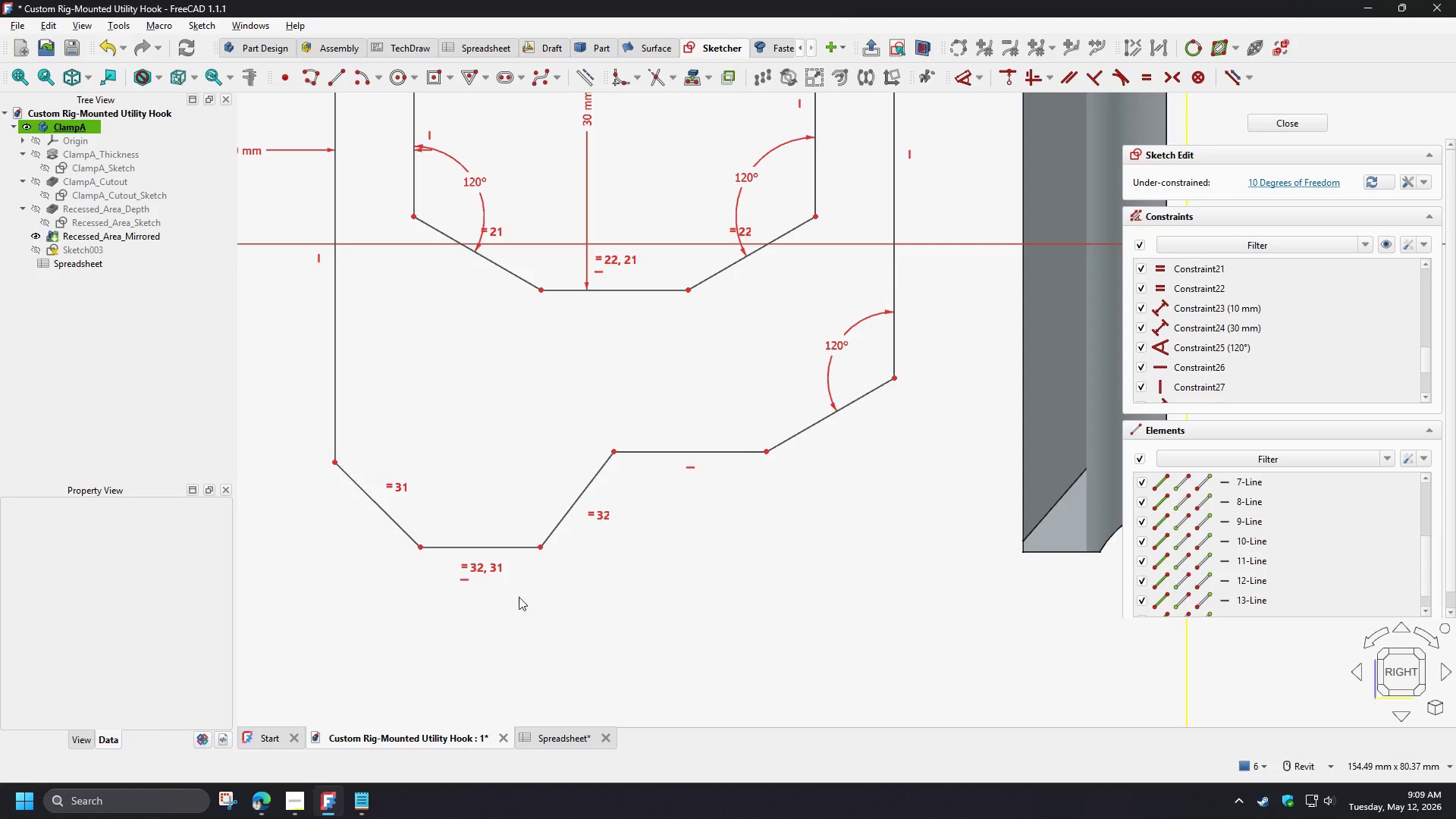 
scroll: coordinate [448, 615], scroll_direction: down, amount: 3.0
 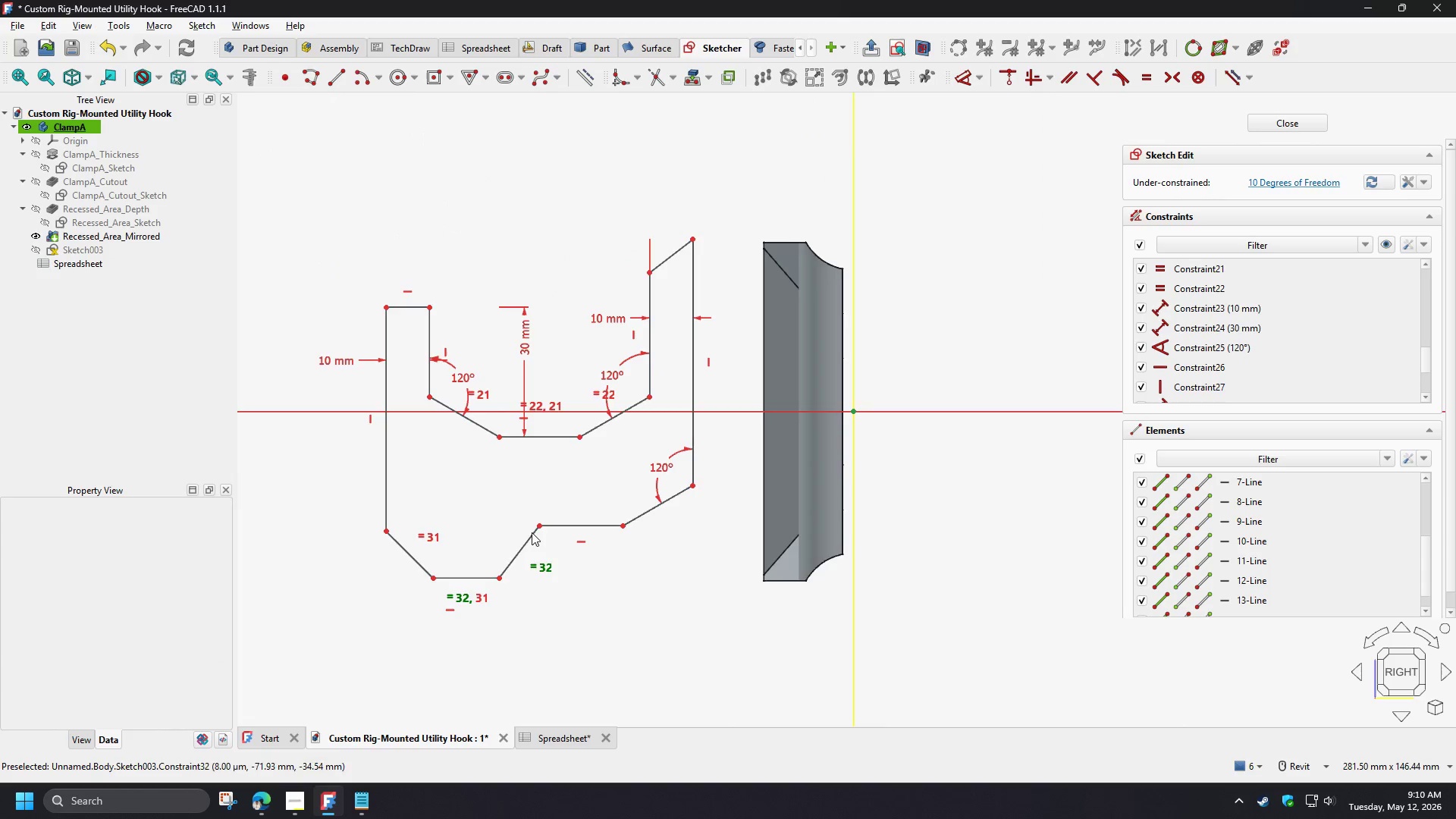 
scroll: coordinate [510, 498], scroll_direction: up, amount: 2.0
 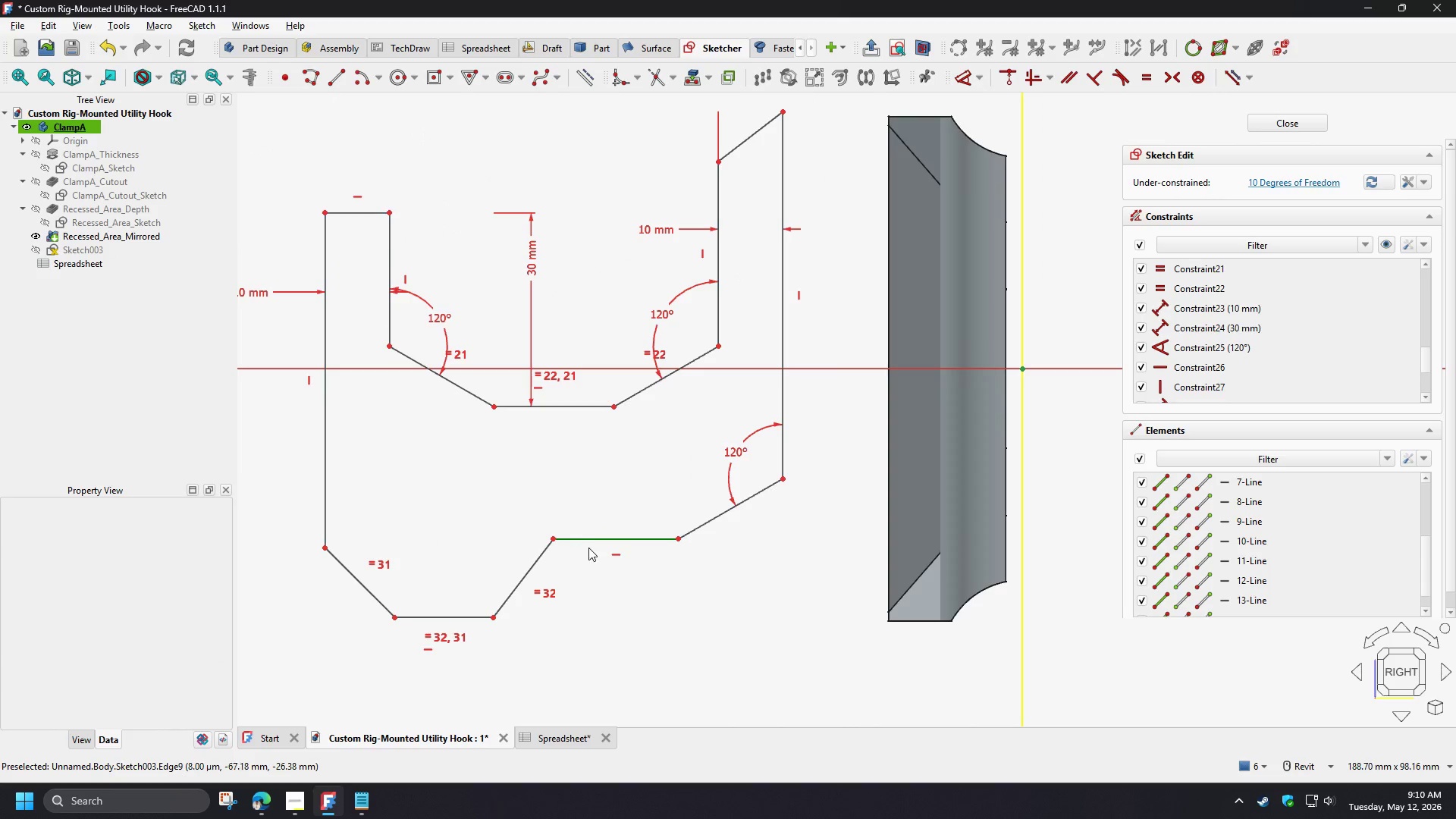 
left_click([576, 538])
 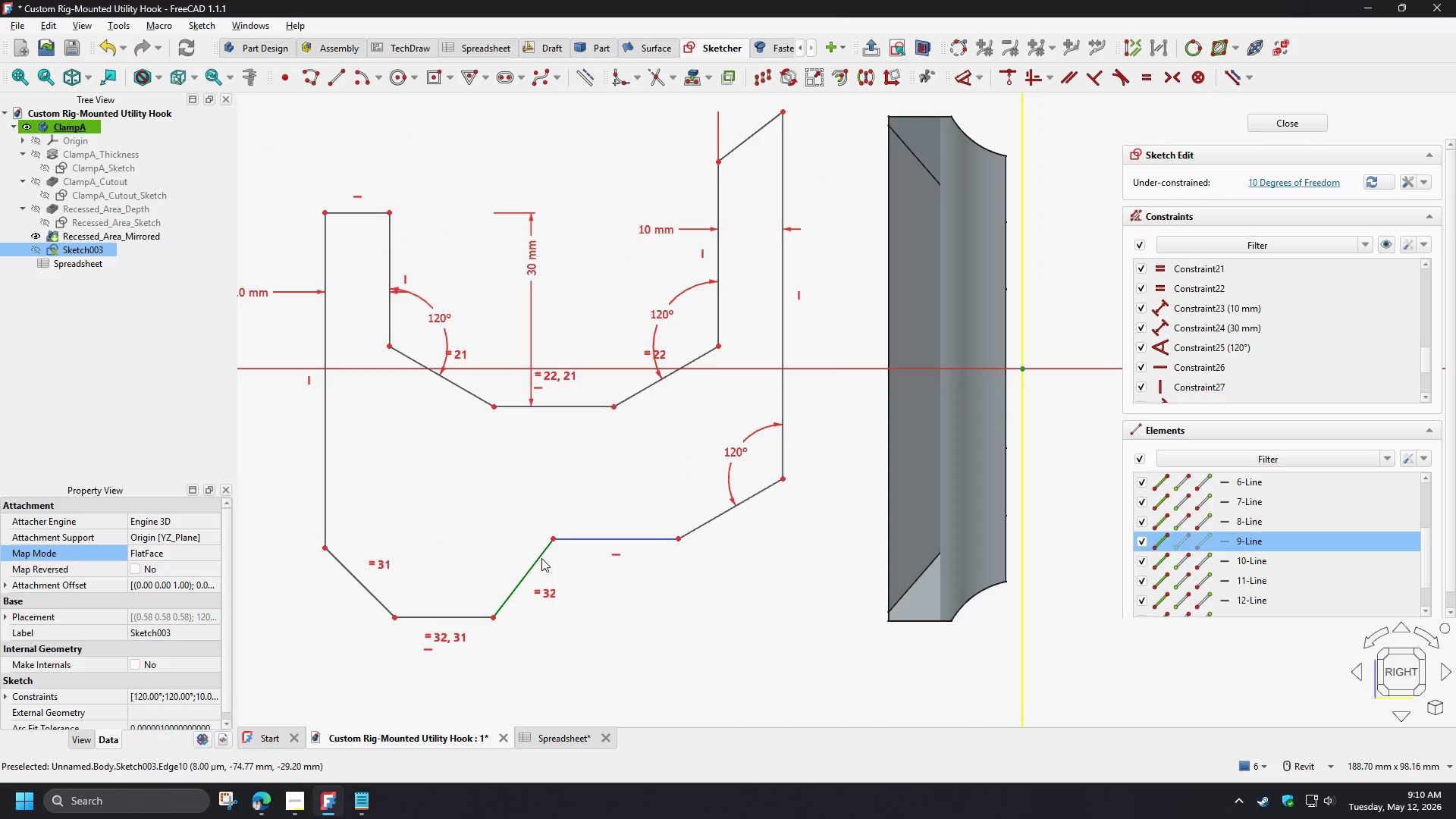 
left_click([541, 558])
 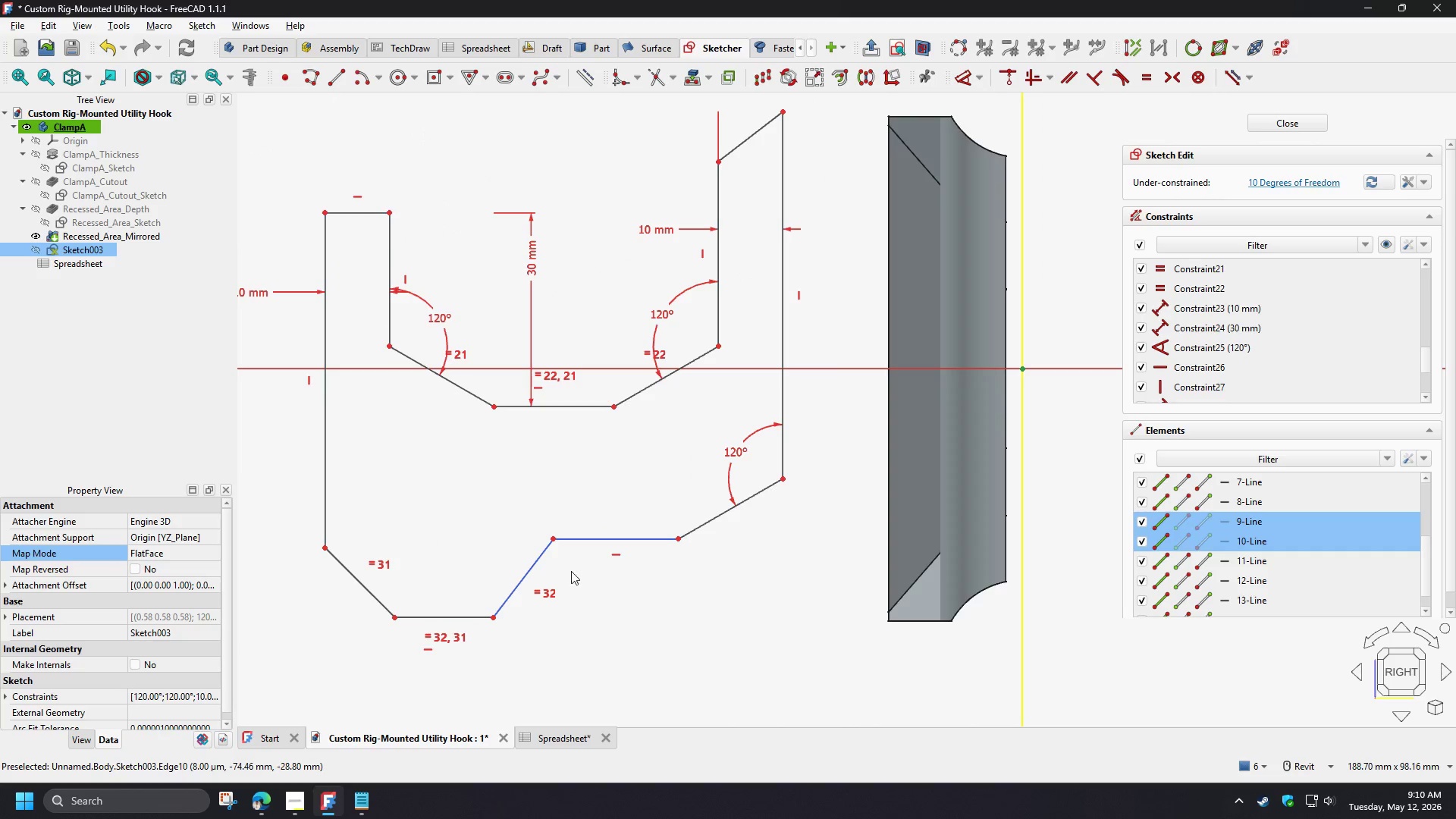 
key(D)
 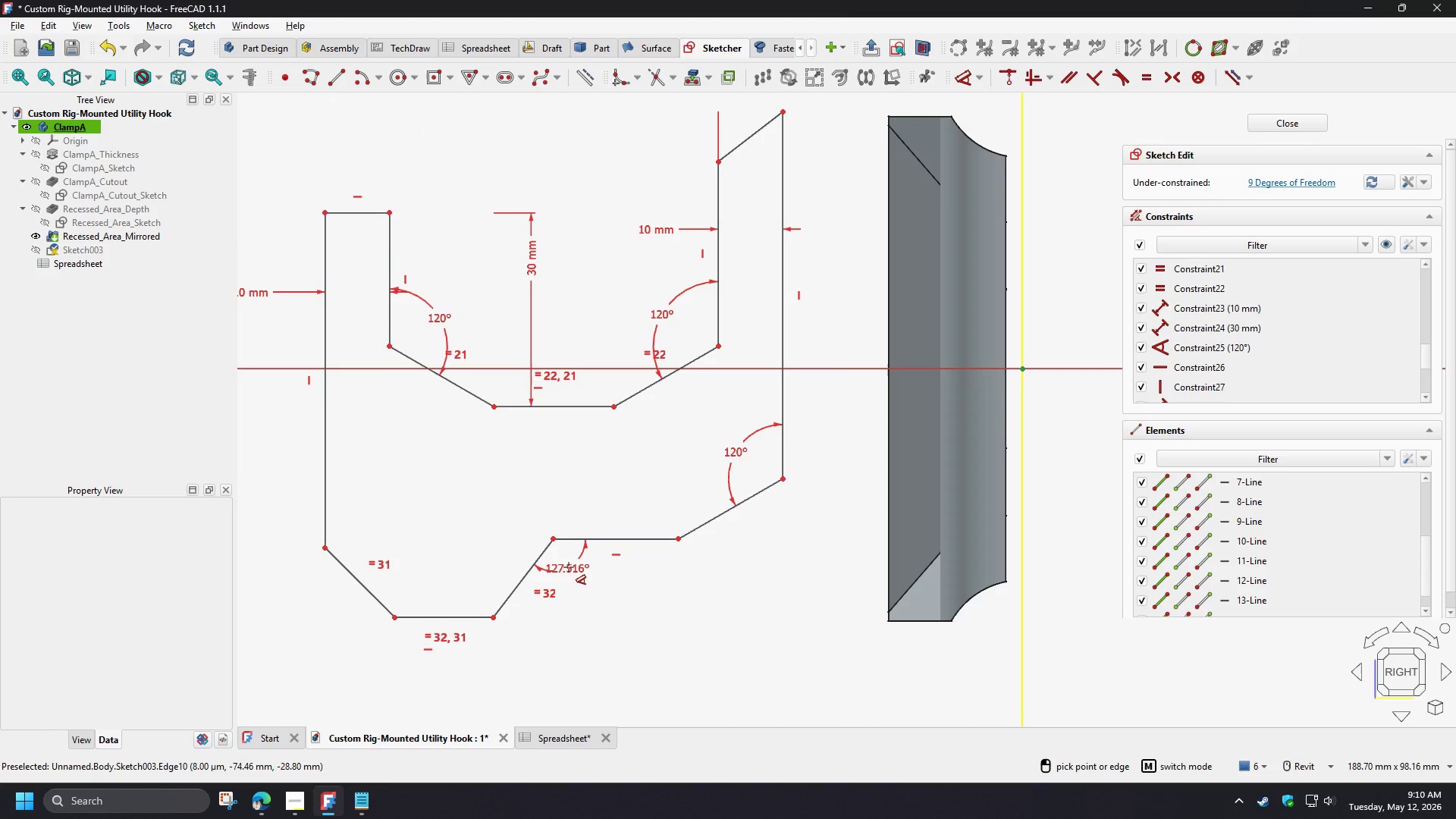 
left_click([570, 567])
 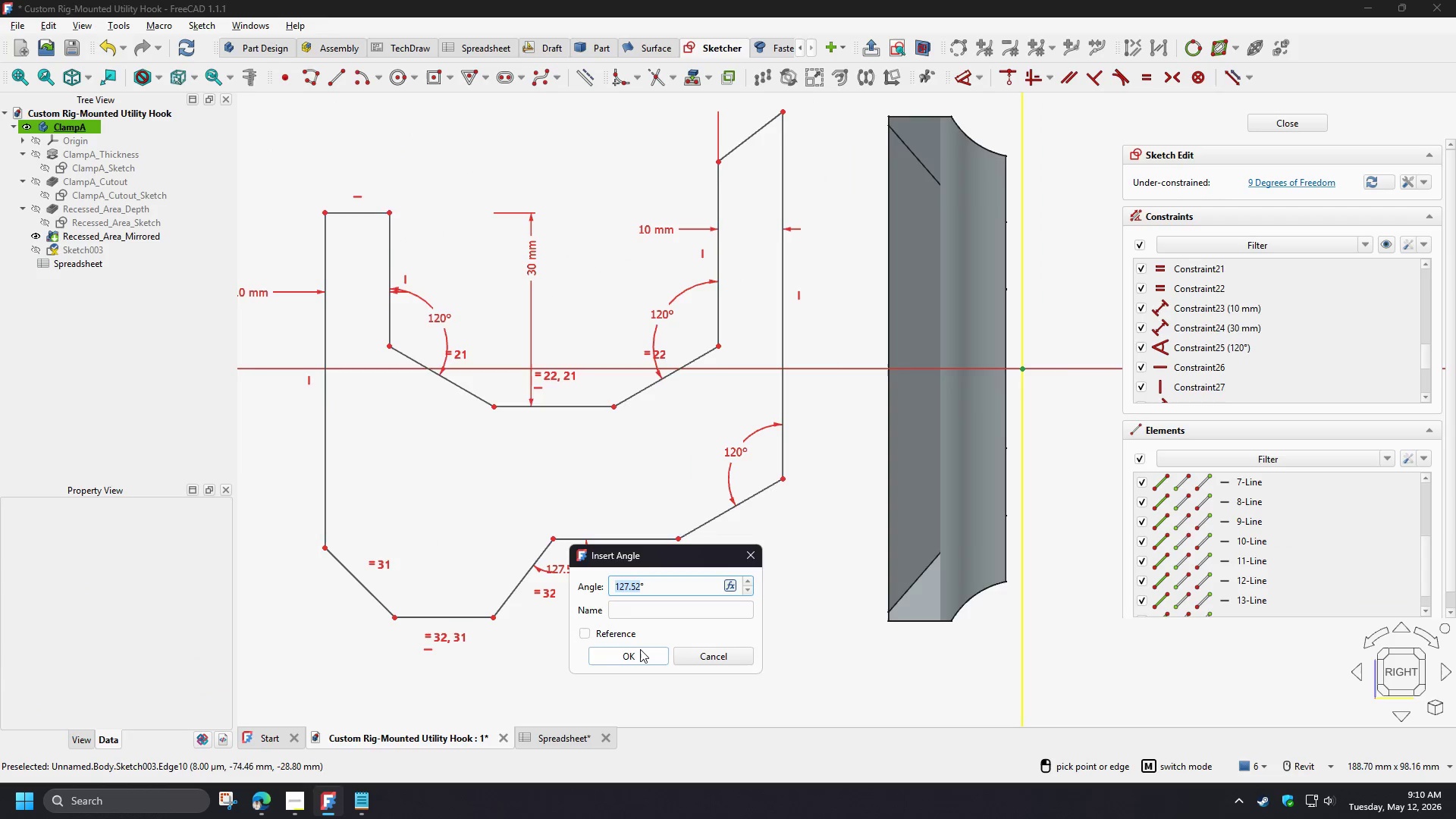 
key(Numpad1)
 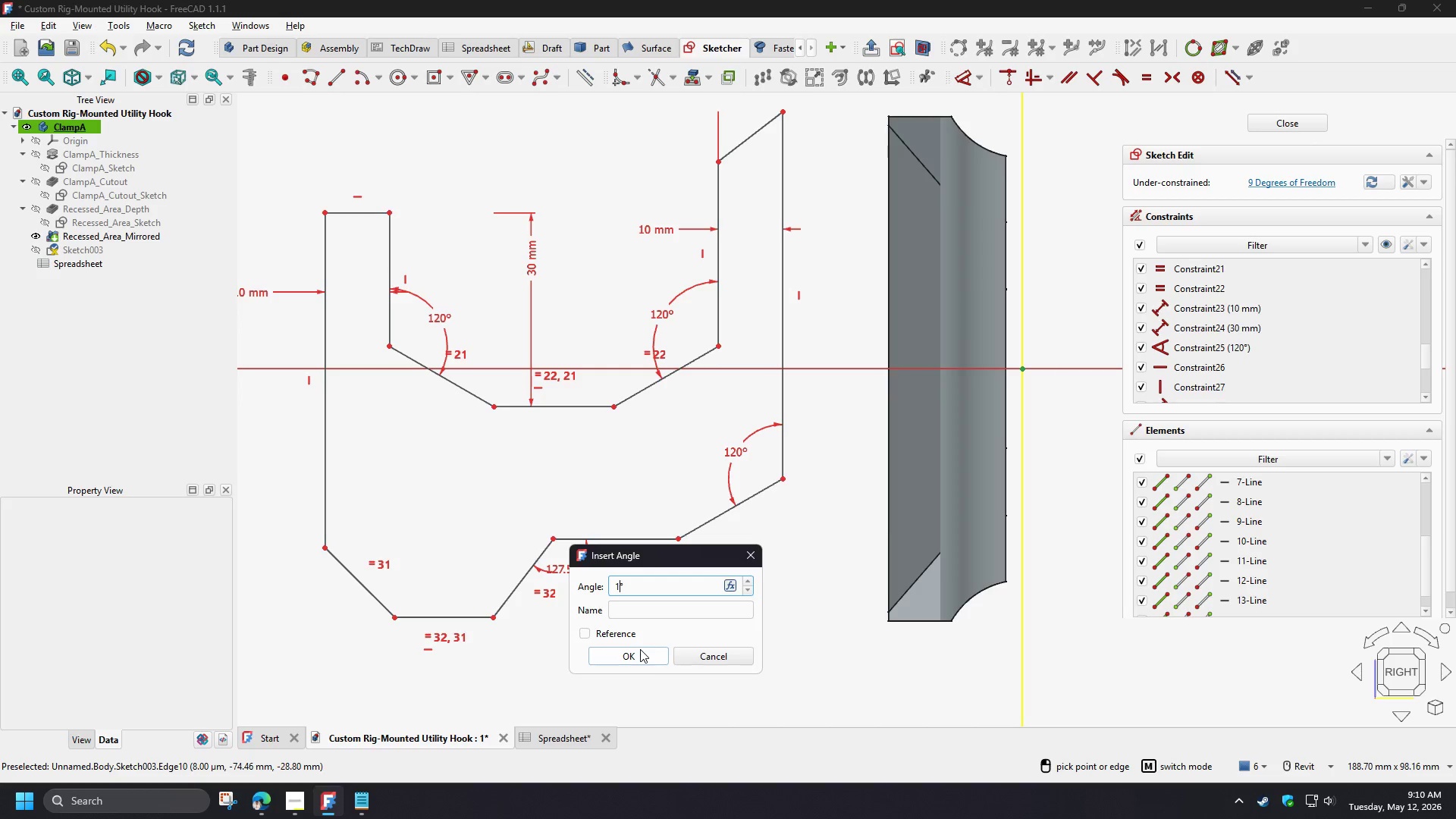 
key(Numpad3)
 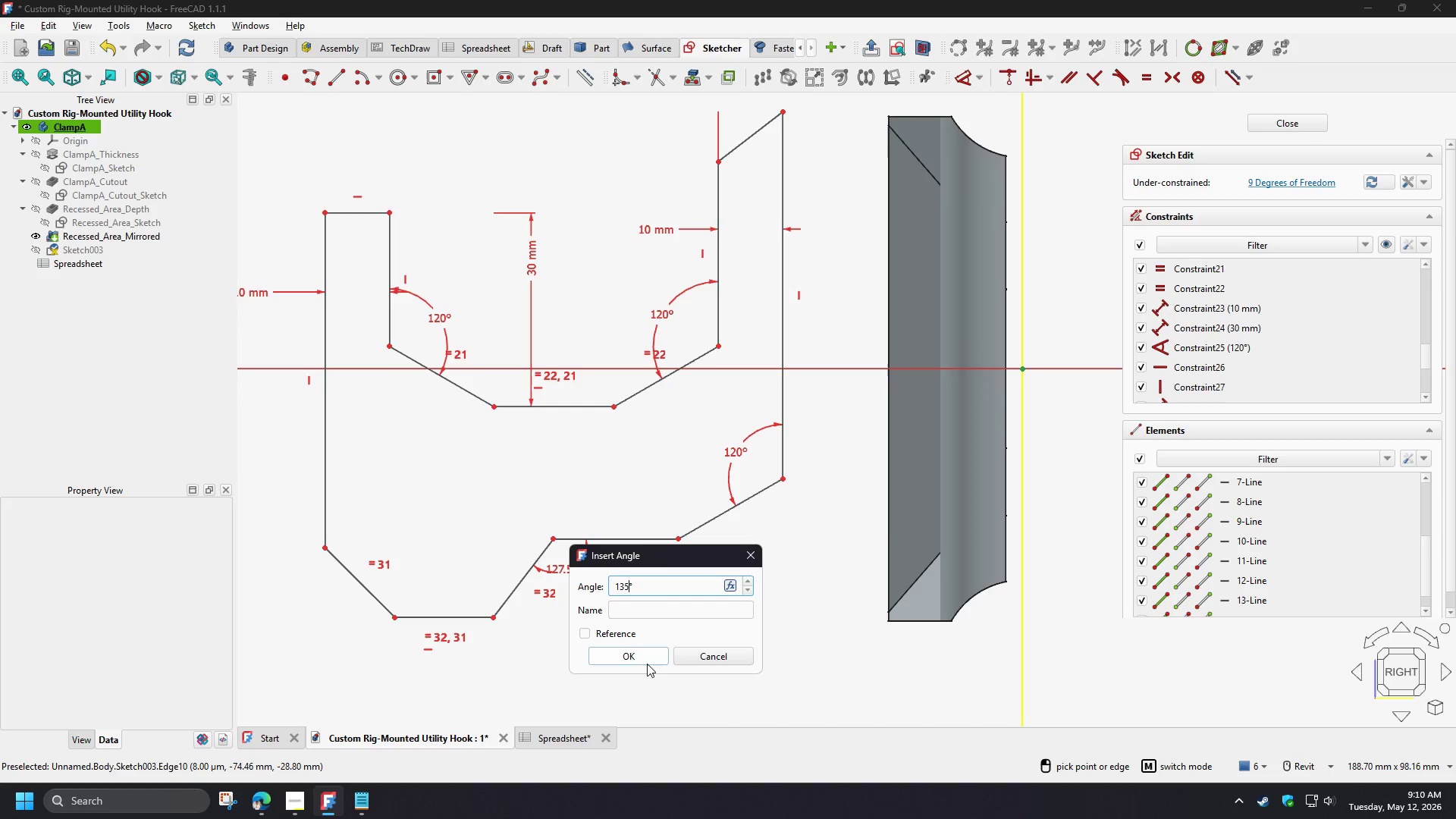 
key(Numpad5)
 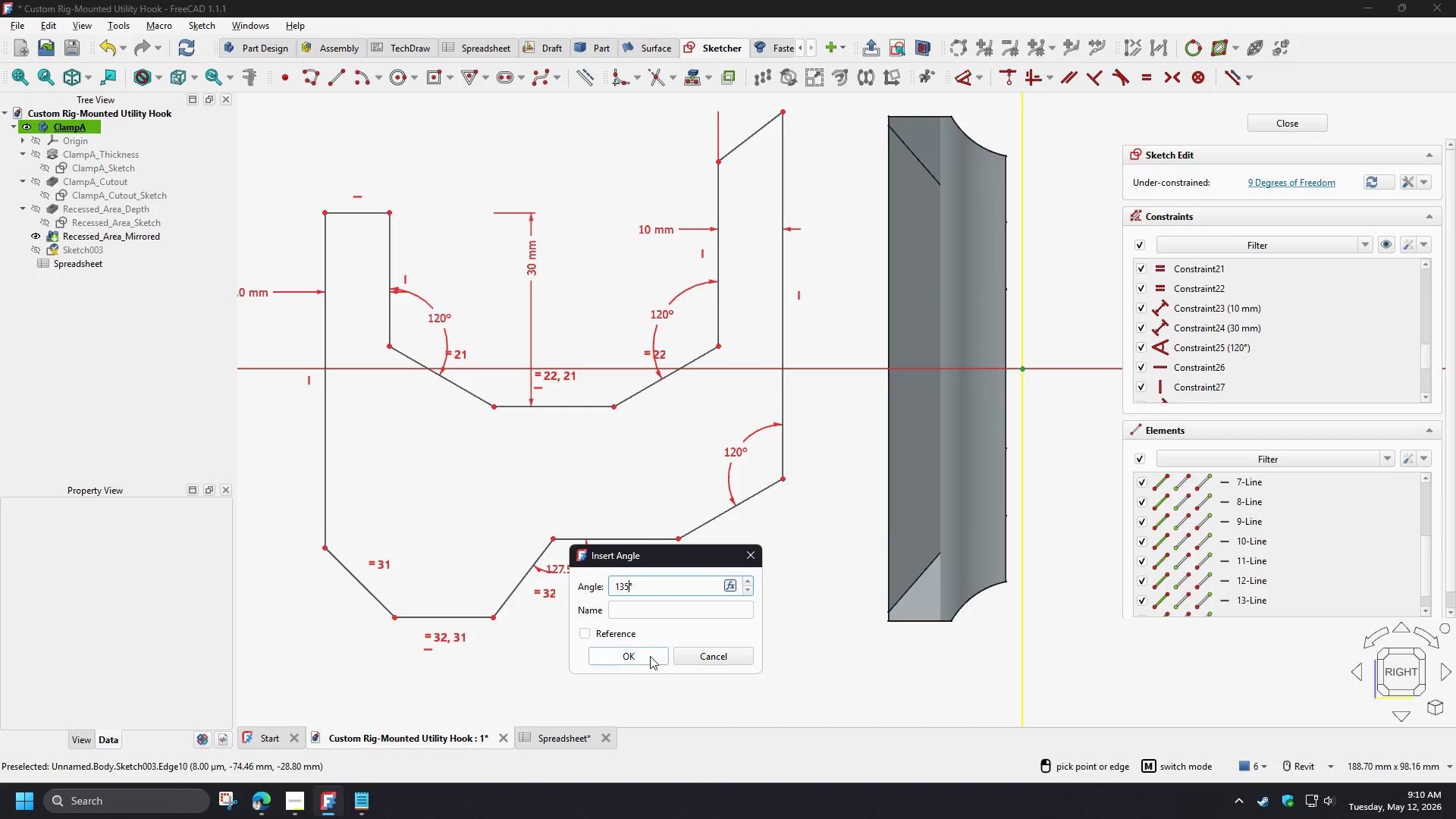 
left_click([649, 655])
 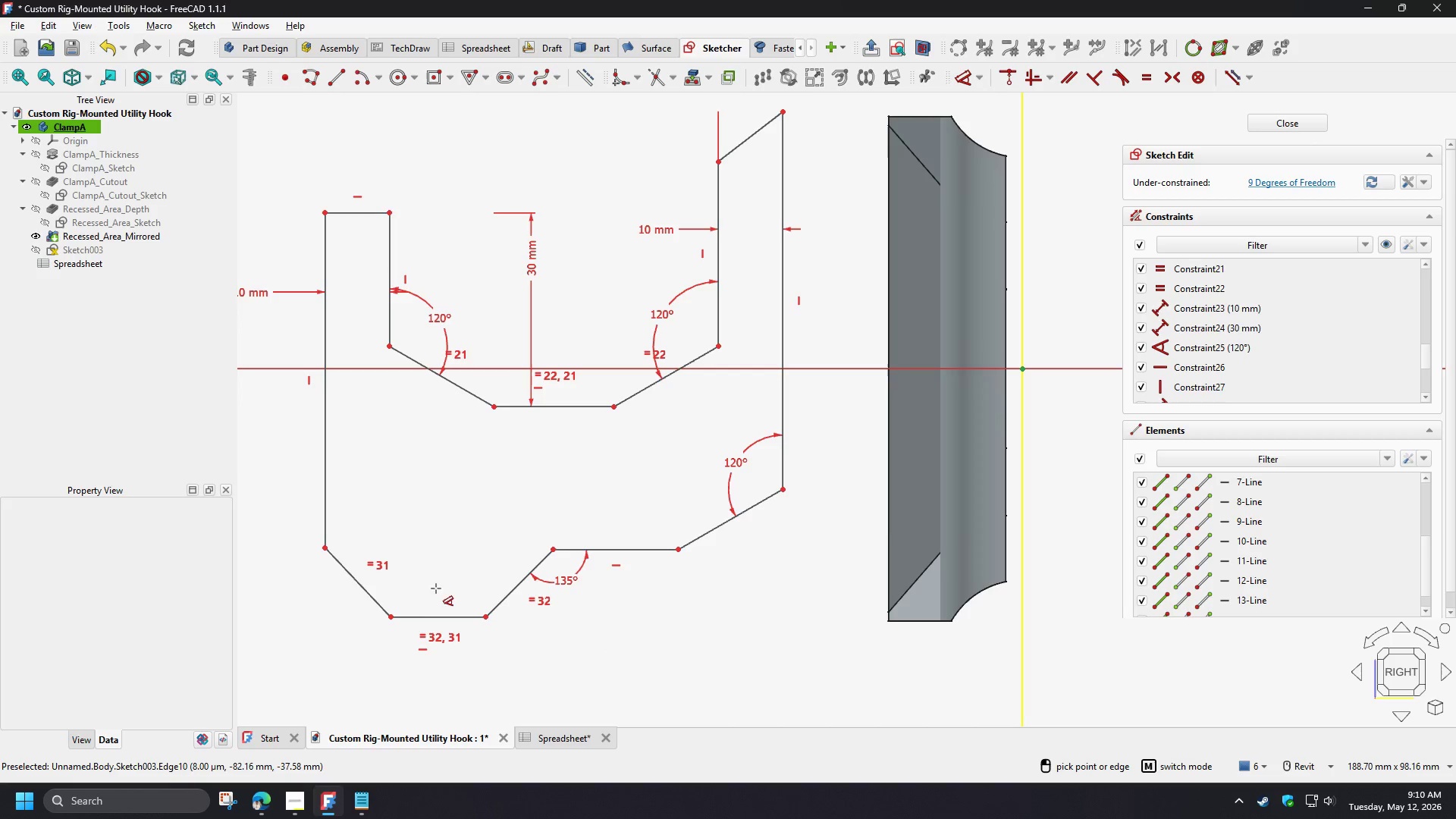 
right_click([413, 582])
 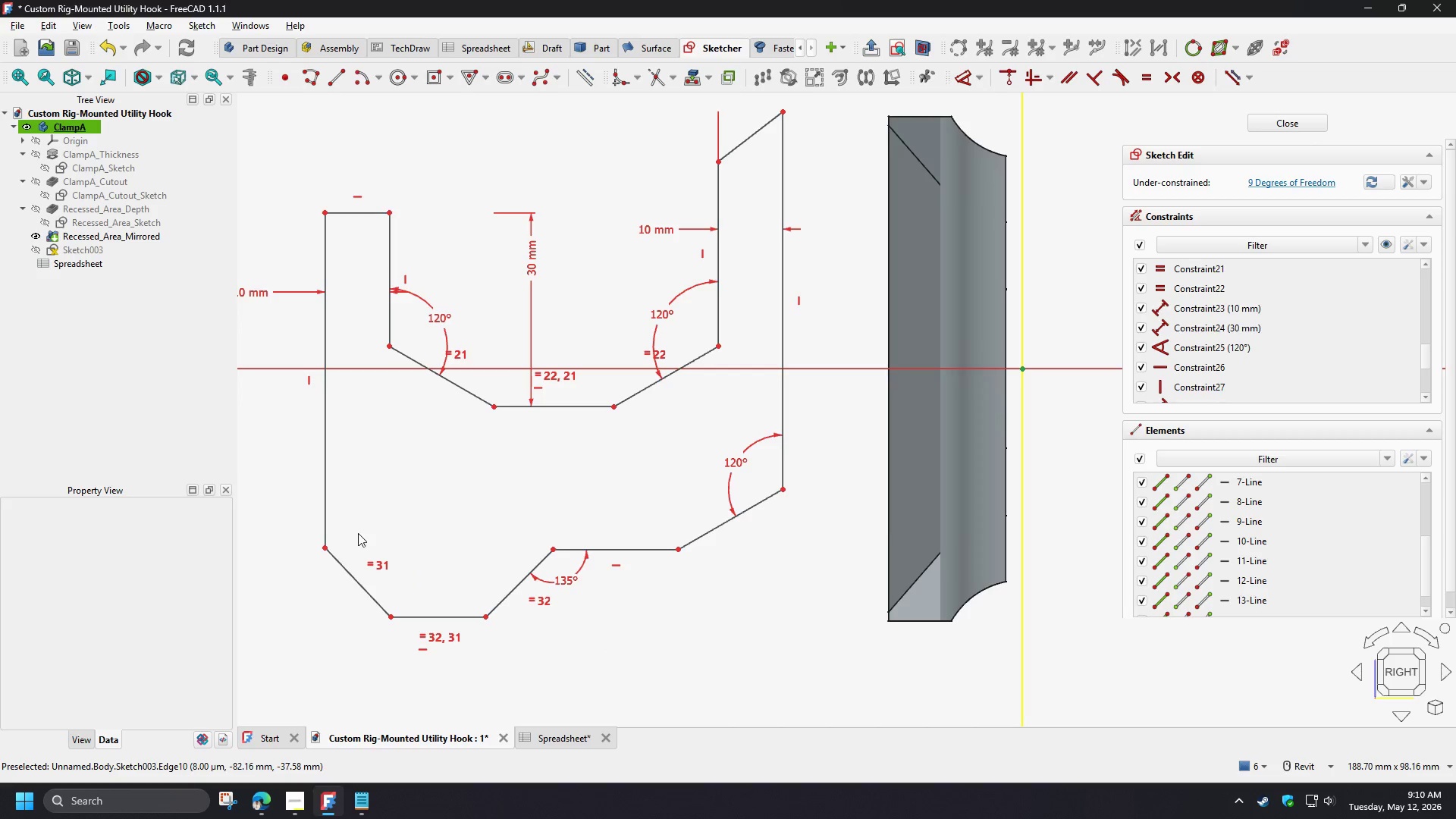 
left_click([324, 519])
 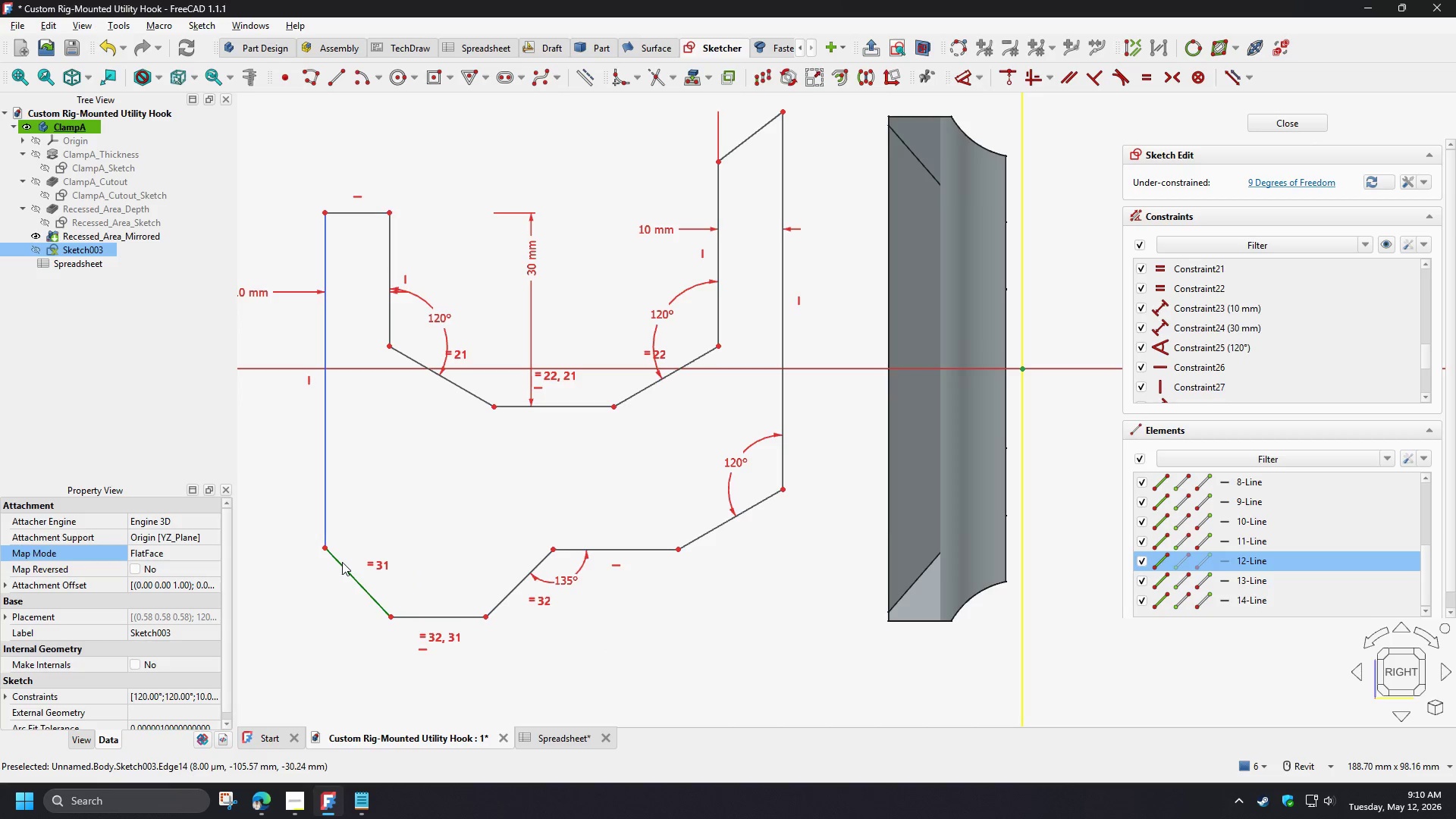 
left_click([342, 562])
 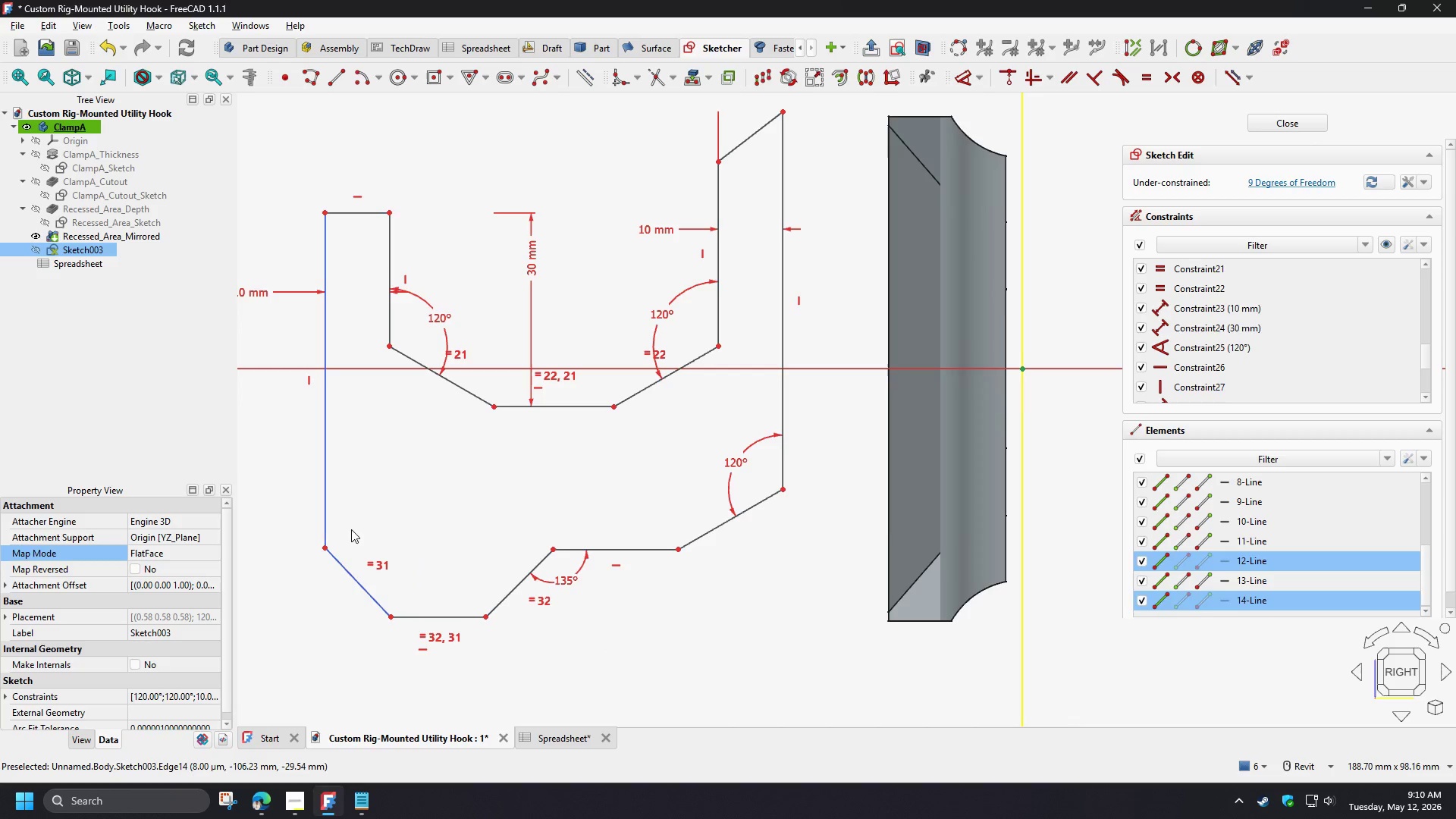 
key(D)
 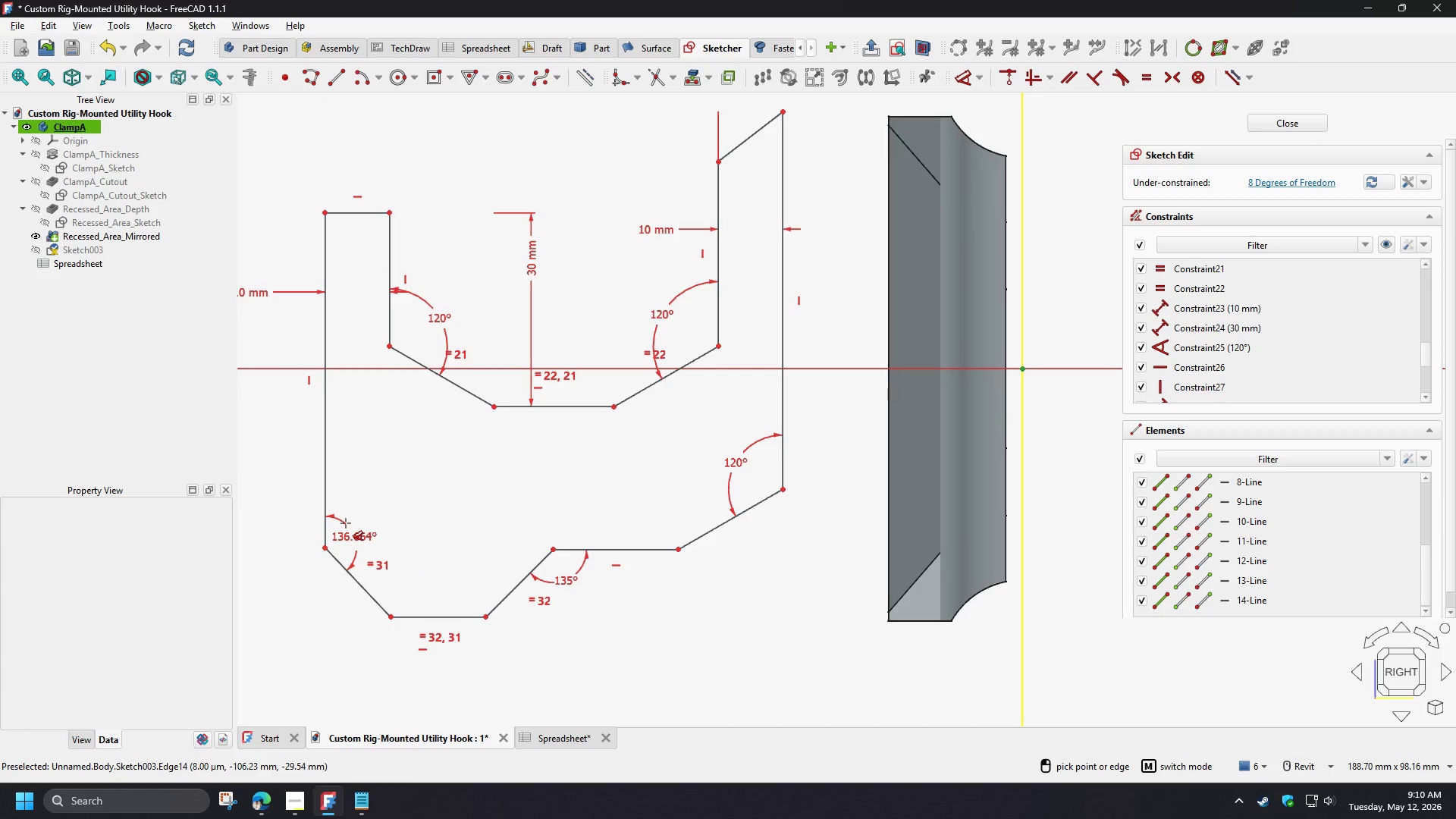 
left_click([346, 523])
 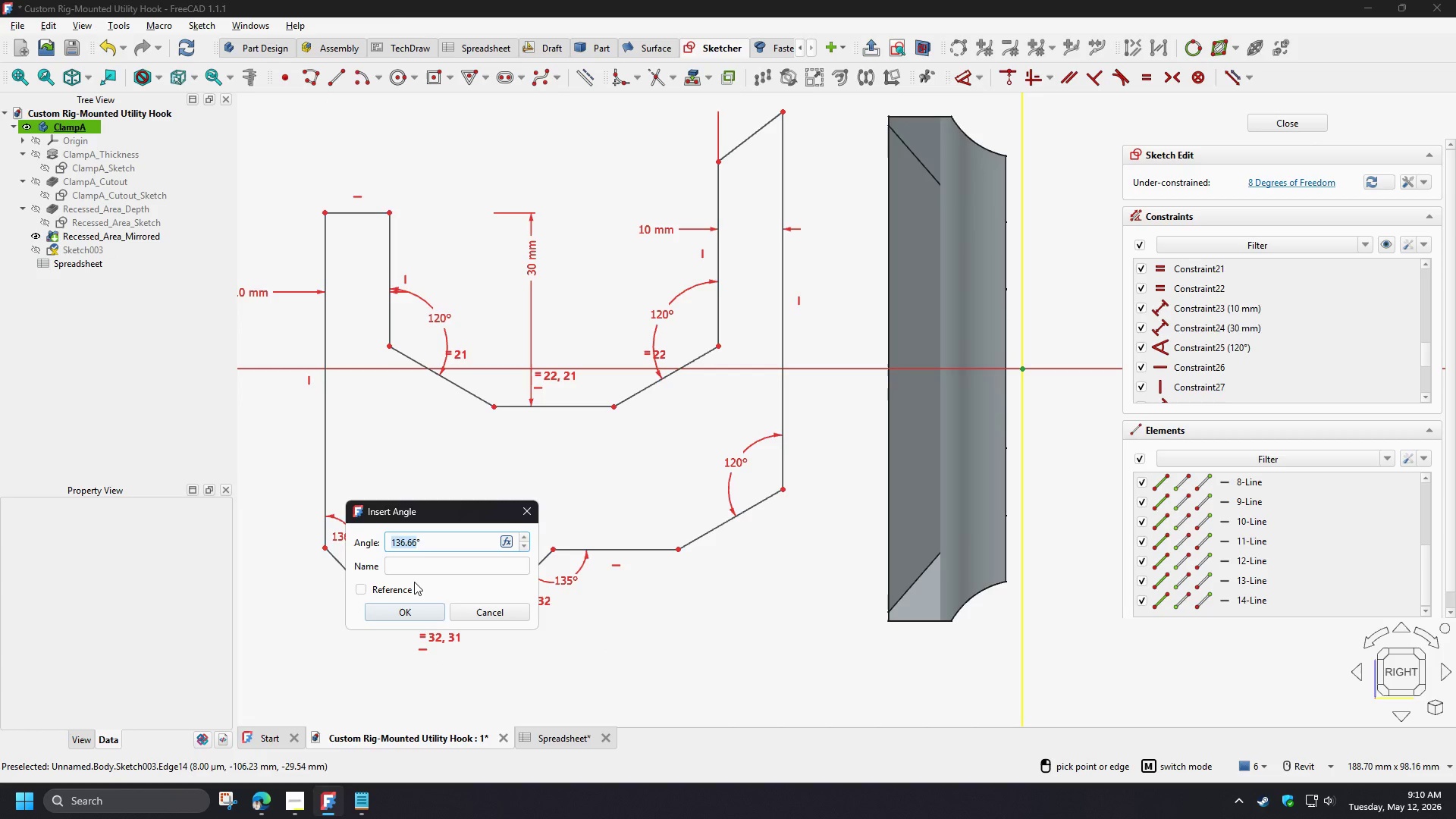 
key(Numpad1)
 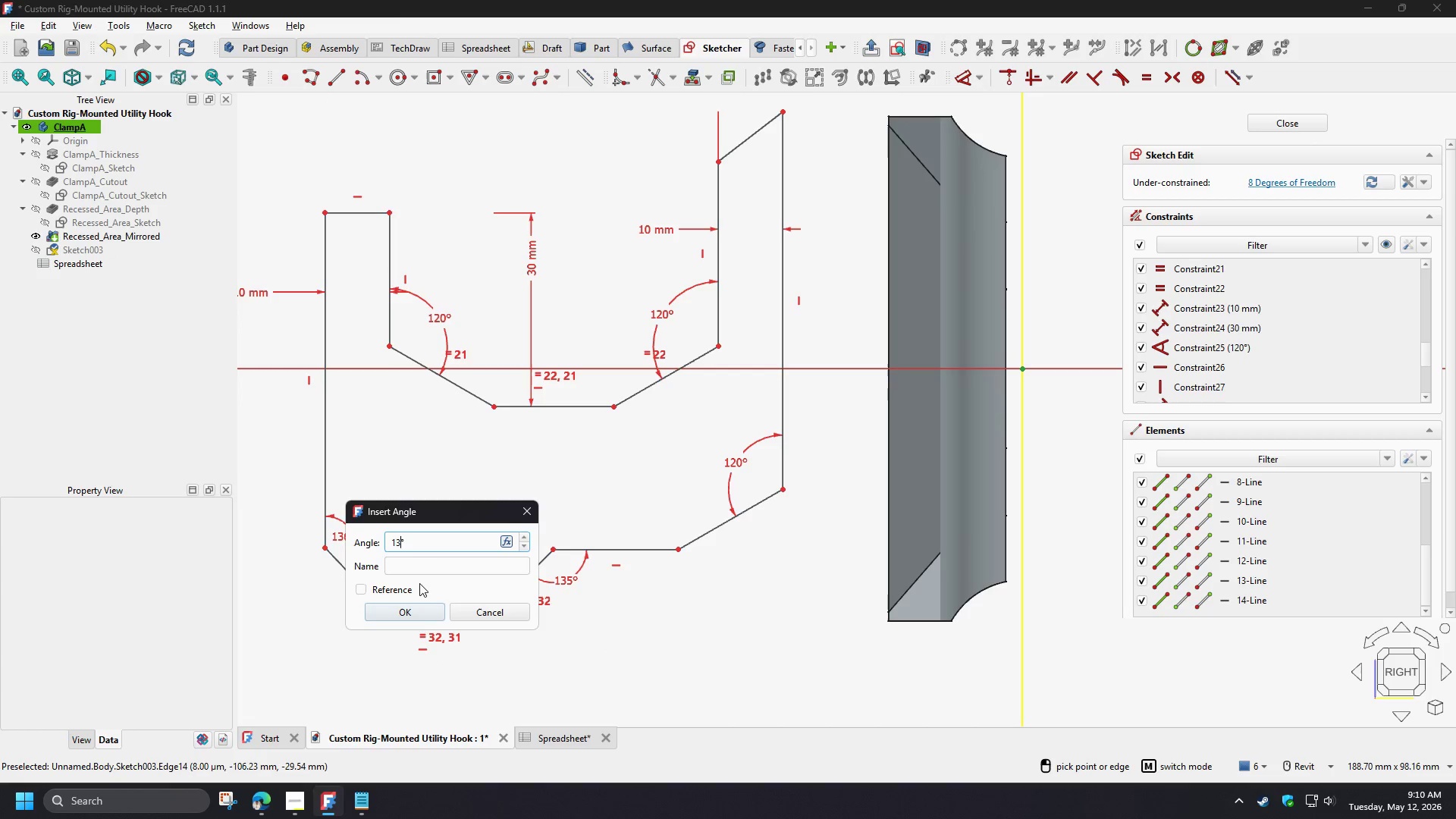 
key(Numpad3)
 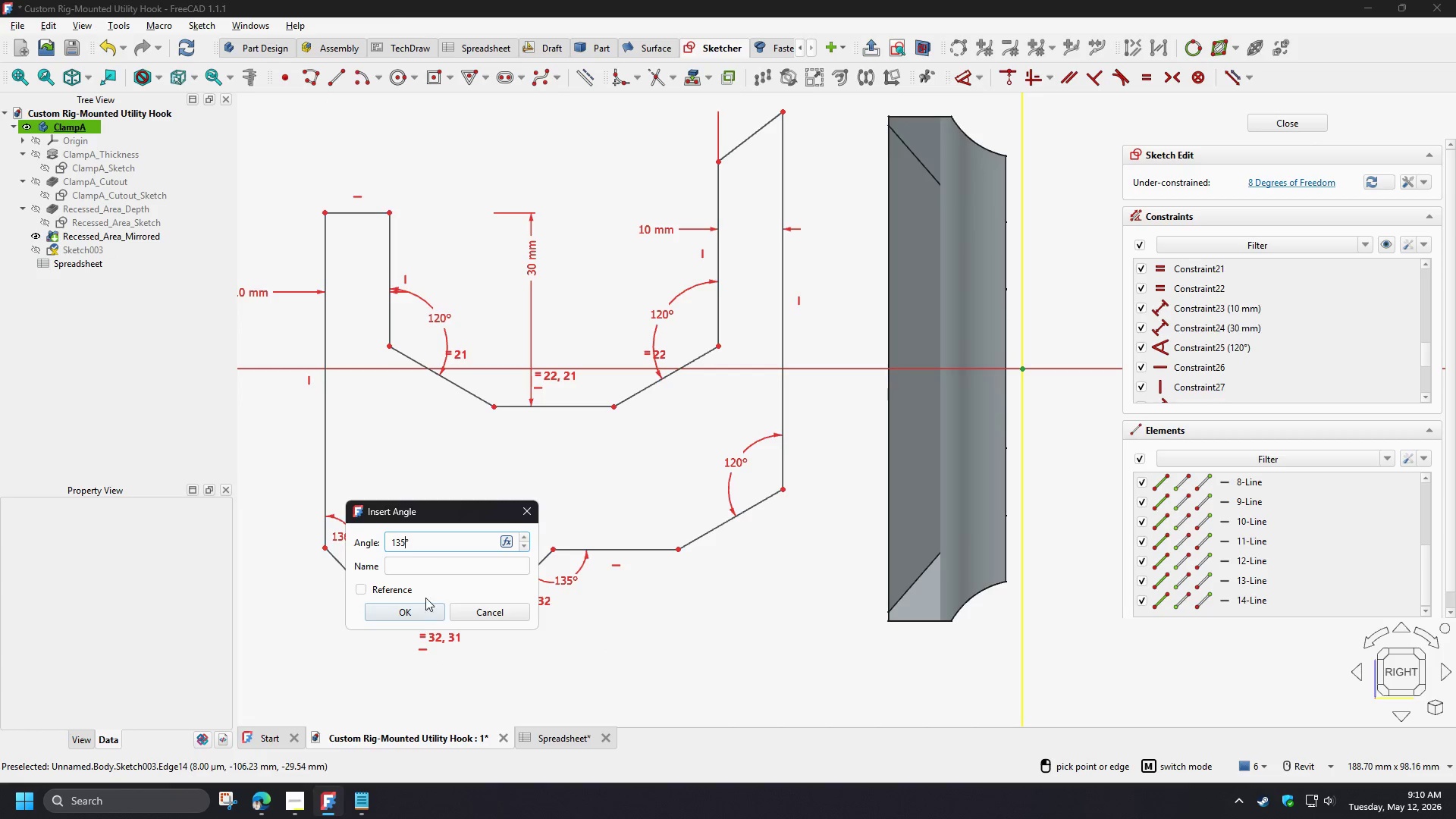 
key(Numpad5)
 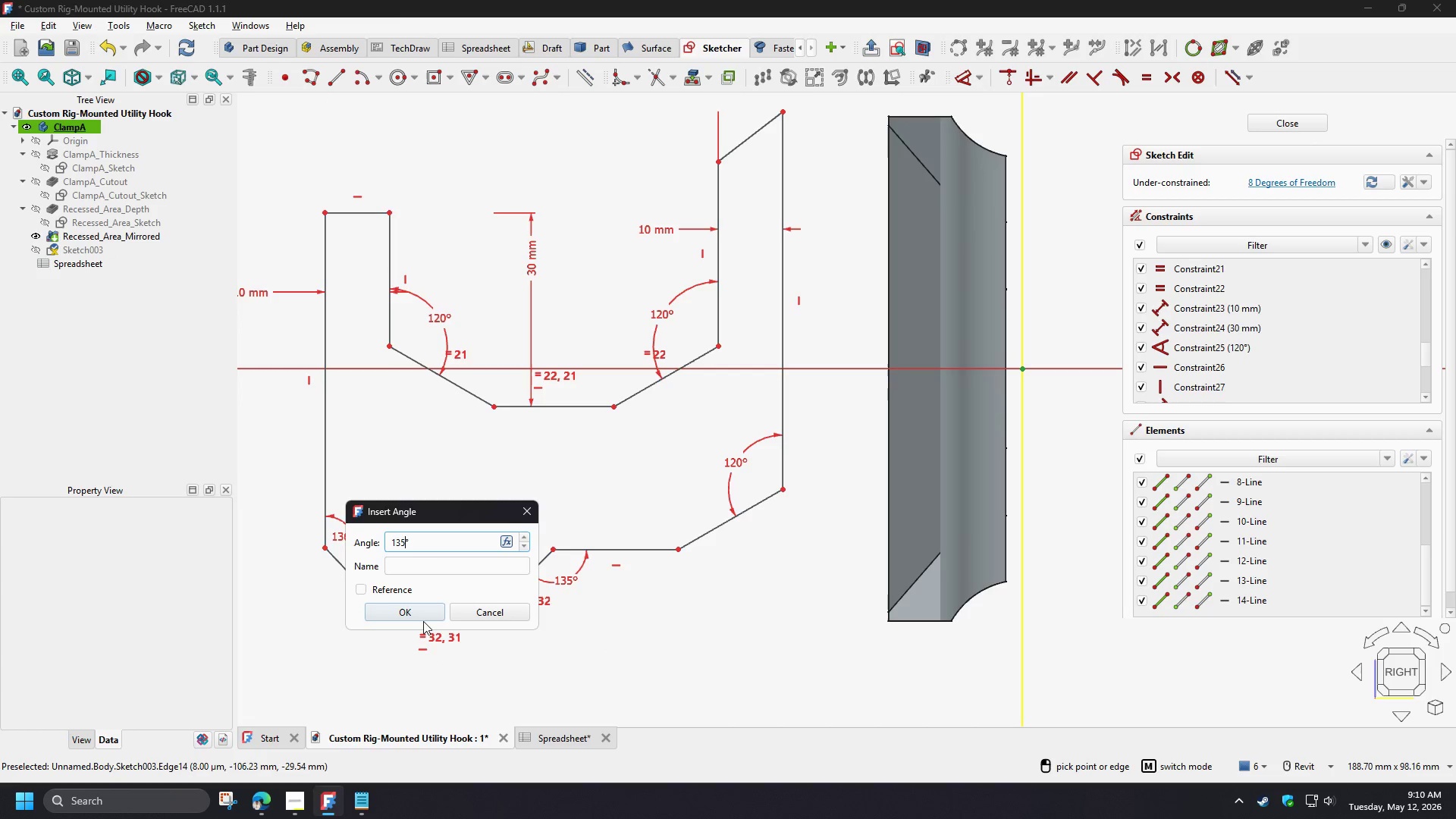 
left_click([423, 621])
 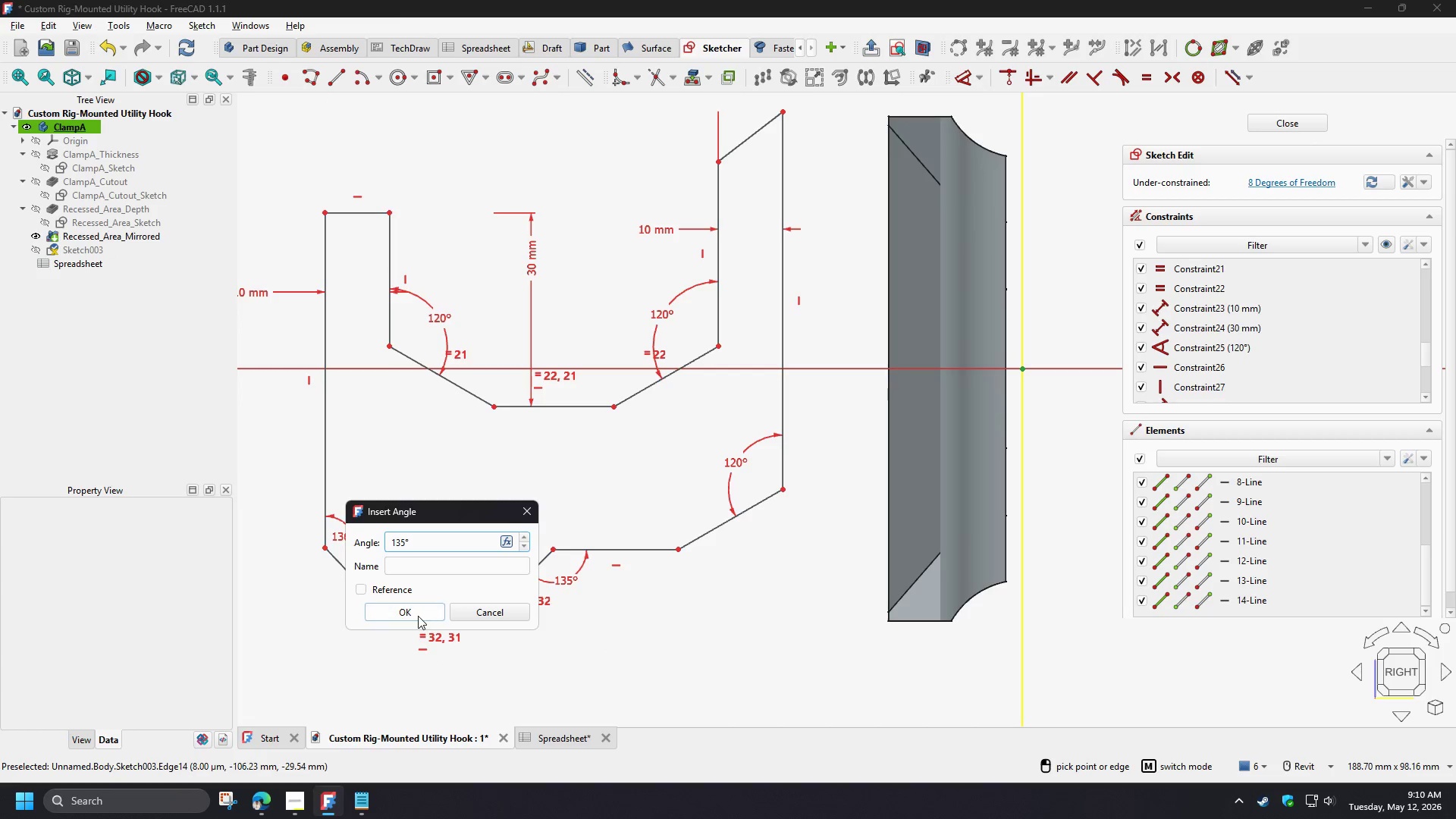 
left_click([417, 615])
 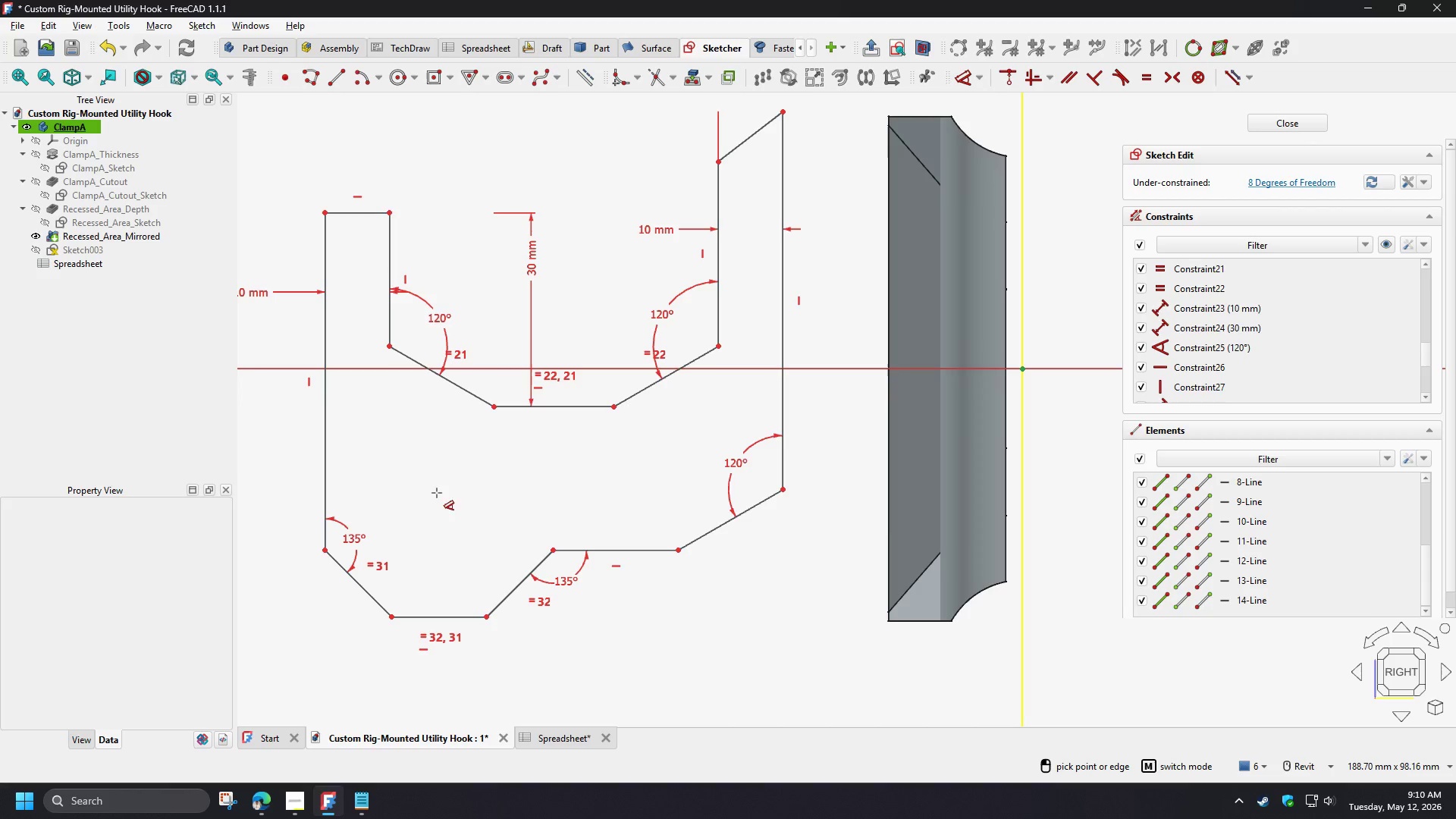 
right_click([469, 493])
 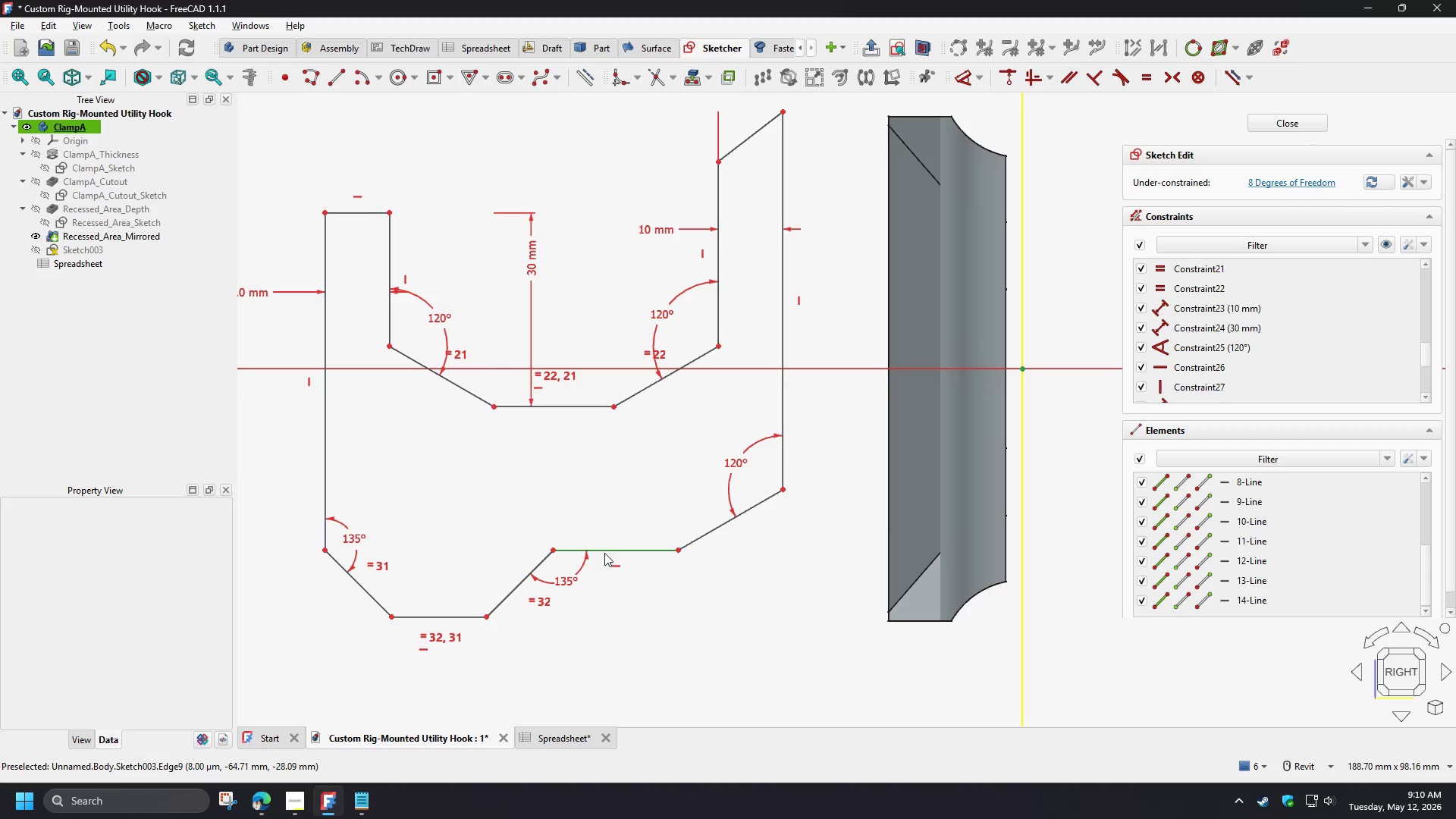 
left_click_drag(start_coordinate=[604, 551], to_coordinate=[583, 540])
 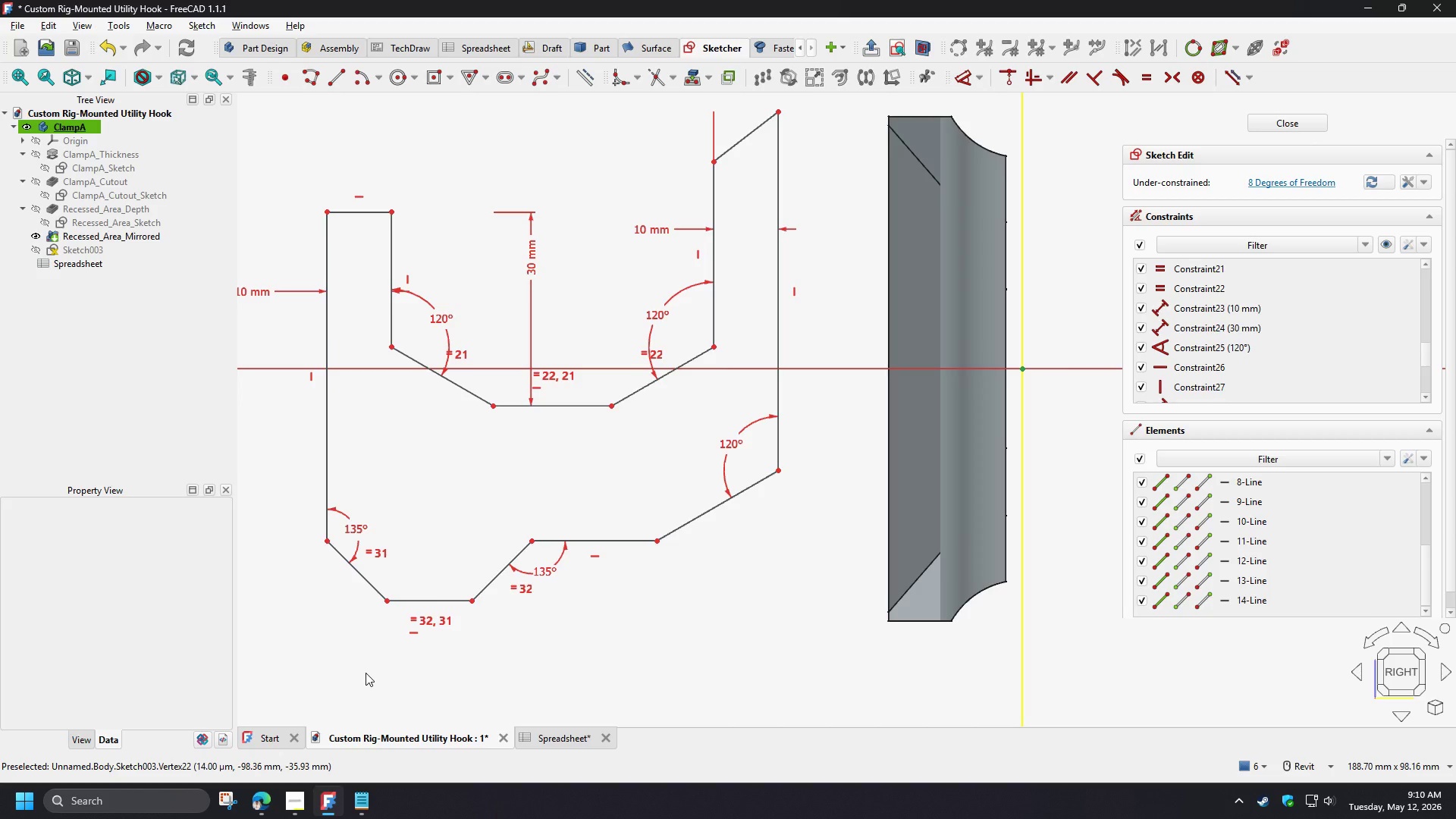 
wait(11.52)
 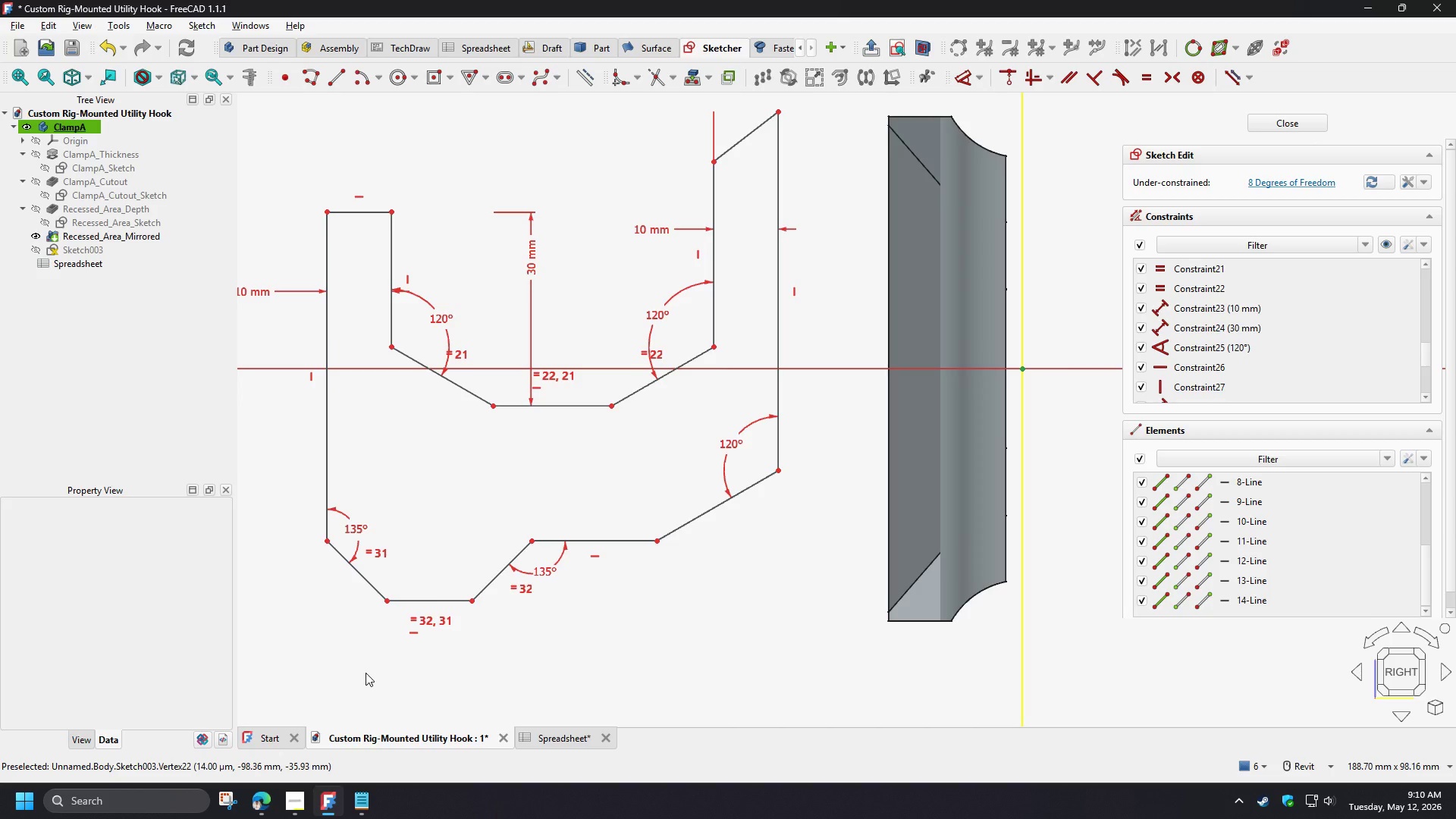 
left_click([396, 86])
 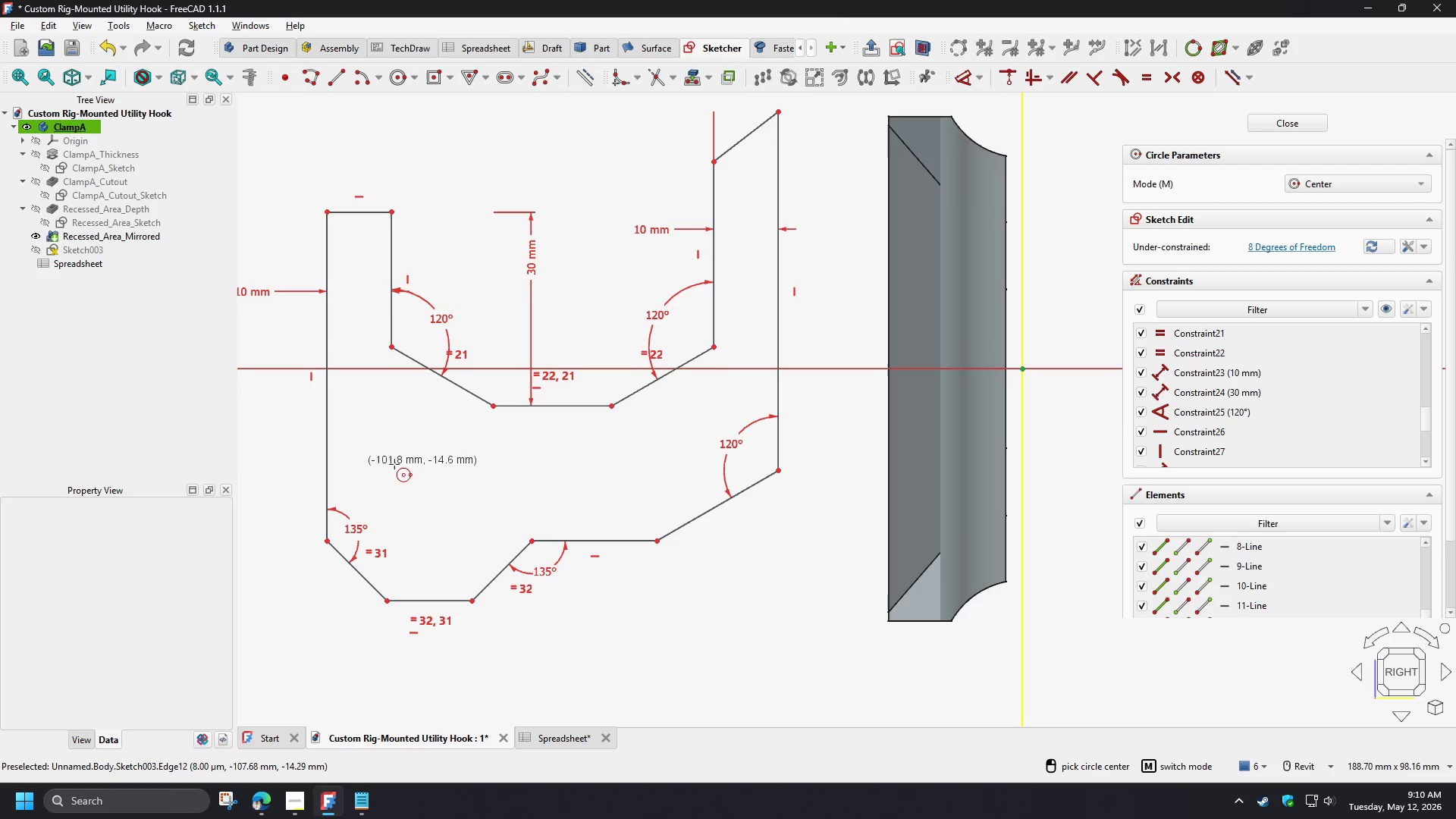 
left_click([422, 480])
 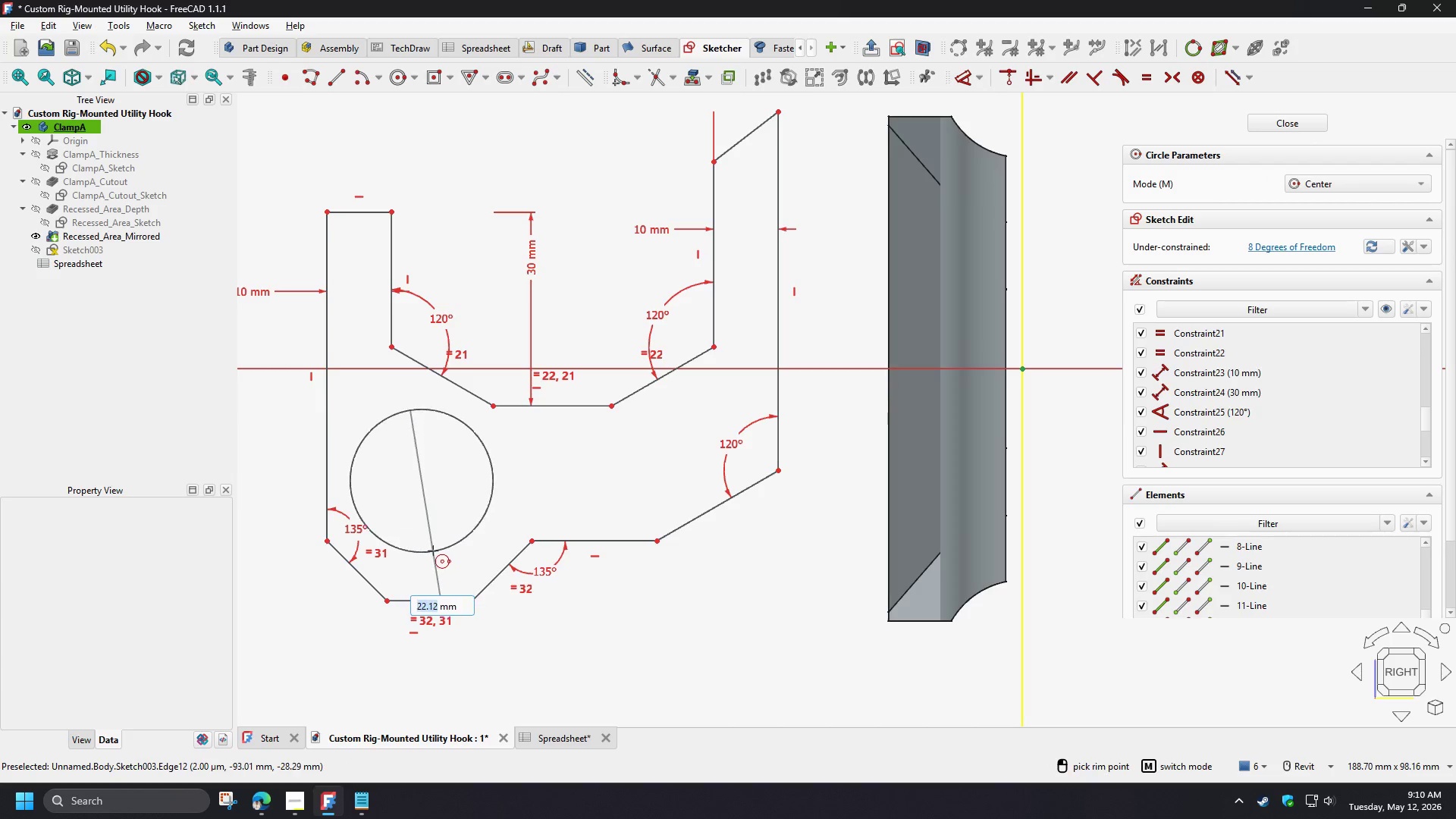 
left_click([433, 551])
 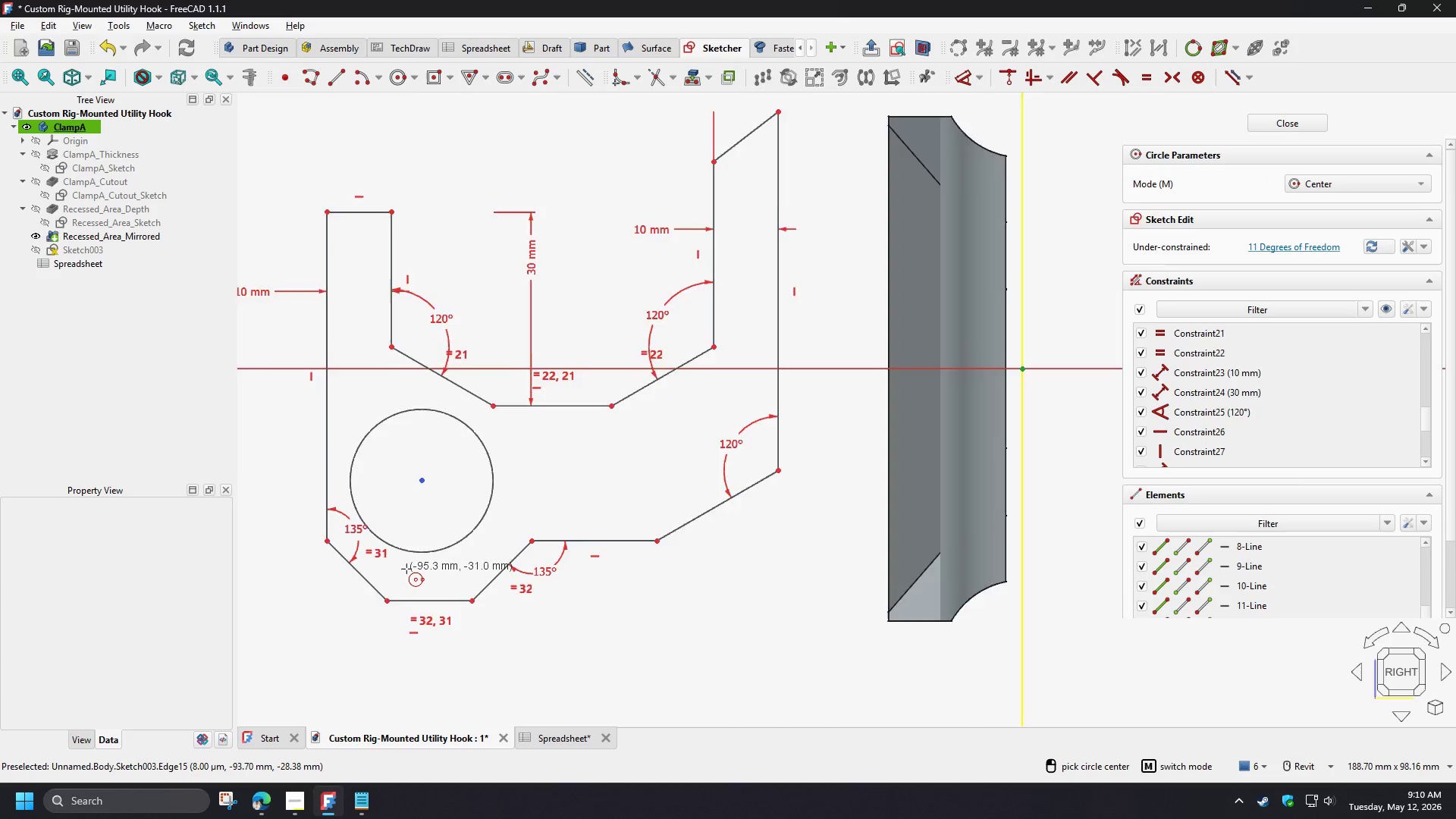 
right_click([415, 567])
 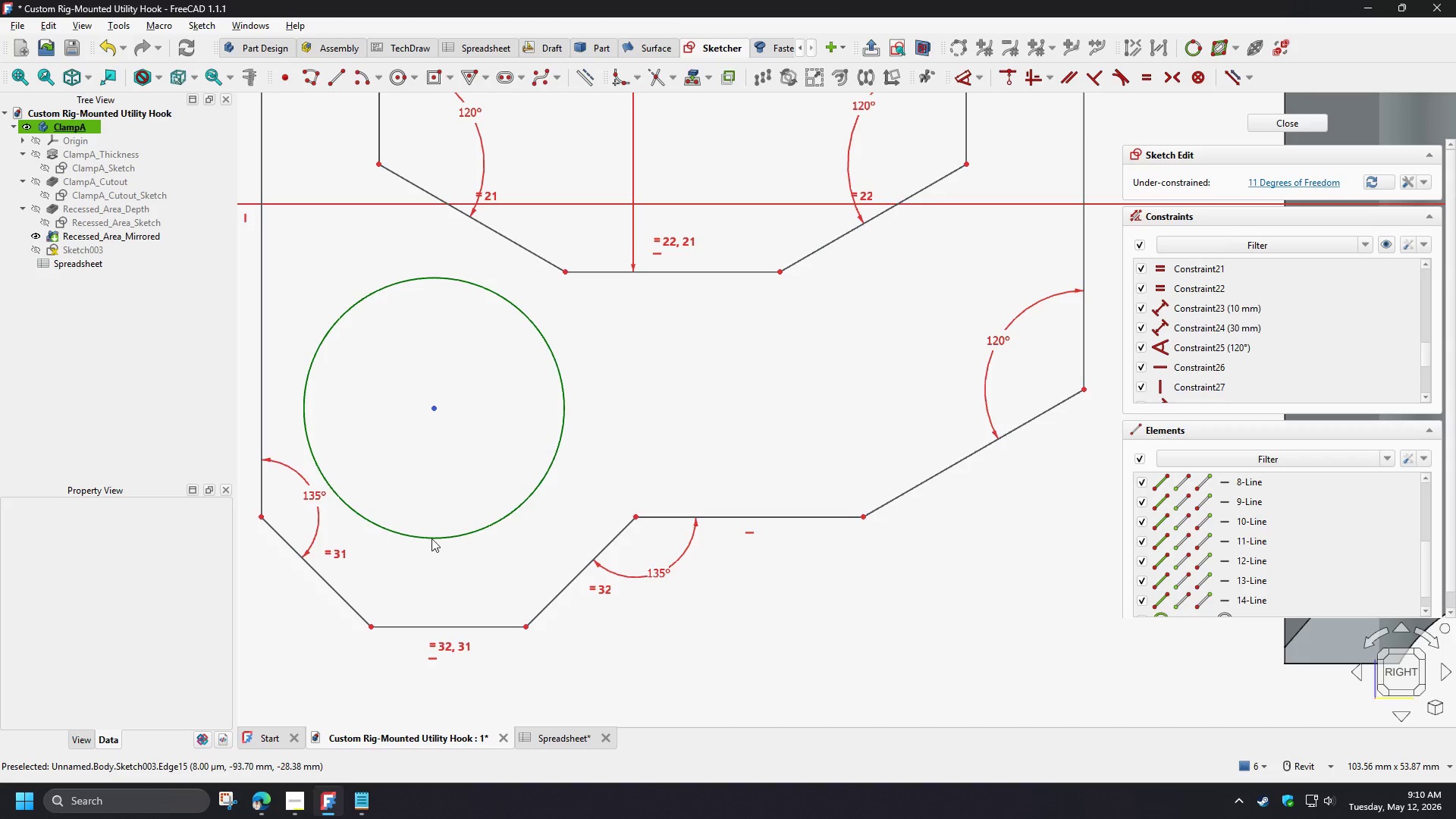 
scroll: coordinate [406, 569], scroll_direction: up, amount: 3.0
 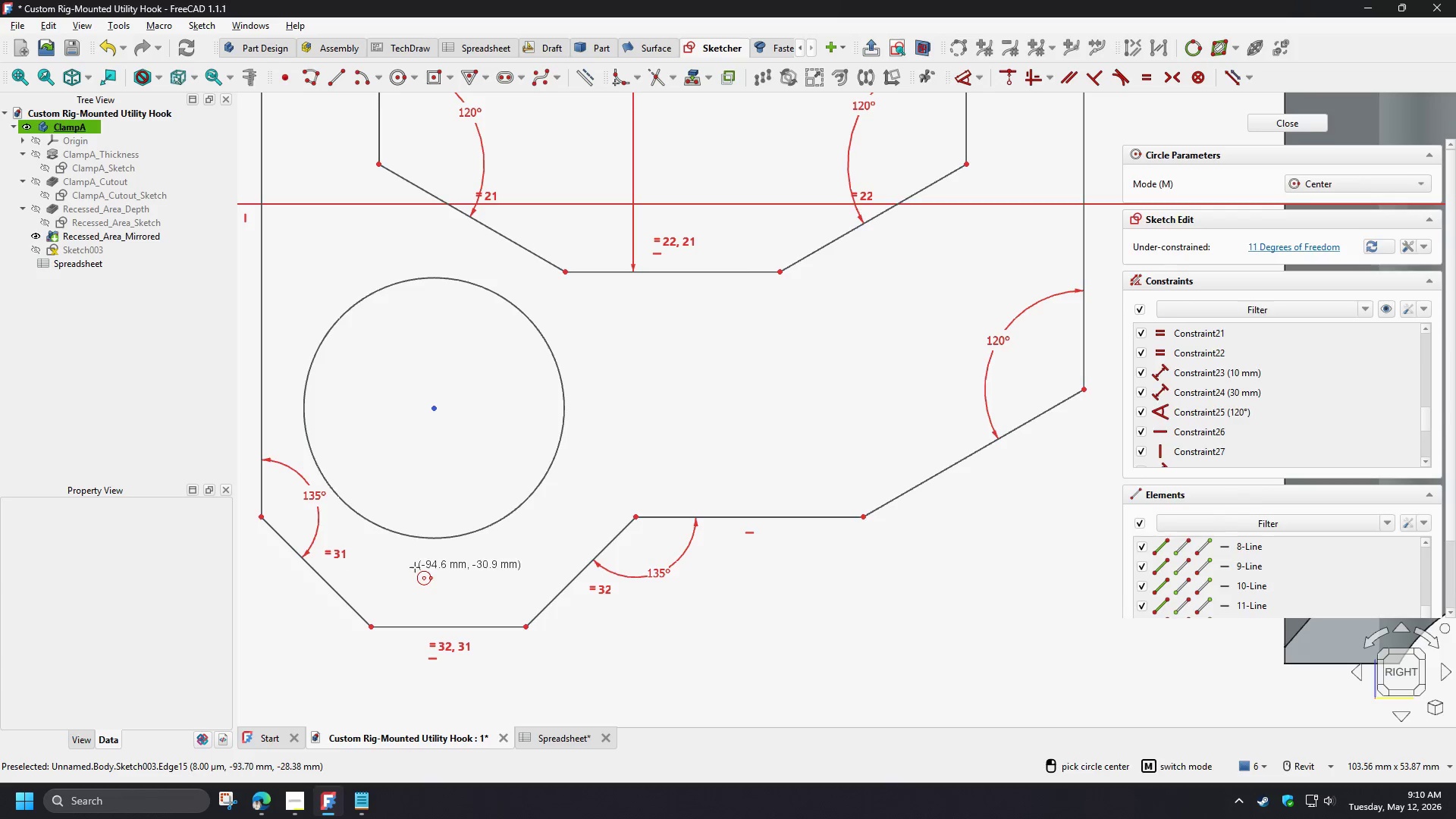 
left_click([431, 538])
 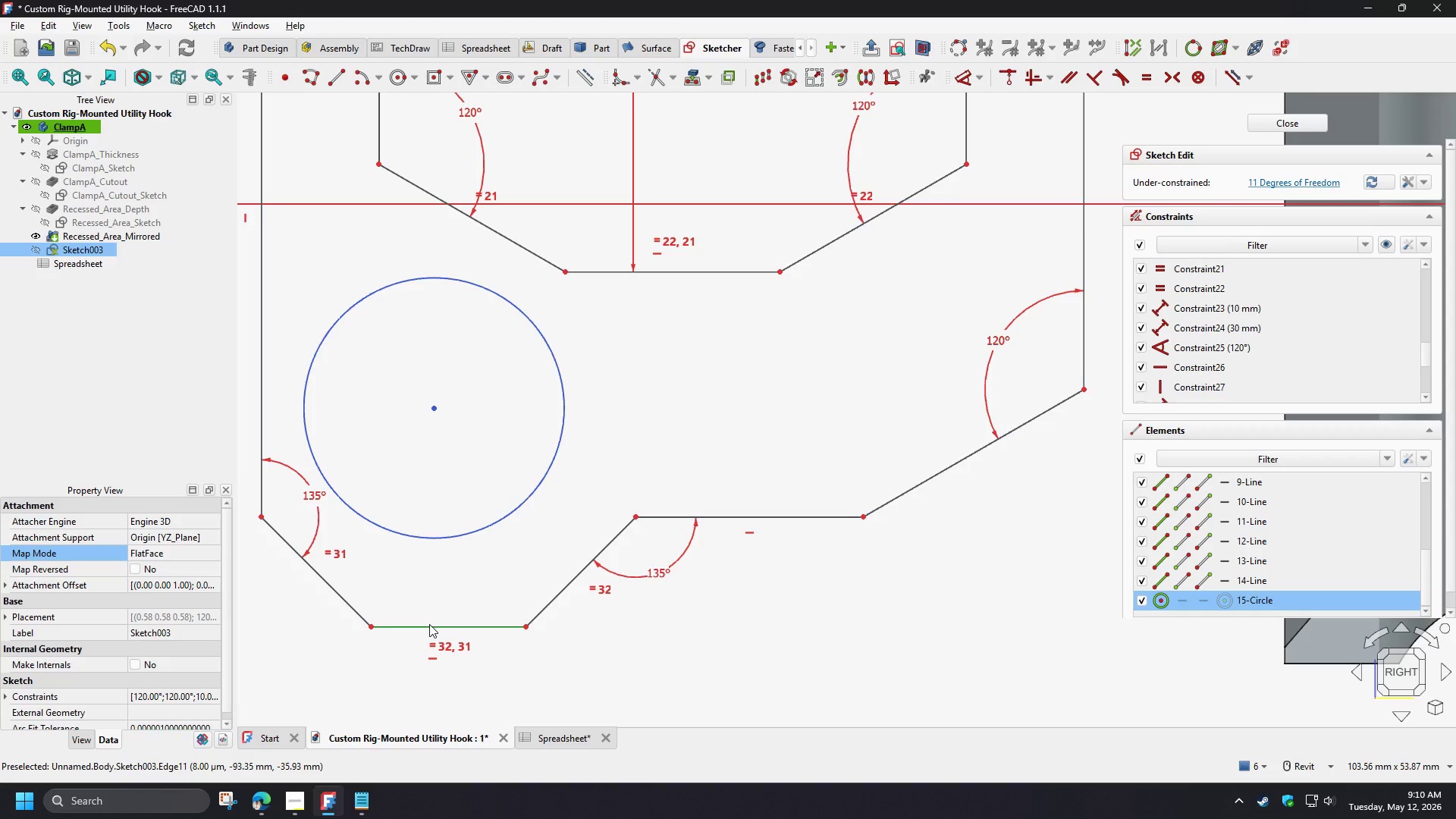 
left_click([429, 624])
 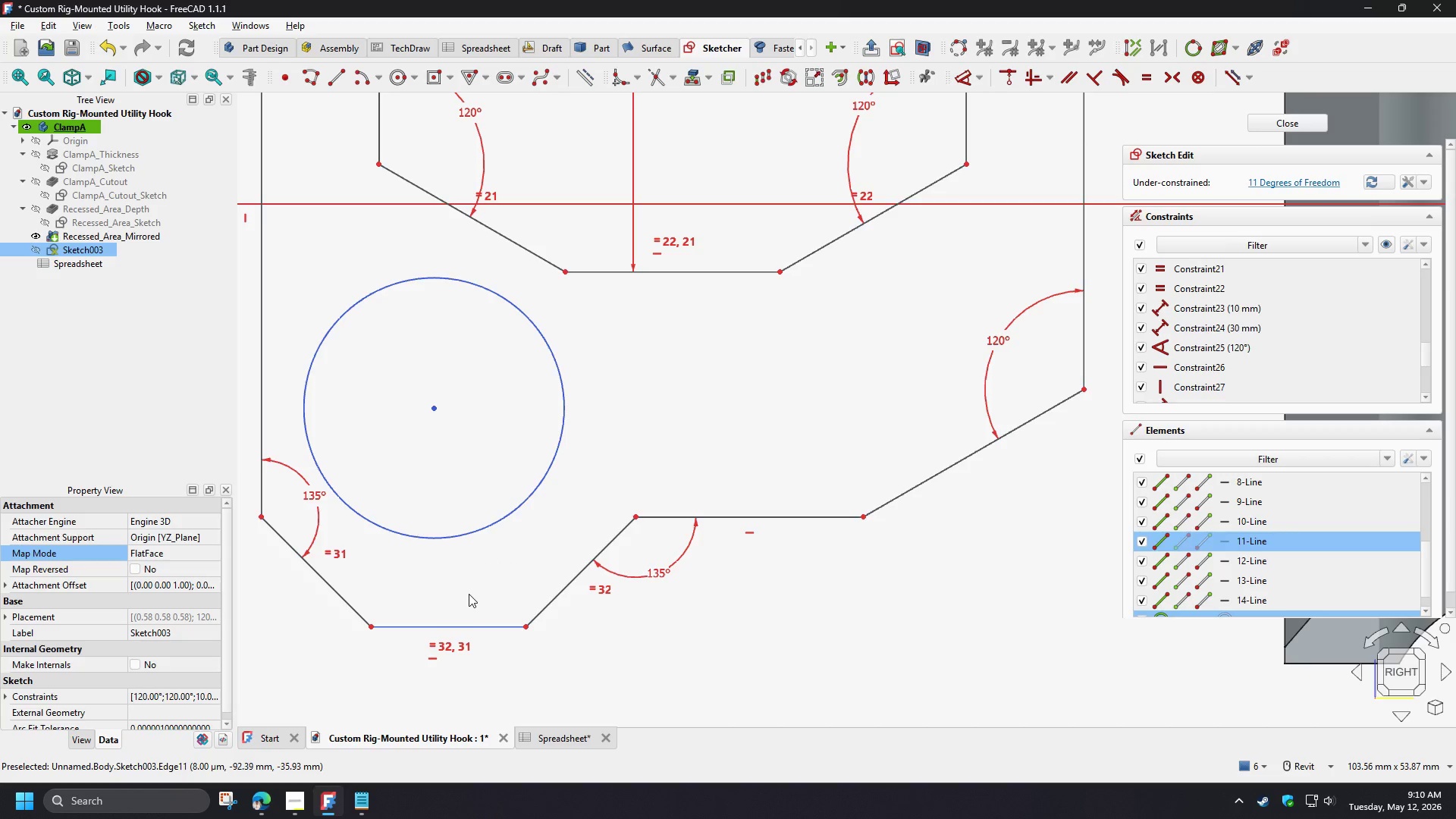 
key(T)
 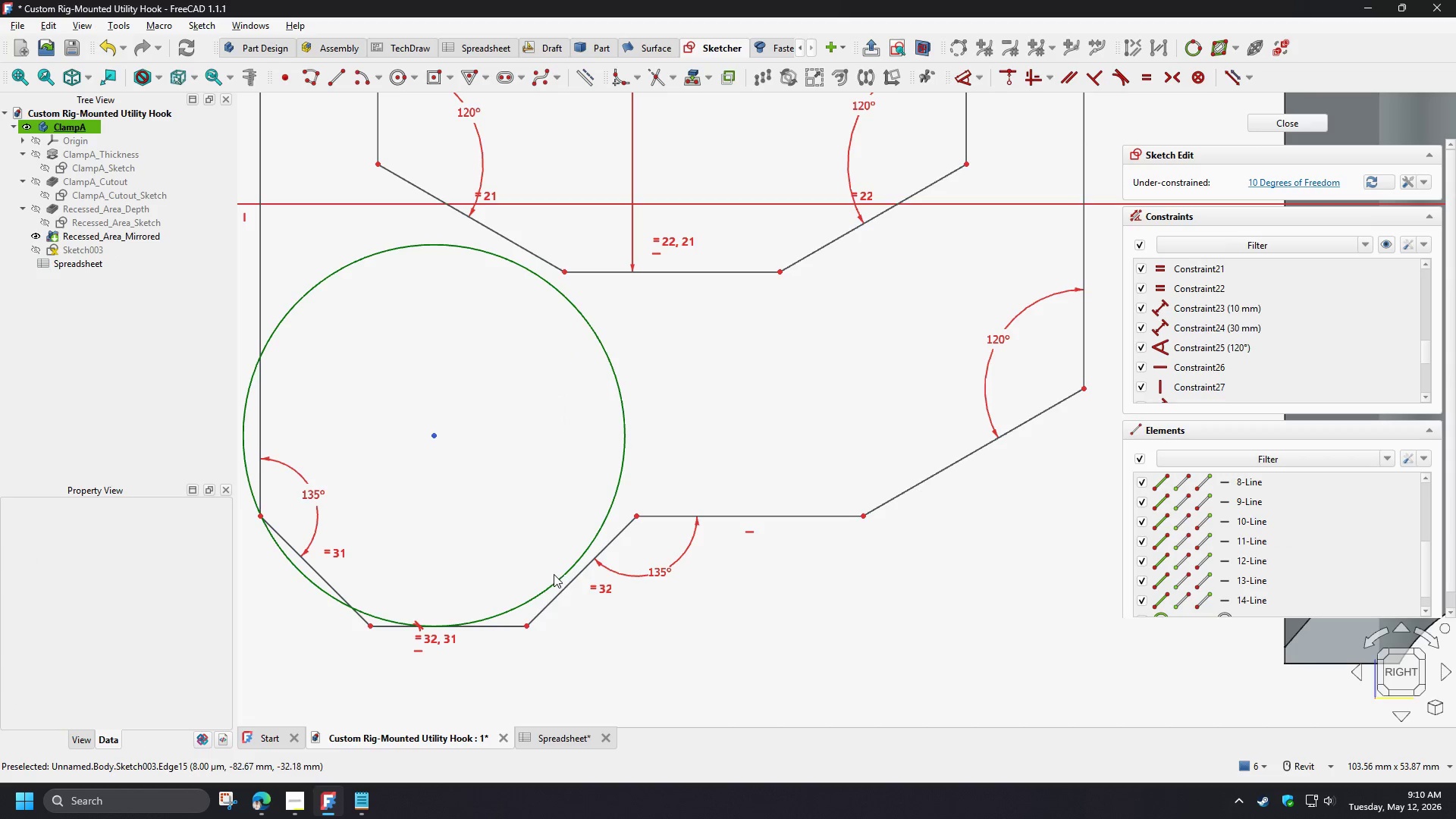 
left_click([555, 576])
 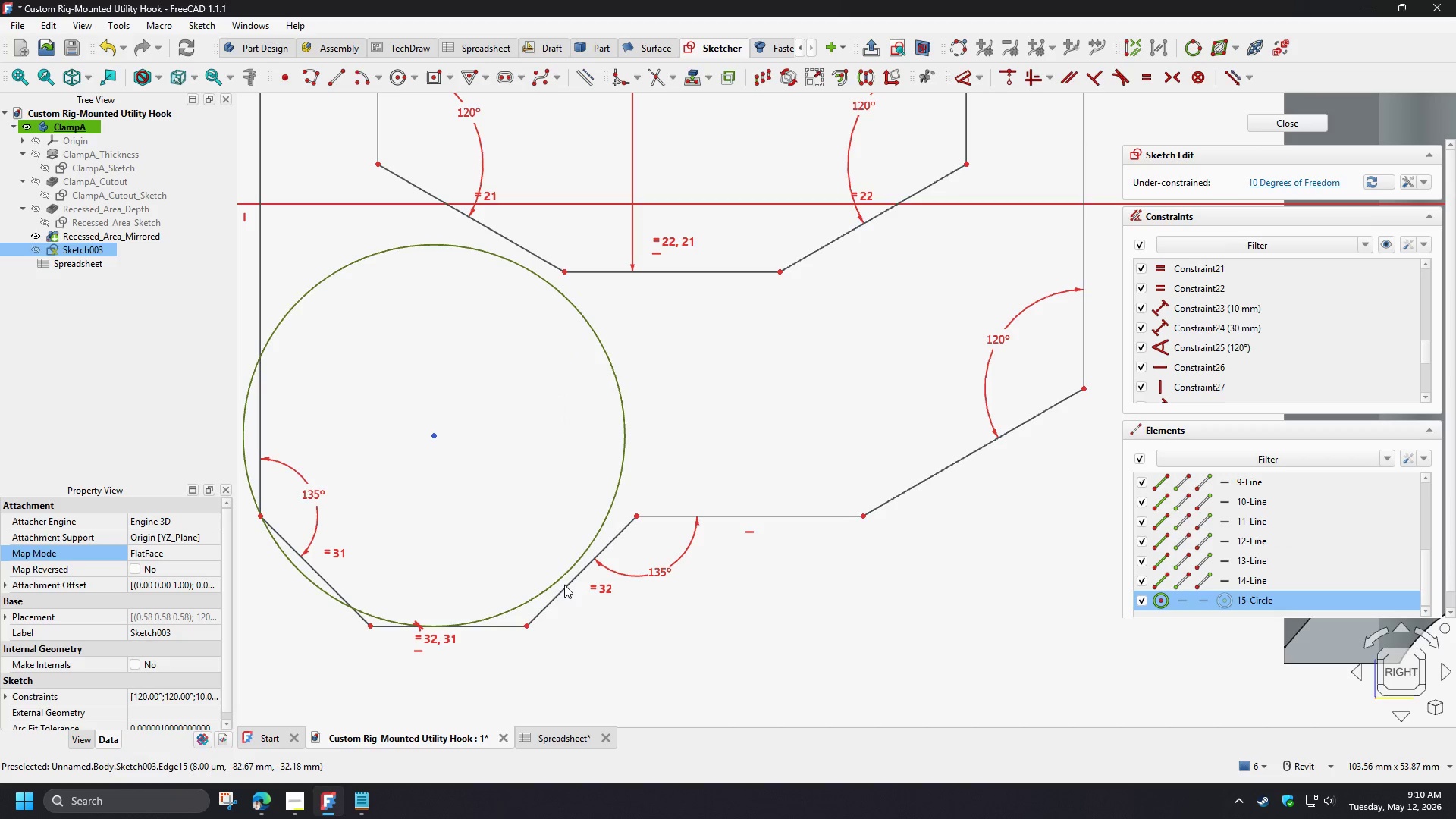 
left_click([564, 585])
 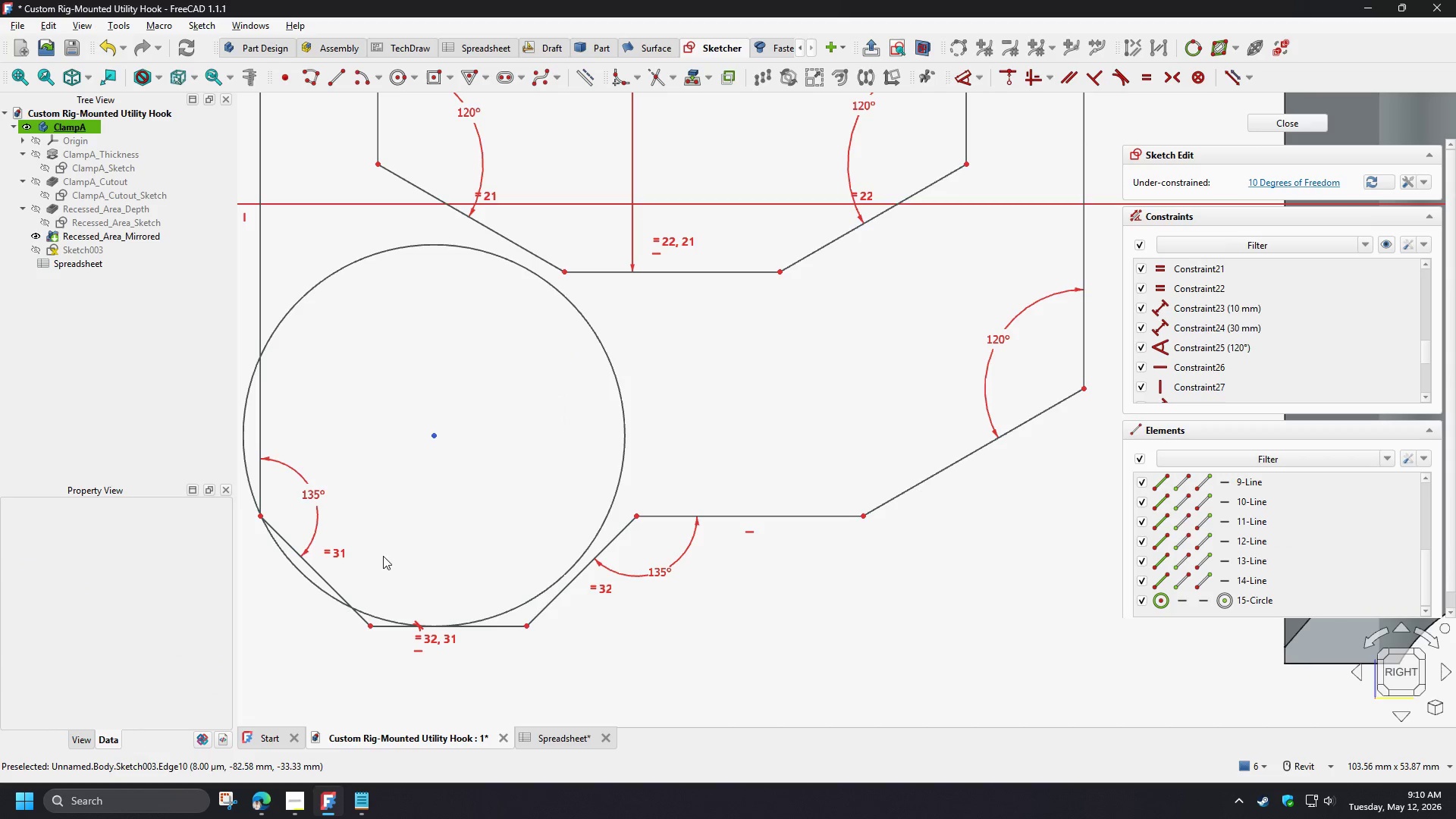 
left_click([369, 557])
 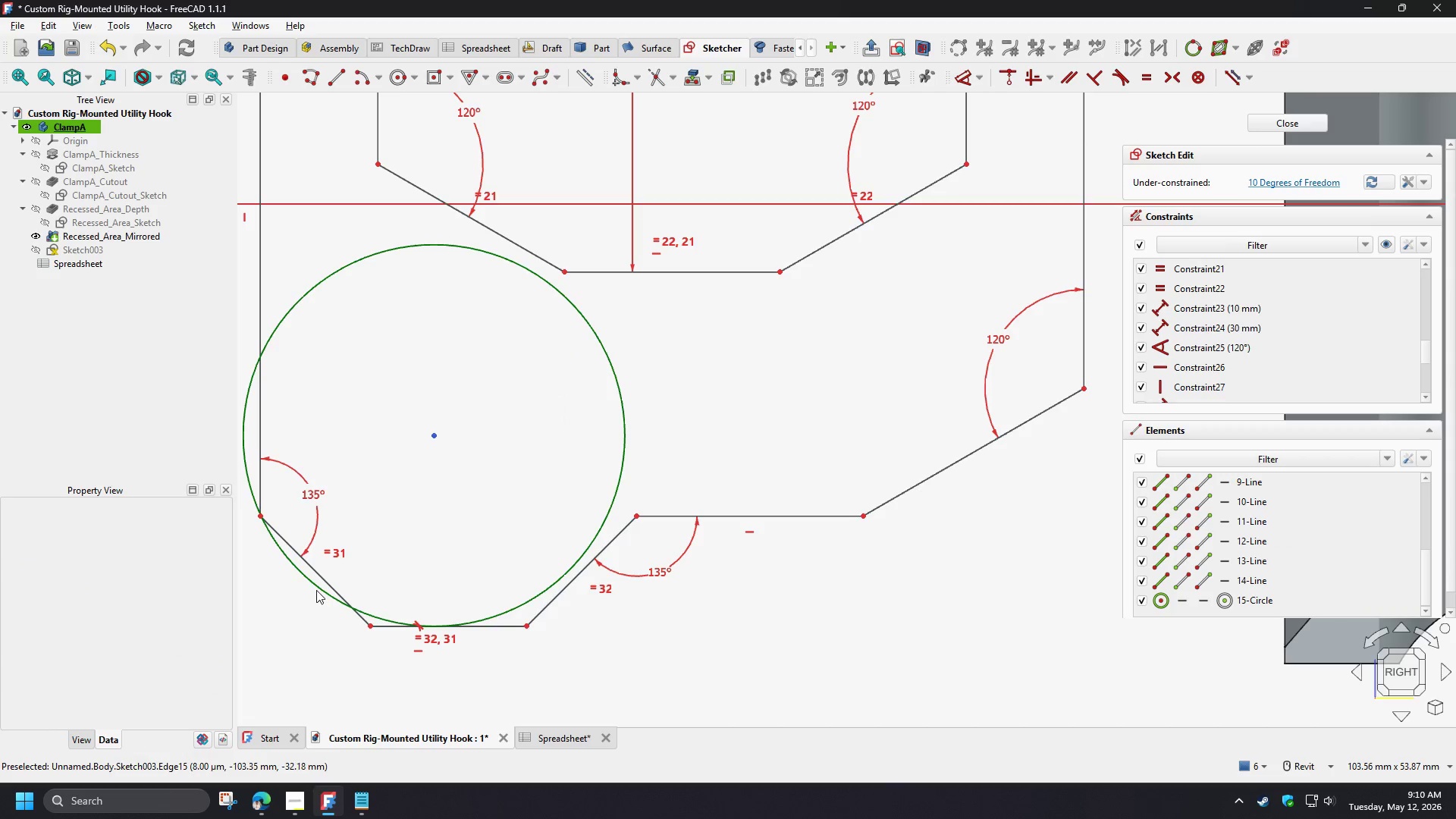 
left_click([316, 590])
 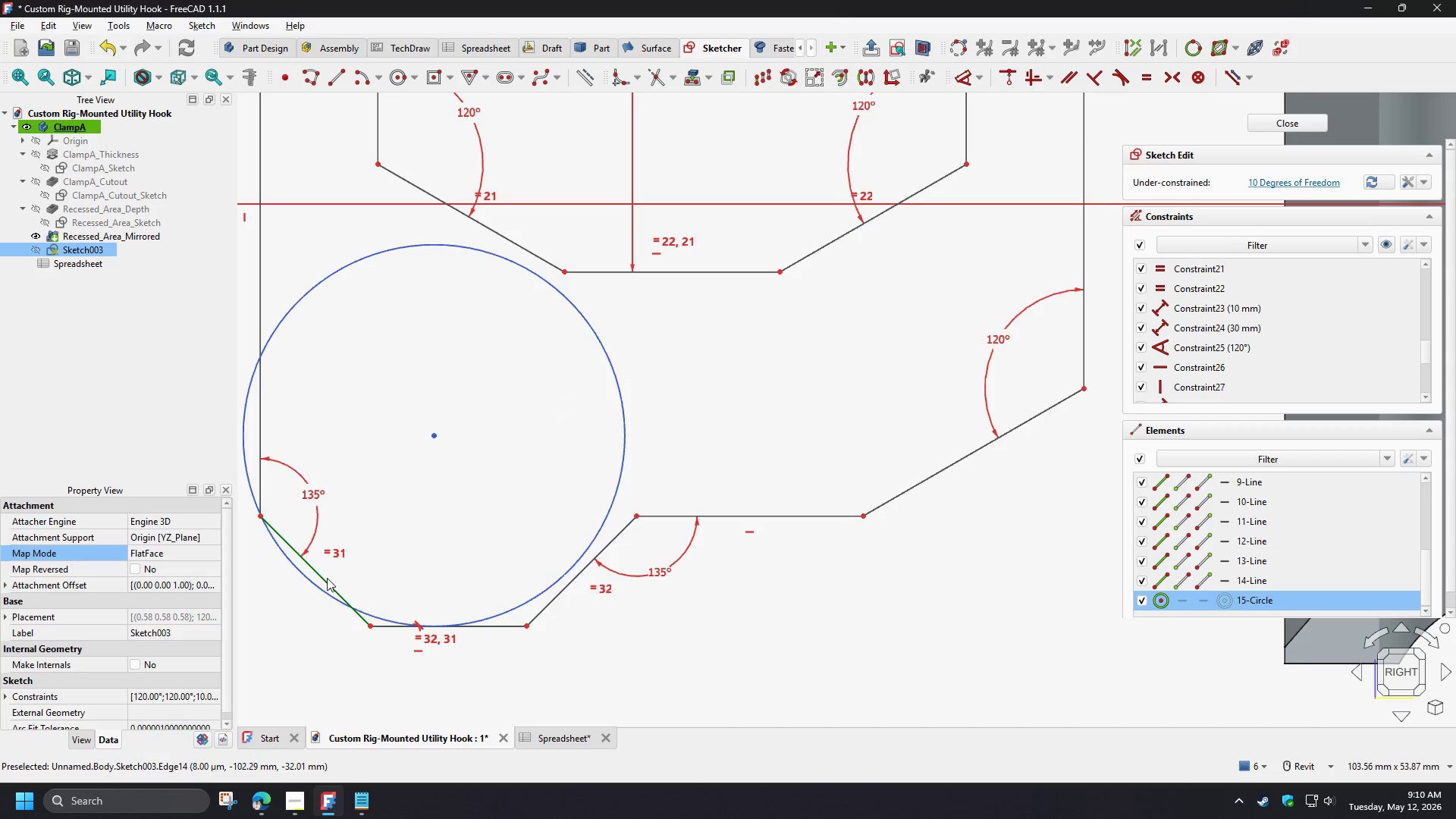 
left_click([327, 578])
 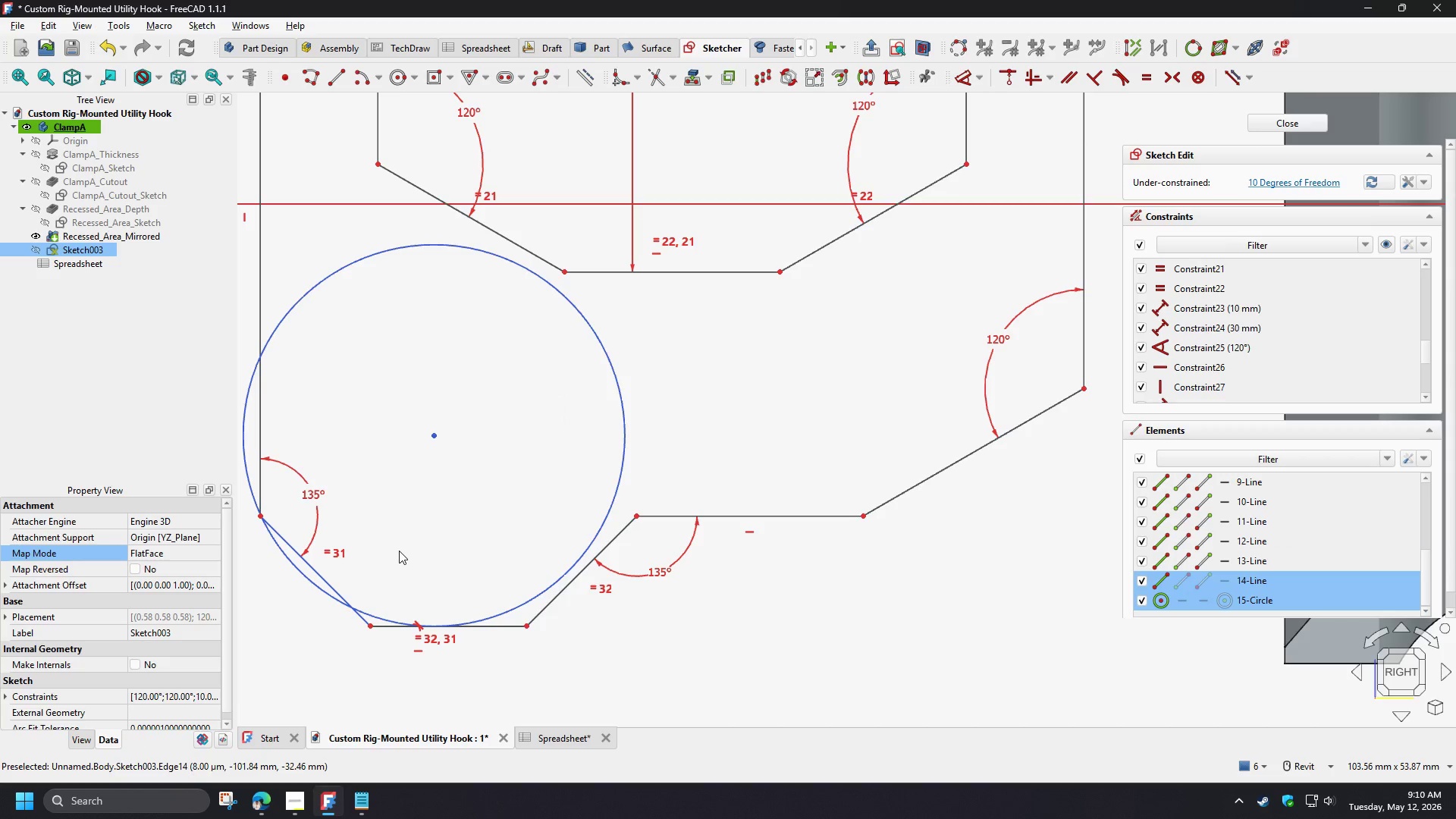 
key(T)
 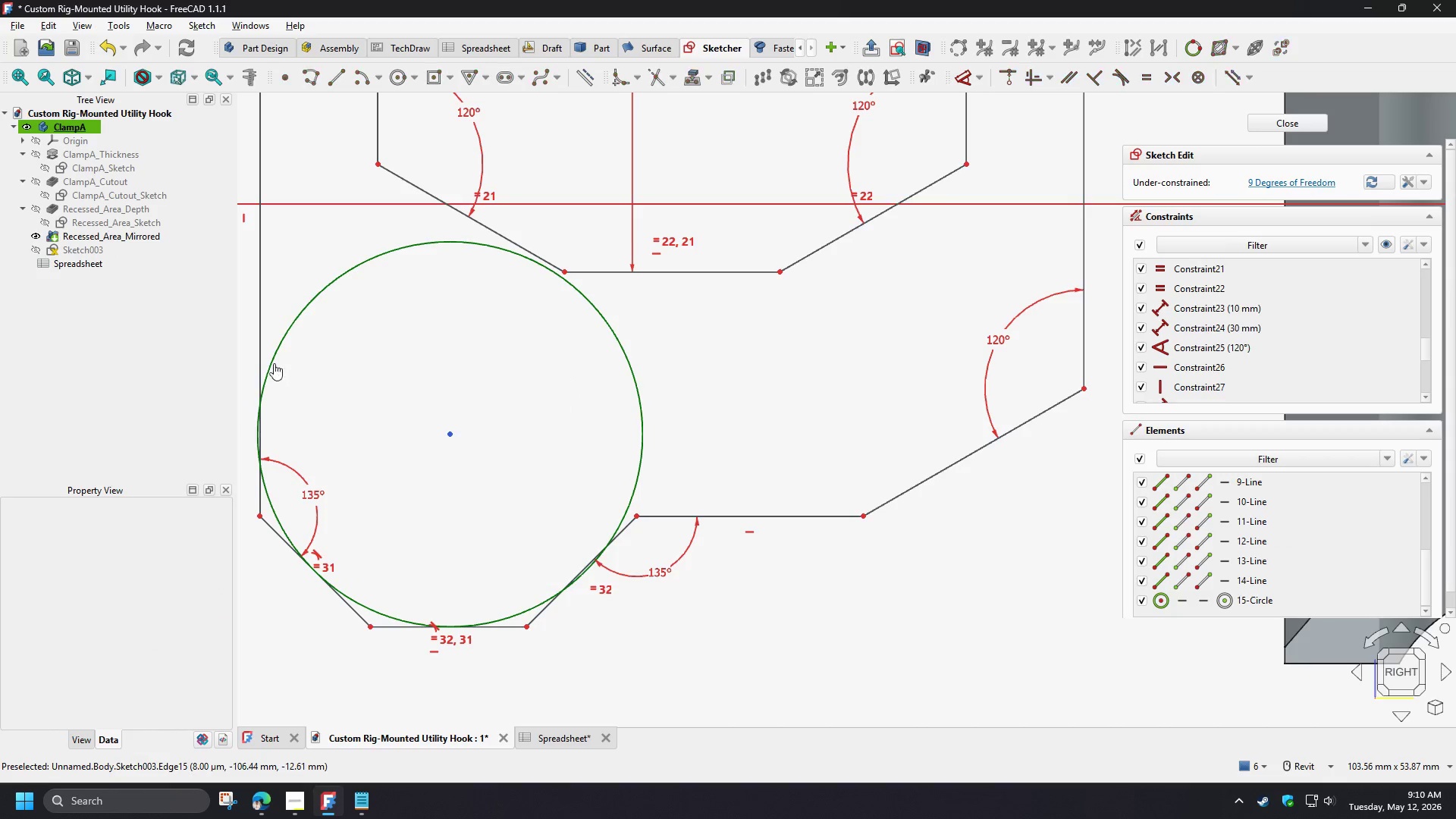 
double_click([259, 350])
 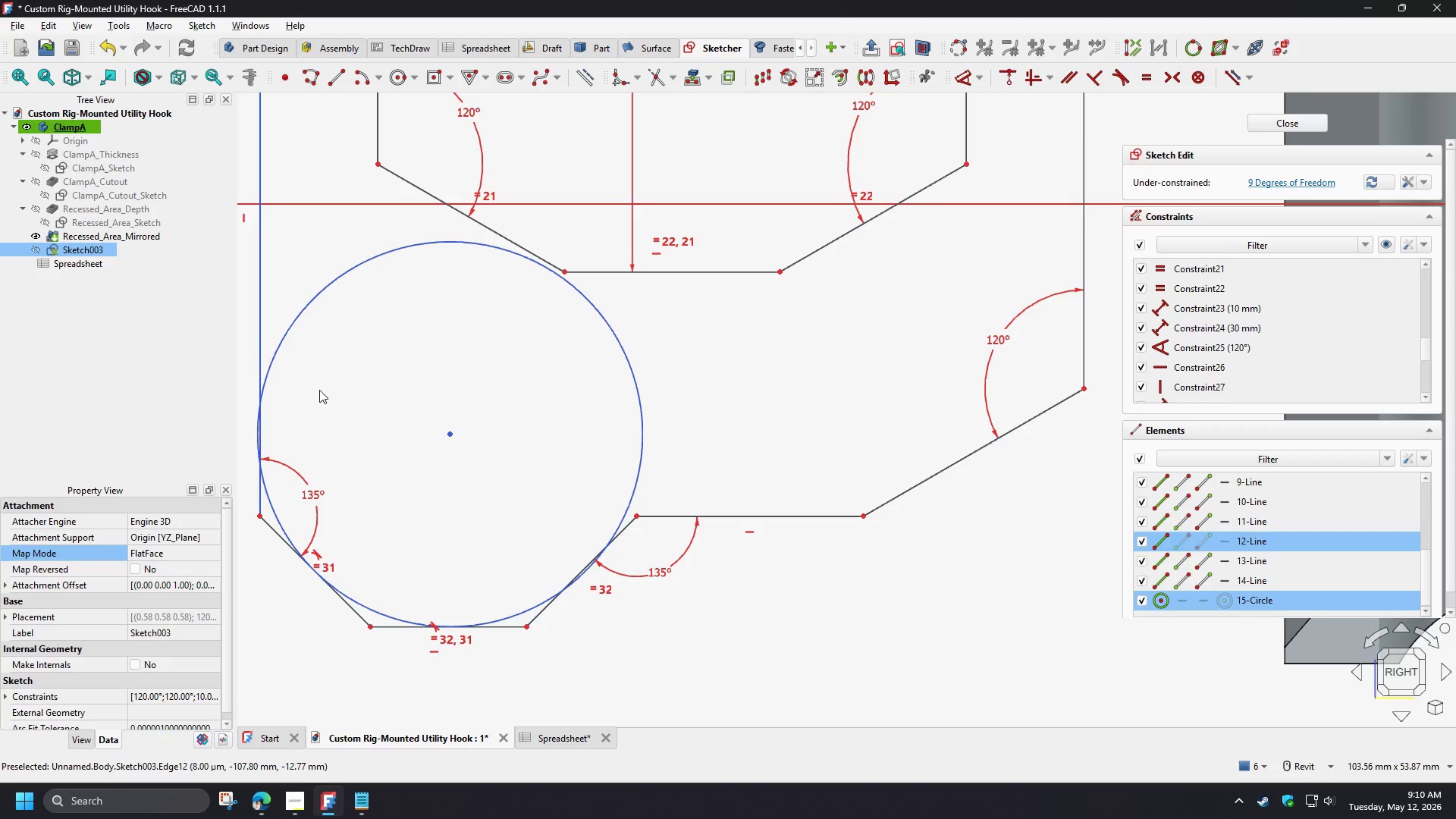 
key(T)
 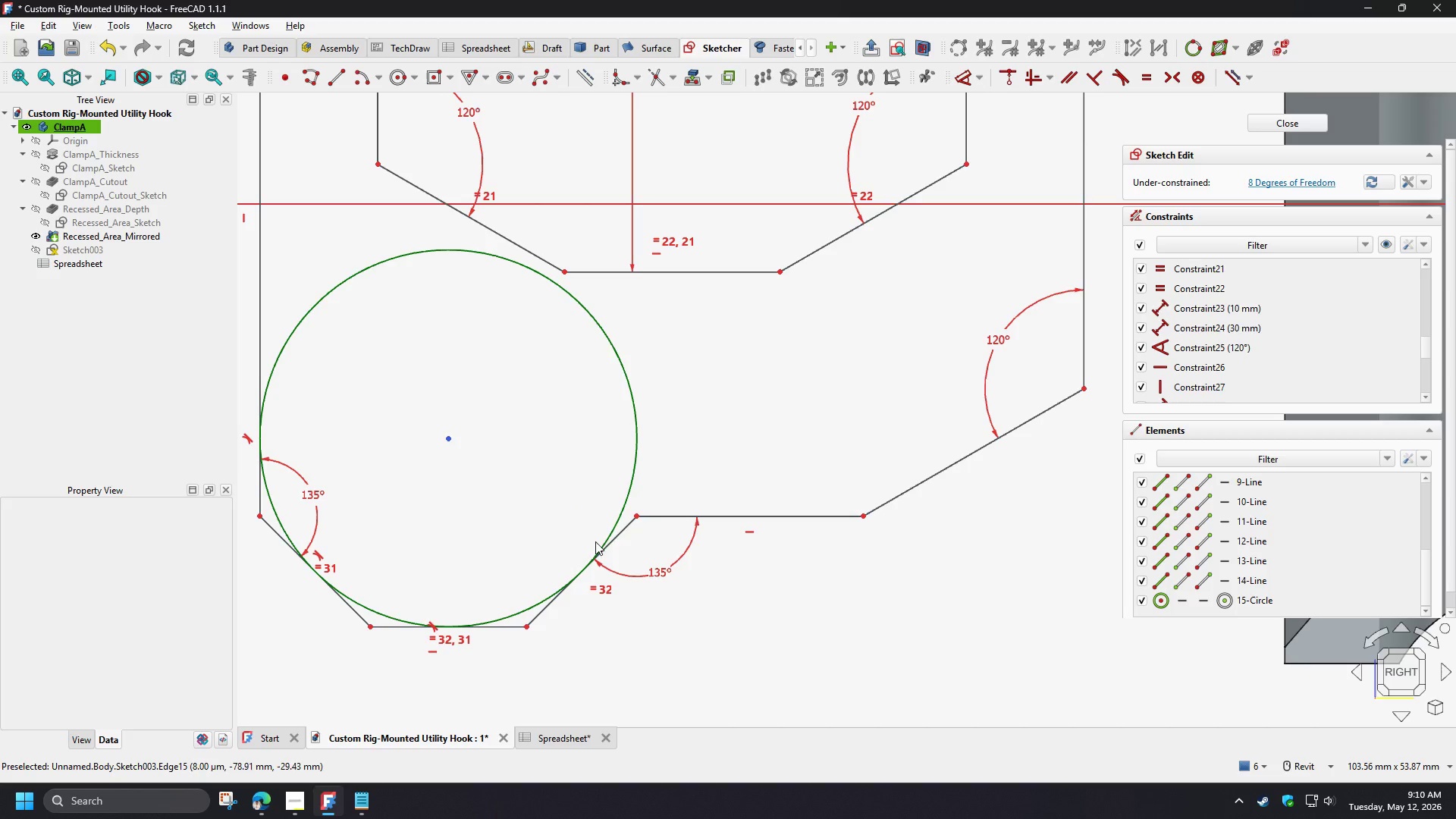 
left_click([617, 516])
 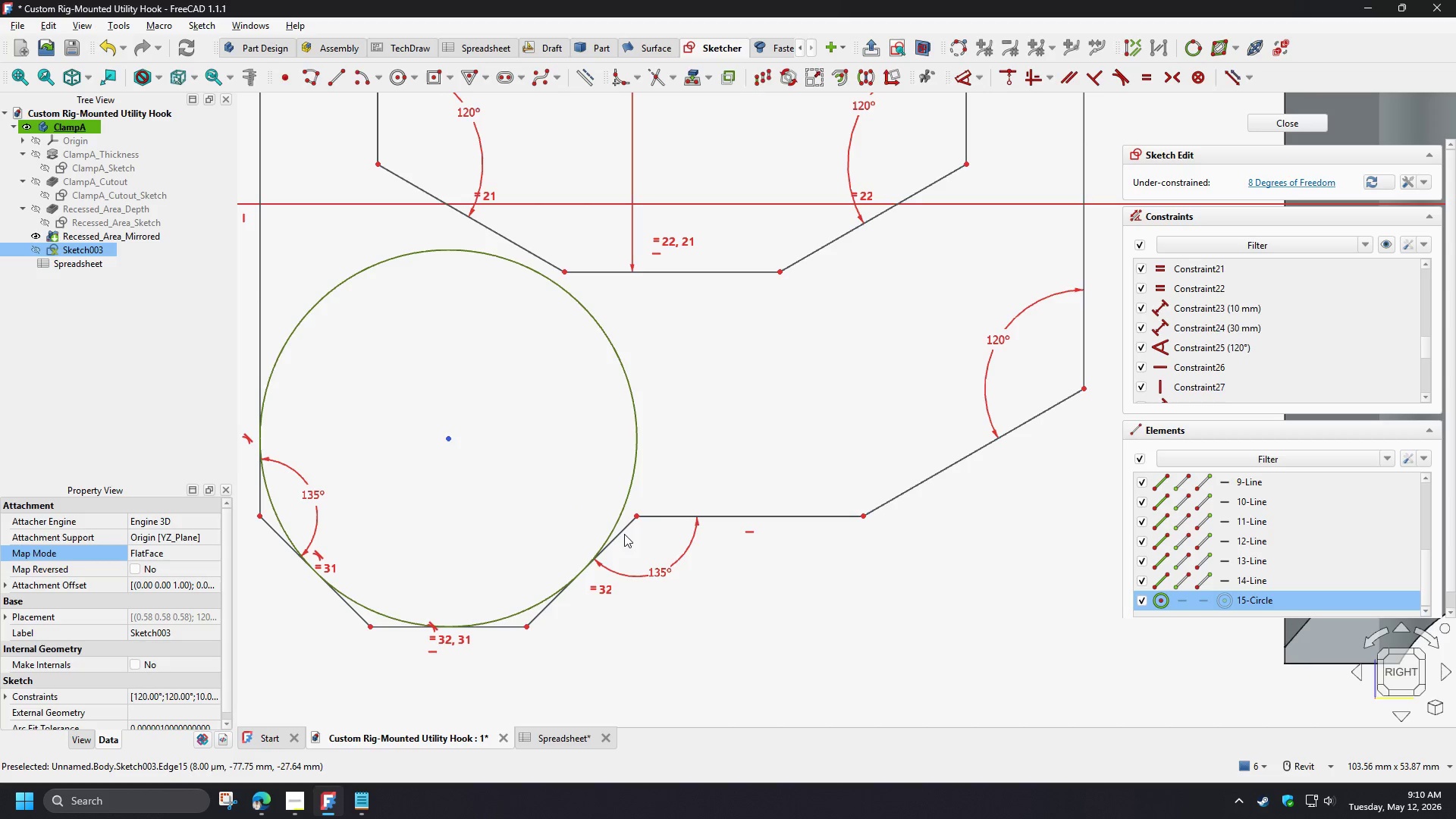 
left_click([624, 534])
 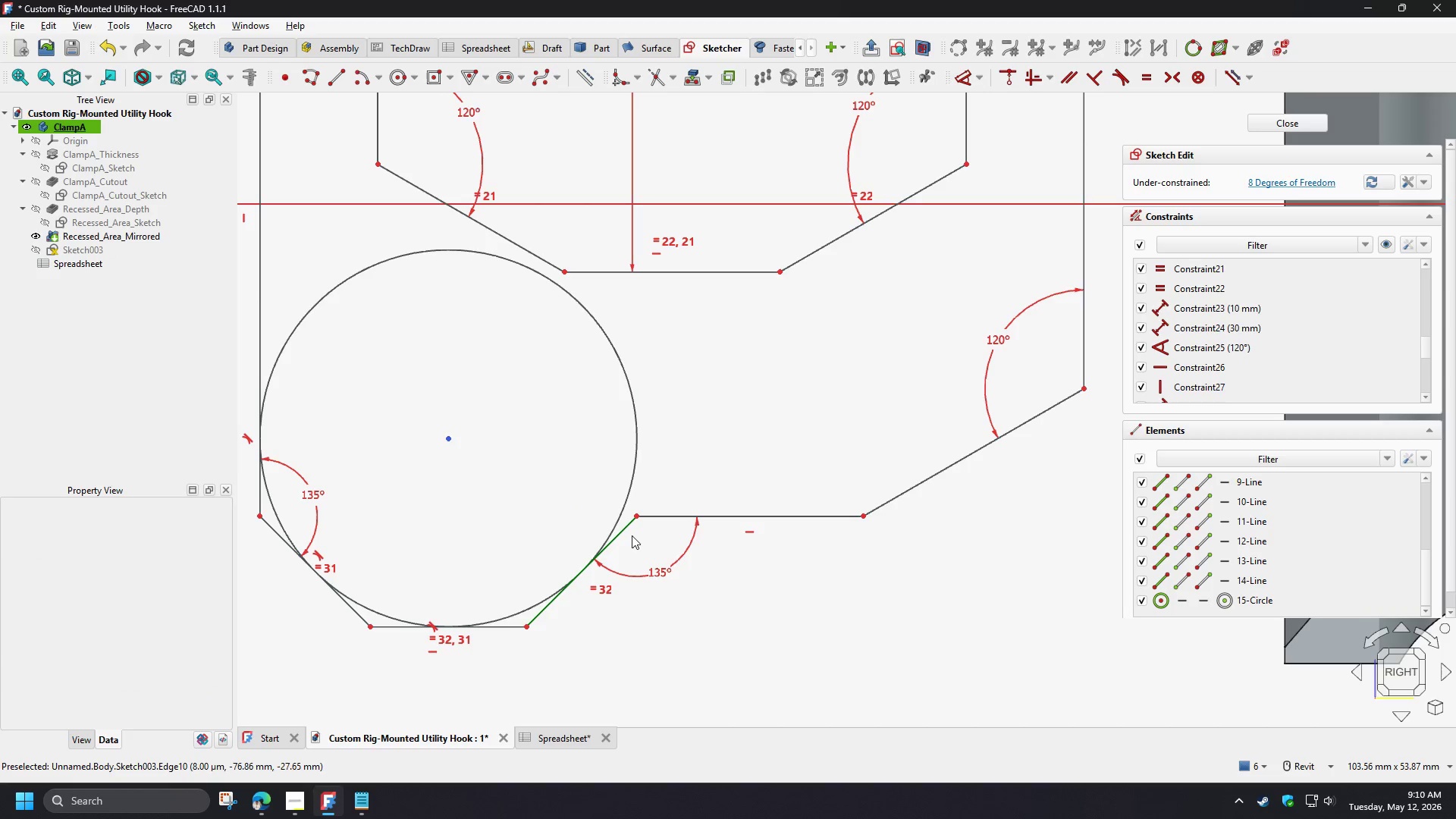 
left_click_drag(start_coordinate=[630, 553], to_coordinate=[555, 538])
 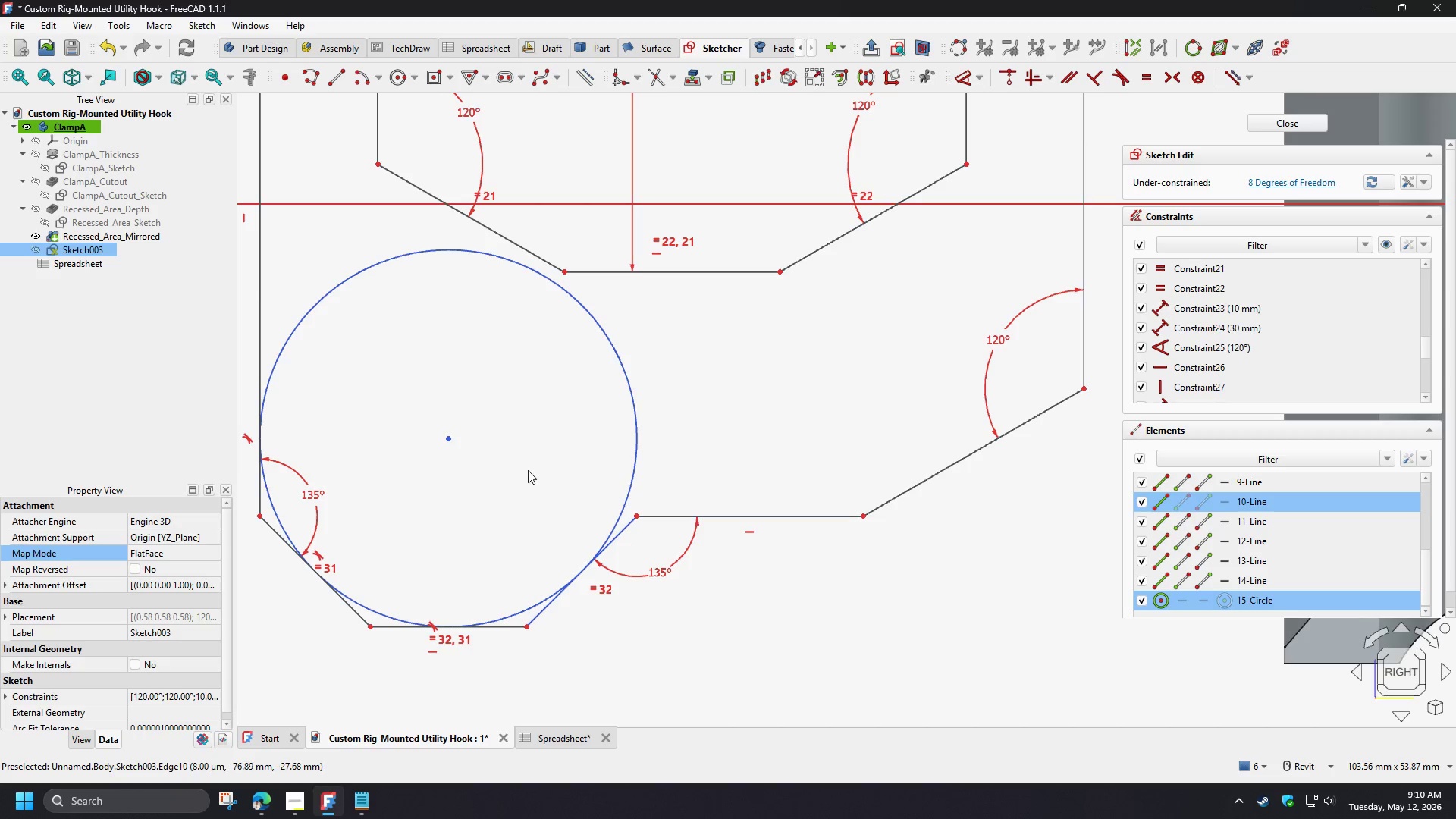 
key(T)
 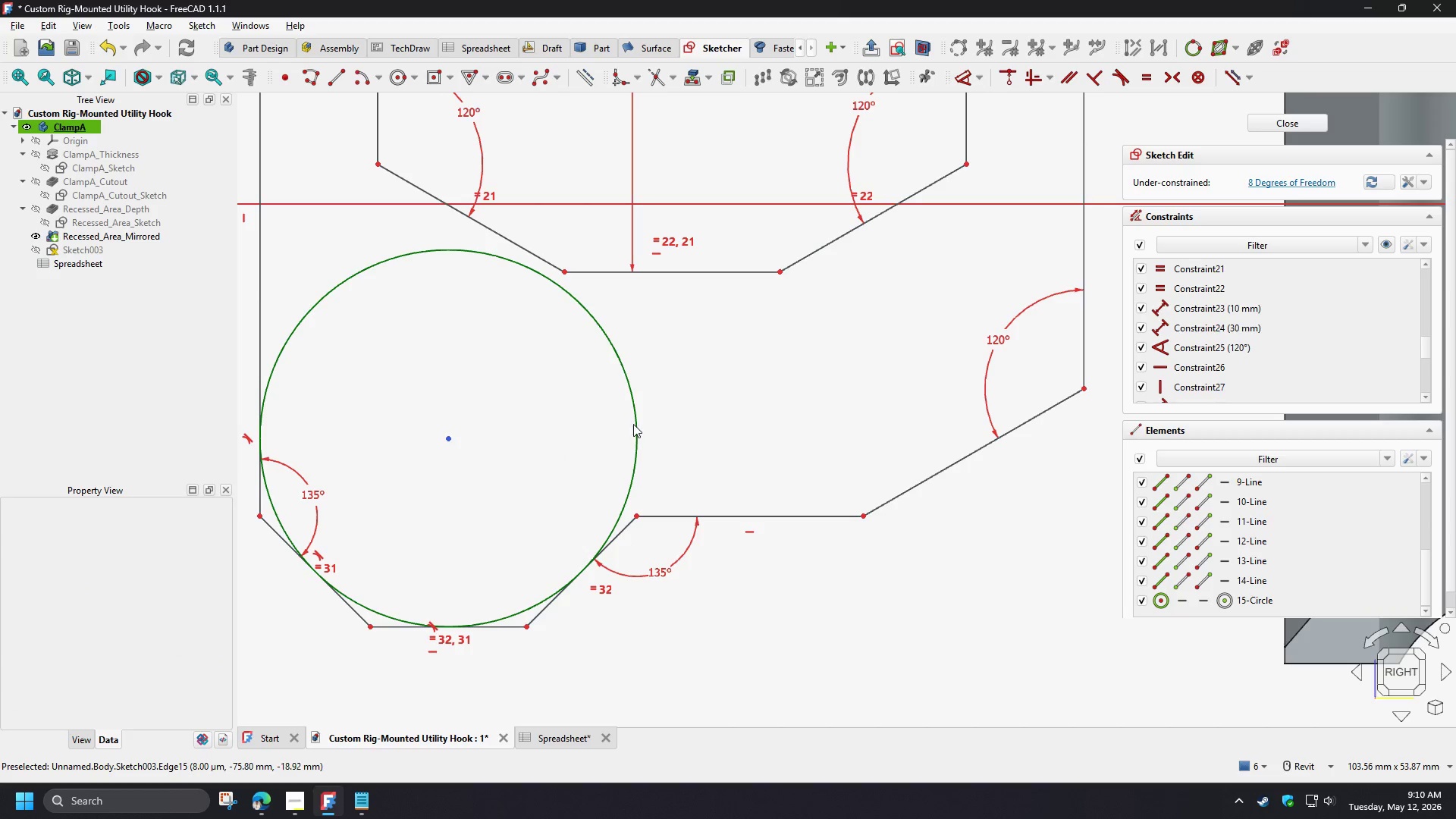 
left_click_drag(start_coordinate=[635, 422], to_coordinate=[635, 414])
 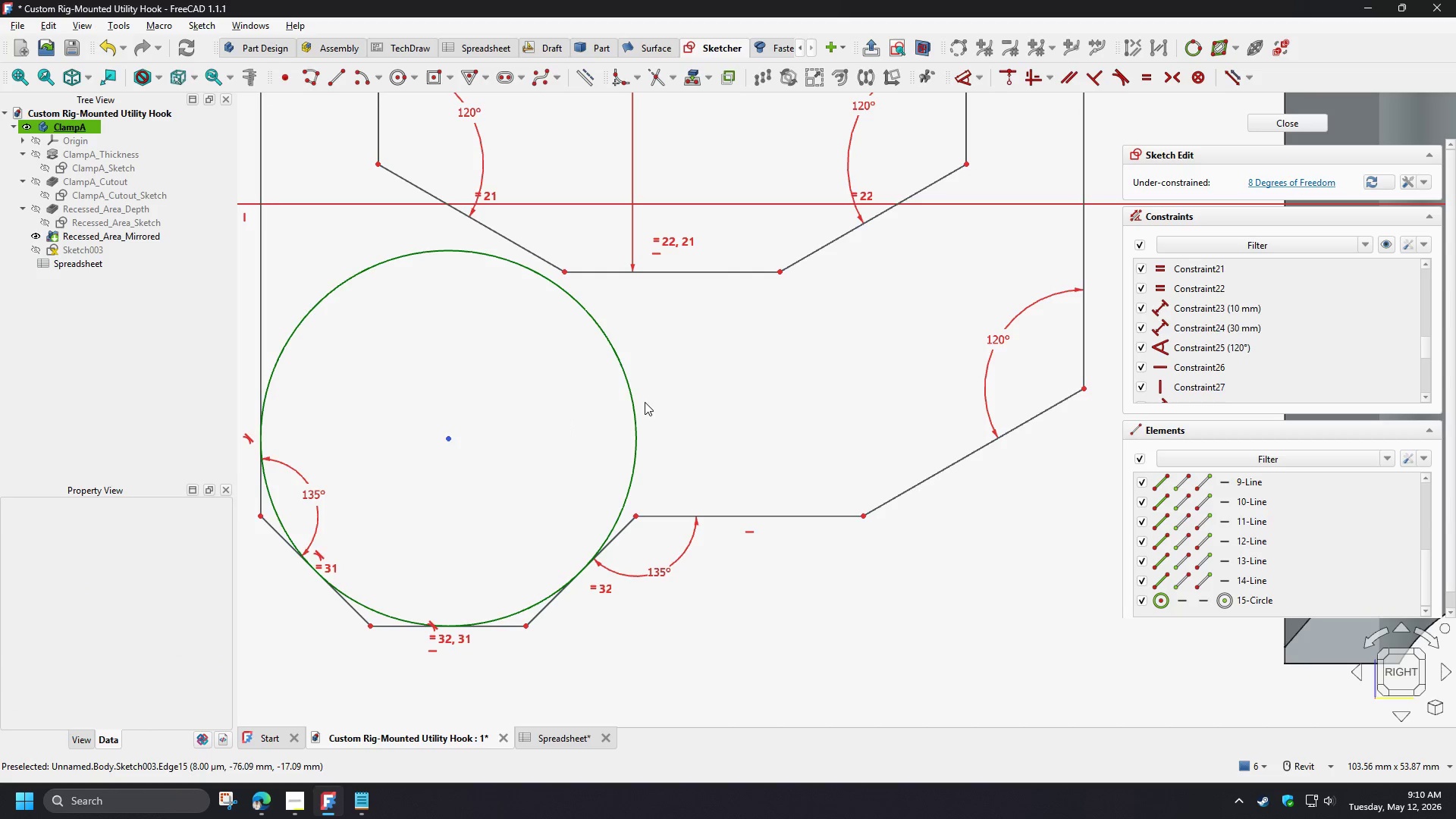 
left_click([634, 400])
 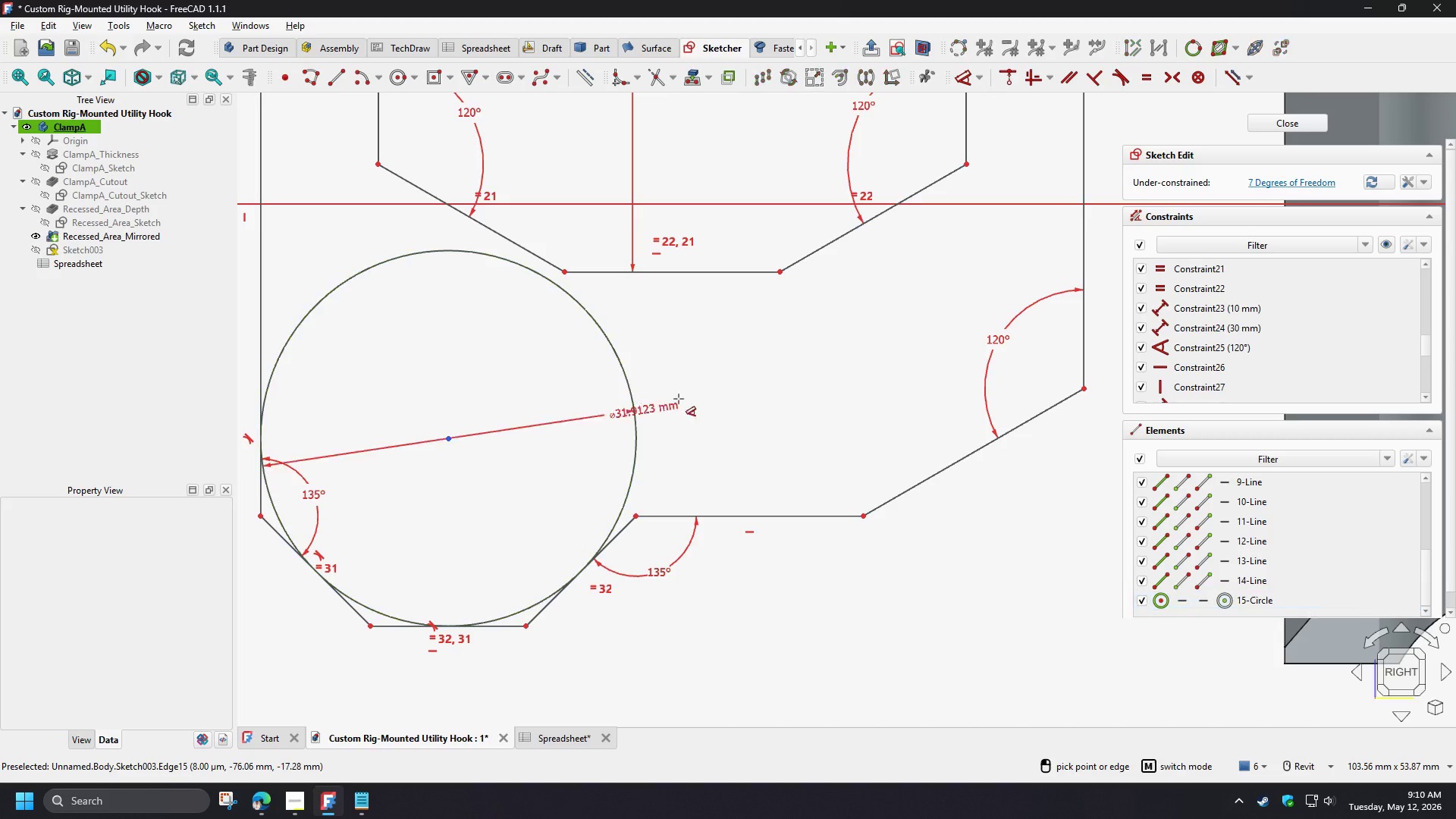 
key(D)
 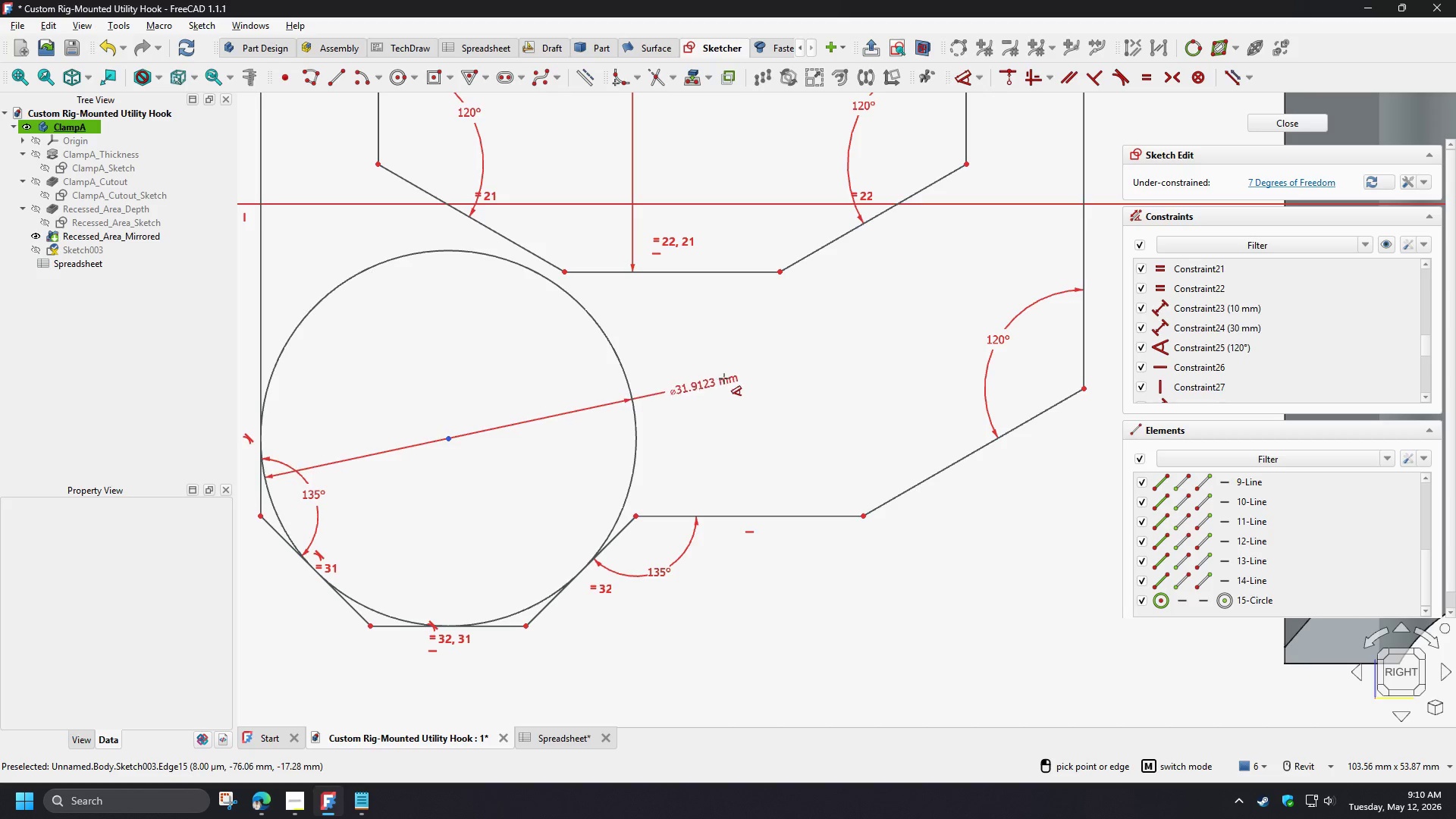 
left_click([730, 375])
 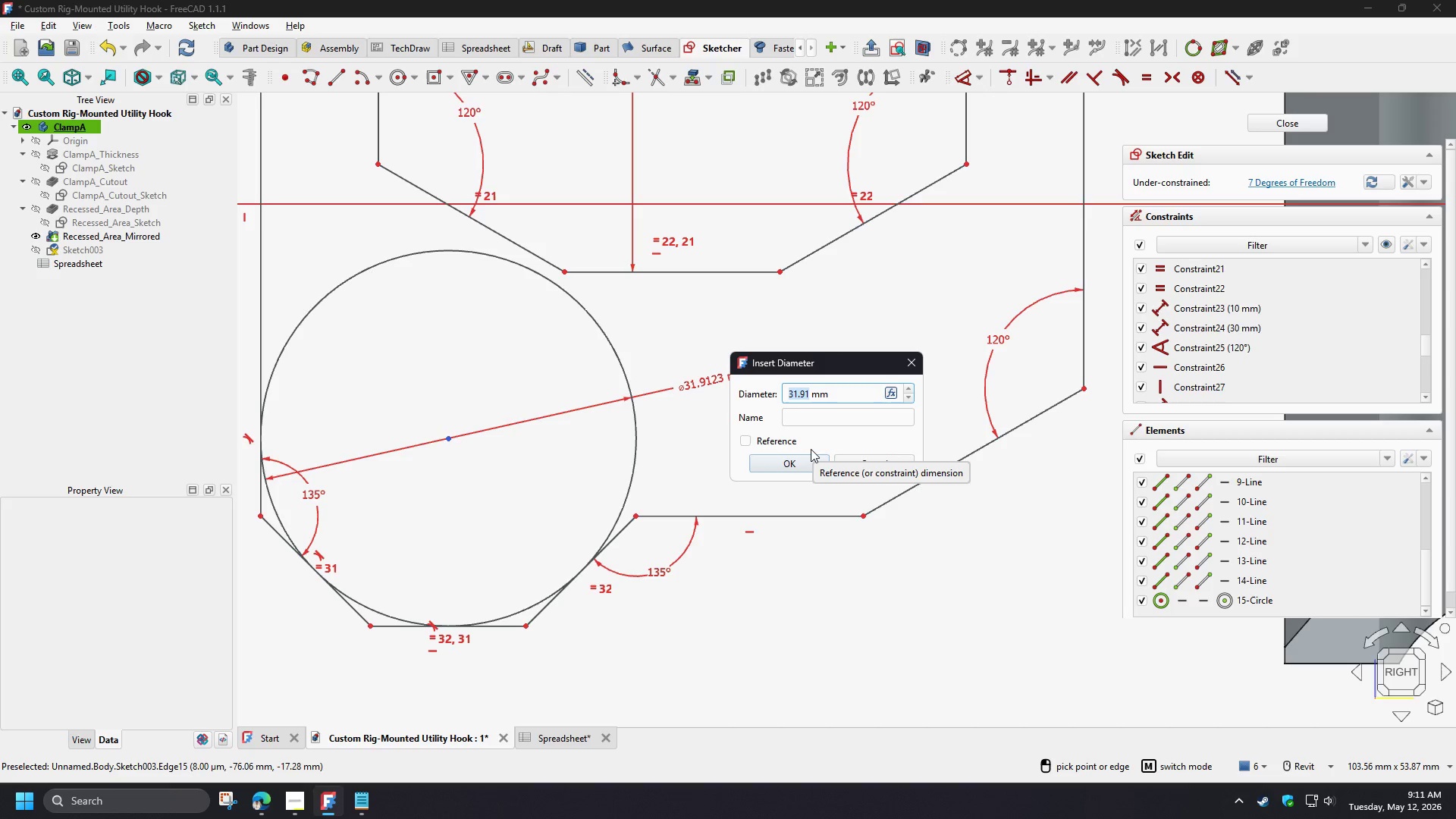 
wait(9.84)
 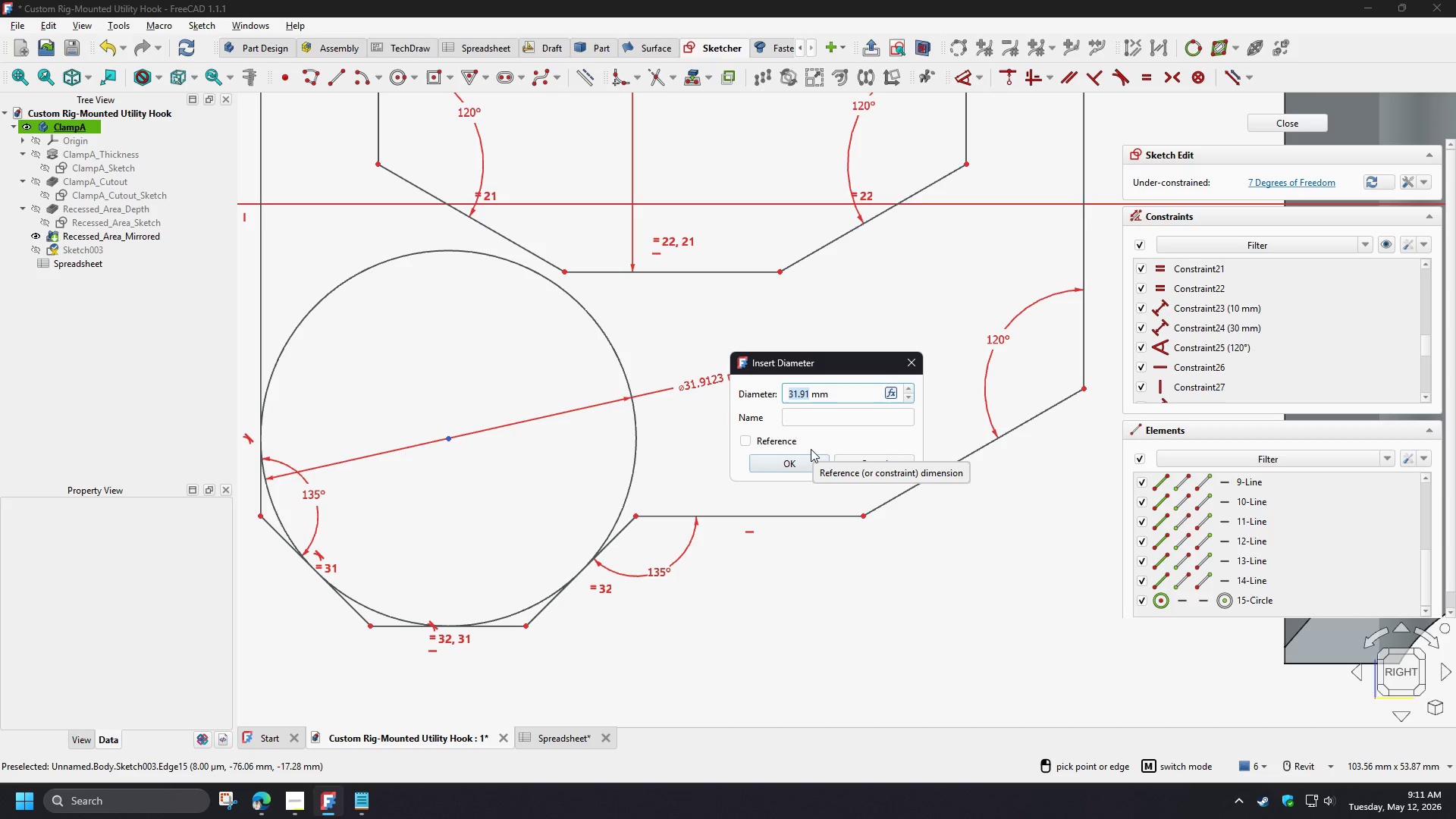 
key(Numpad3)
 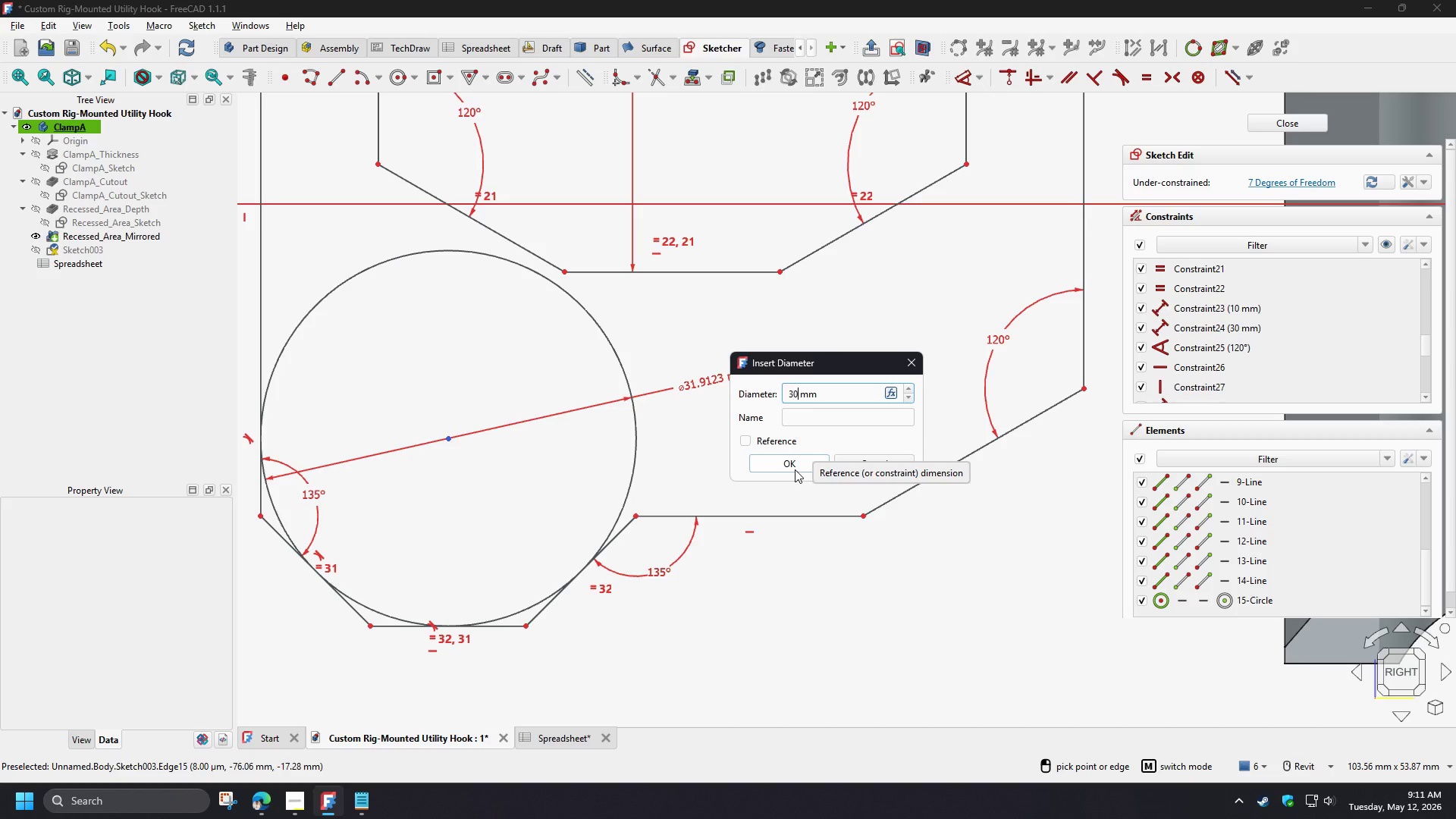 
key(Numpad0)
 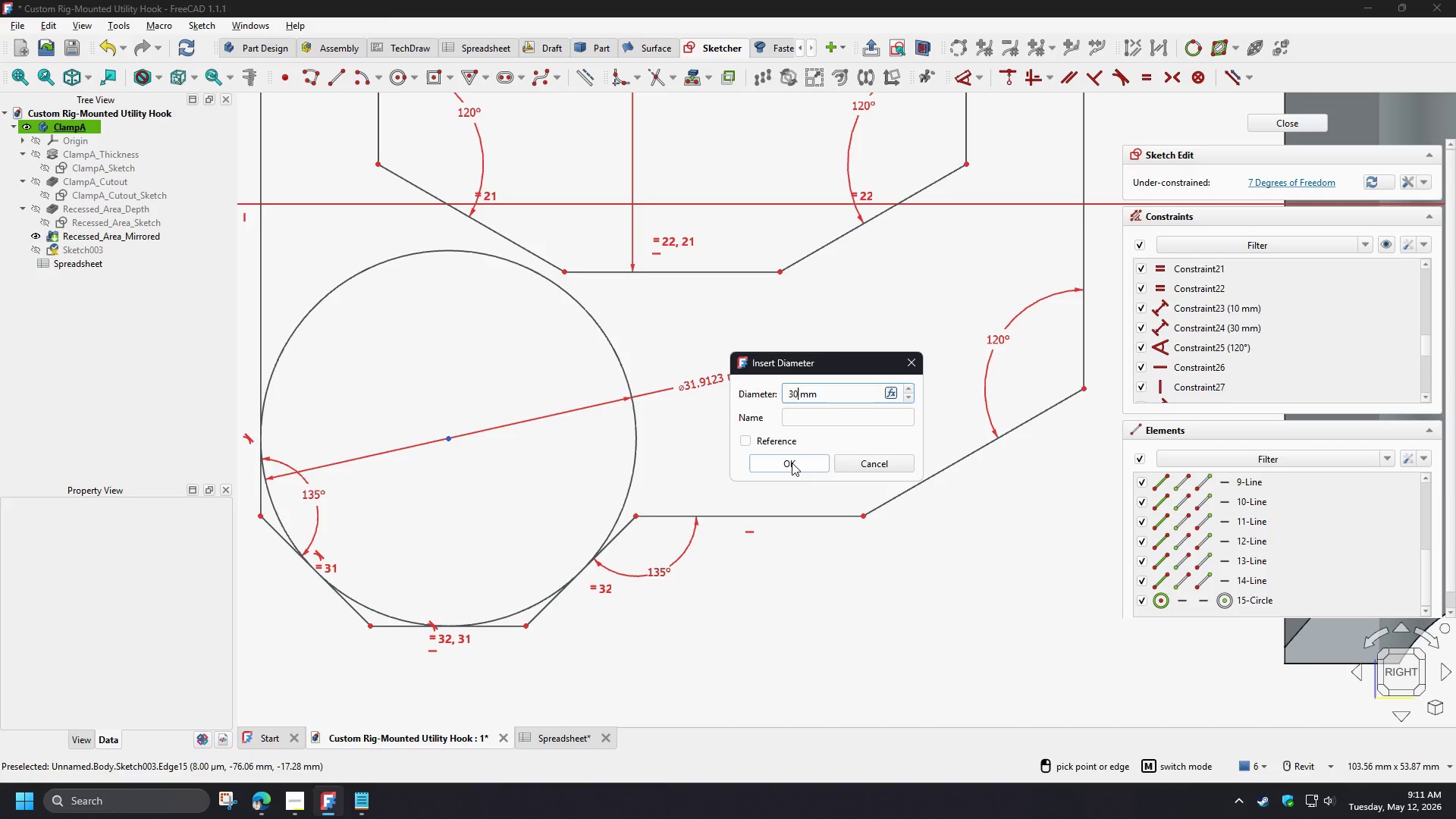 
left_click([792, 463])
 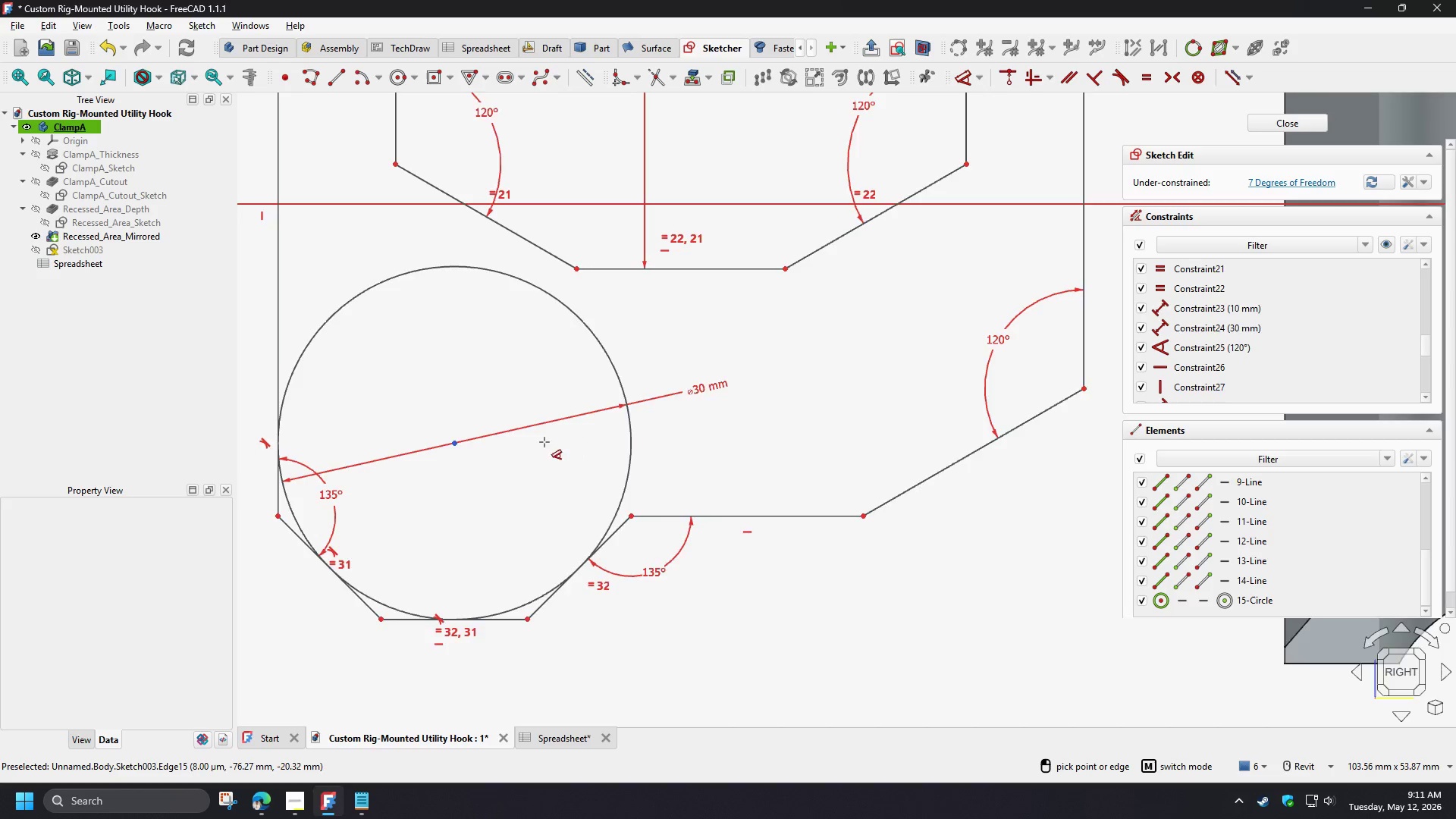 
scroll: coordinate [588, 508], scroll_direction: down, amount: 4.0
 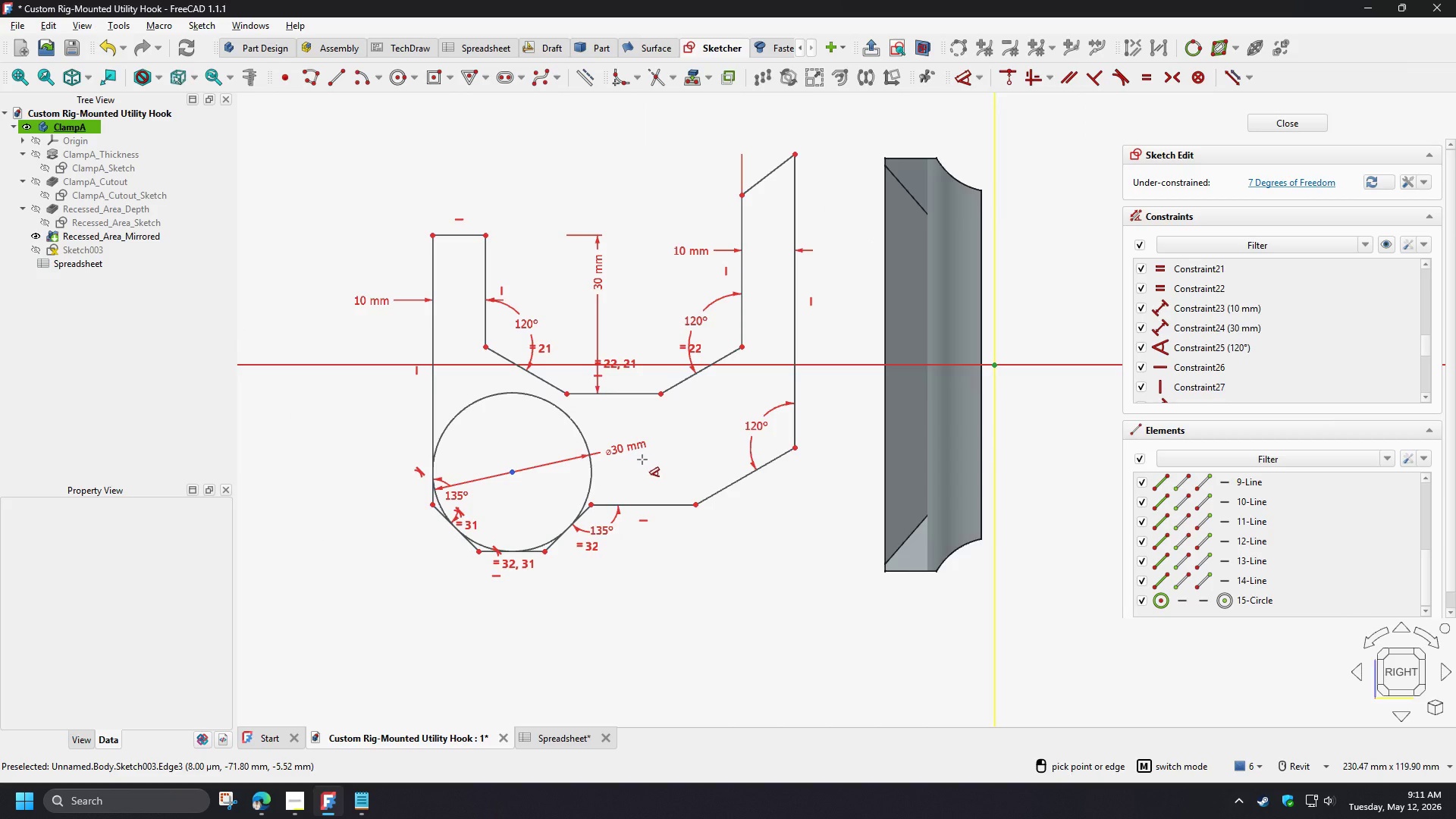 
right_click([551, 478])
 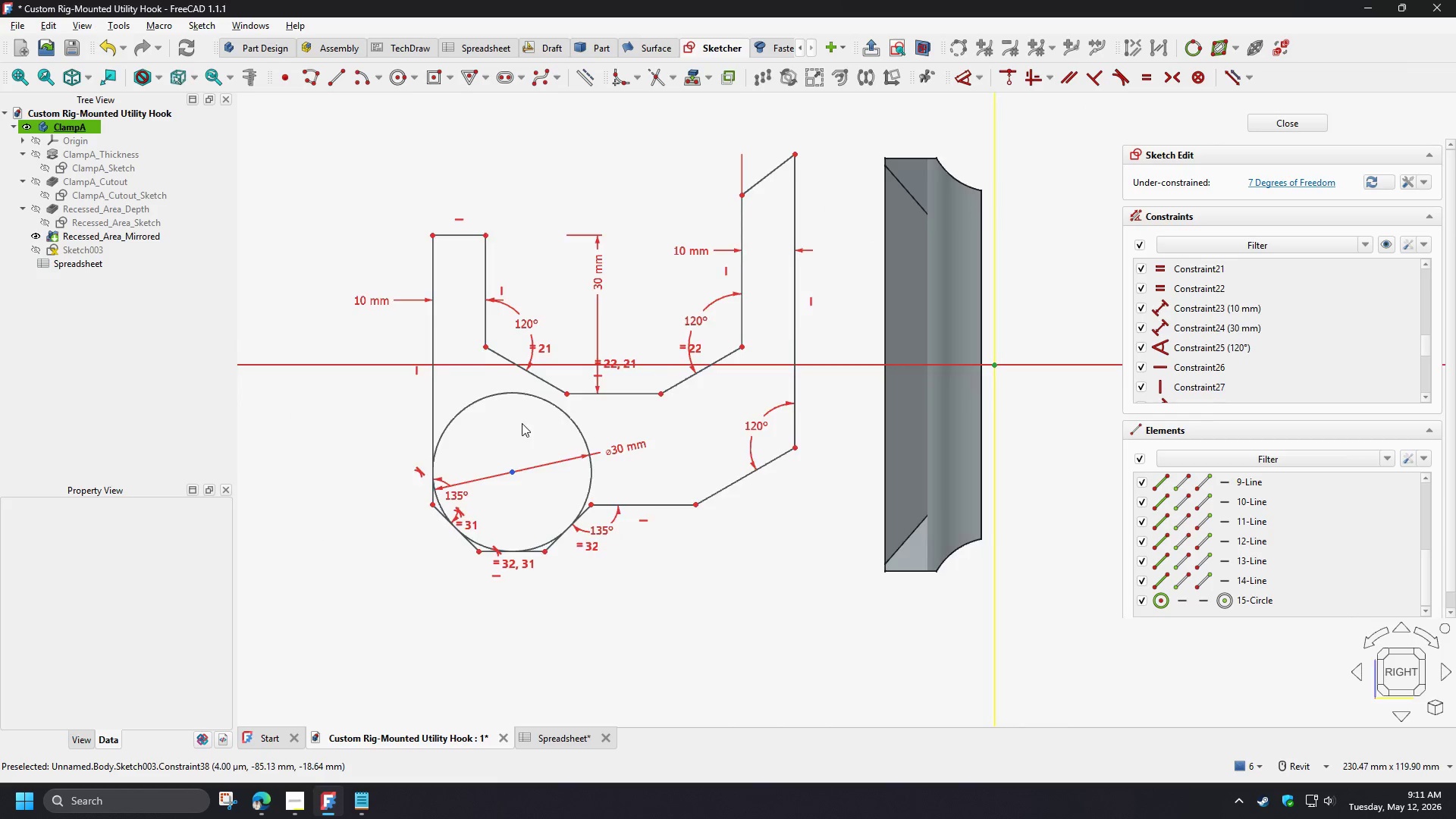 
left_click([557, 391])
 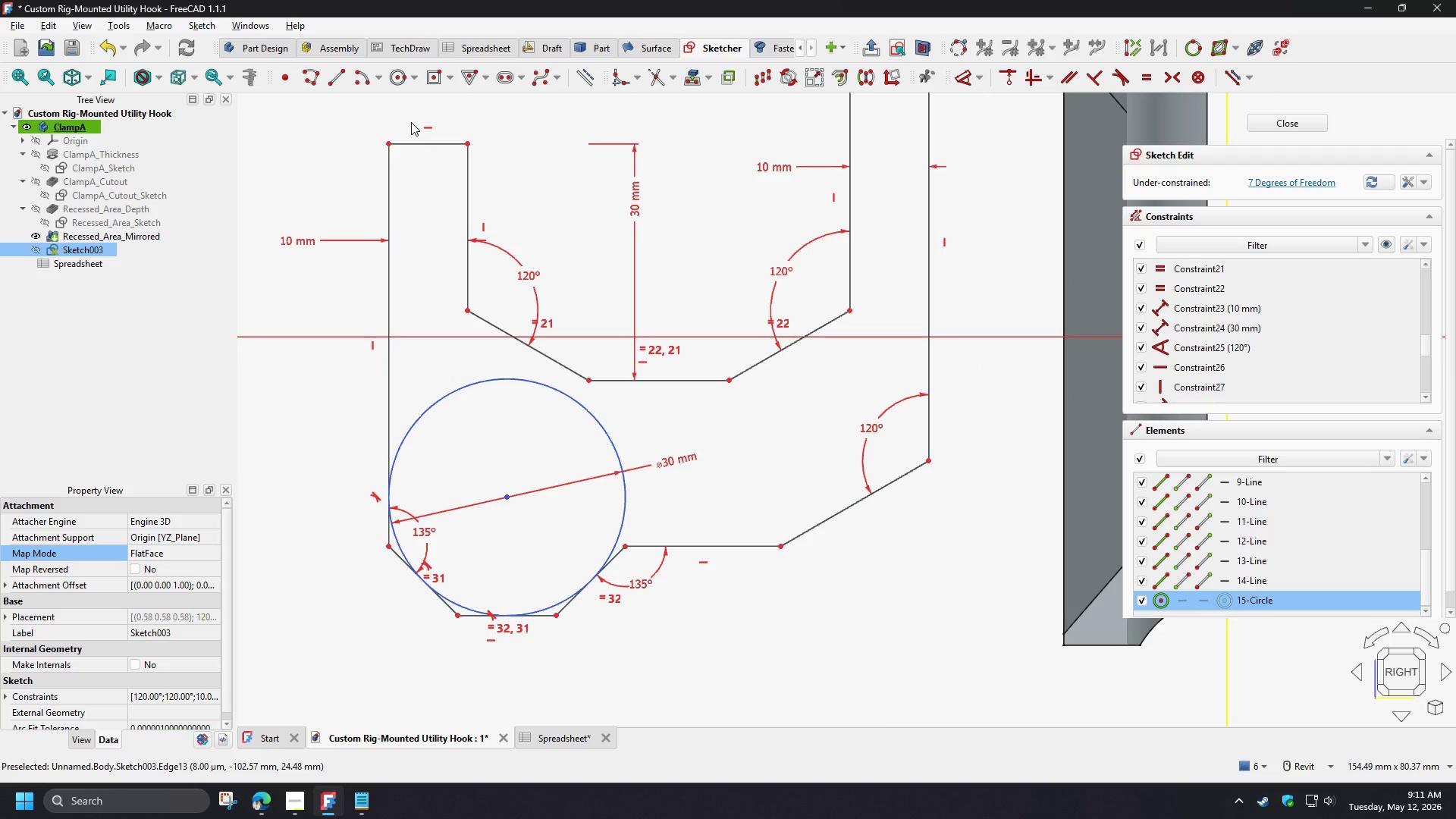 
scroll: coordinate [522, 418], scroll_direction: up, amount: 2.0
 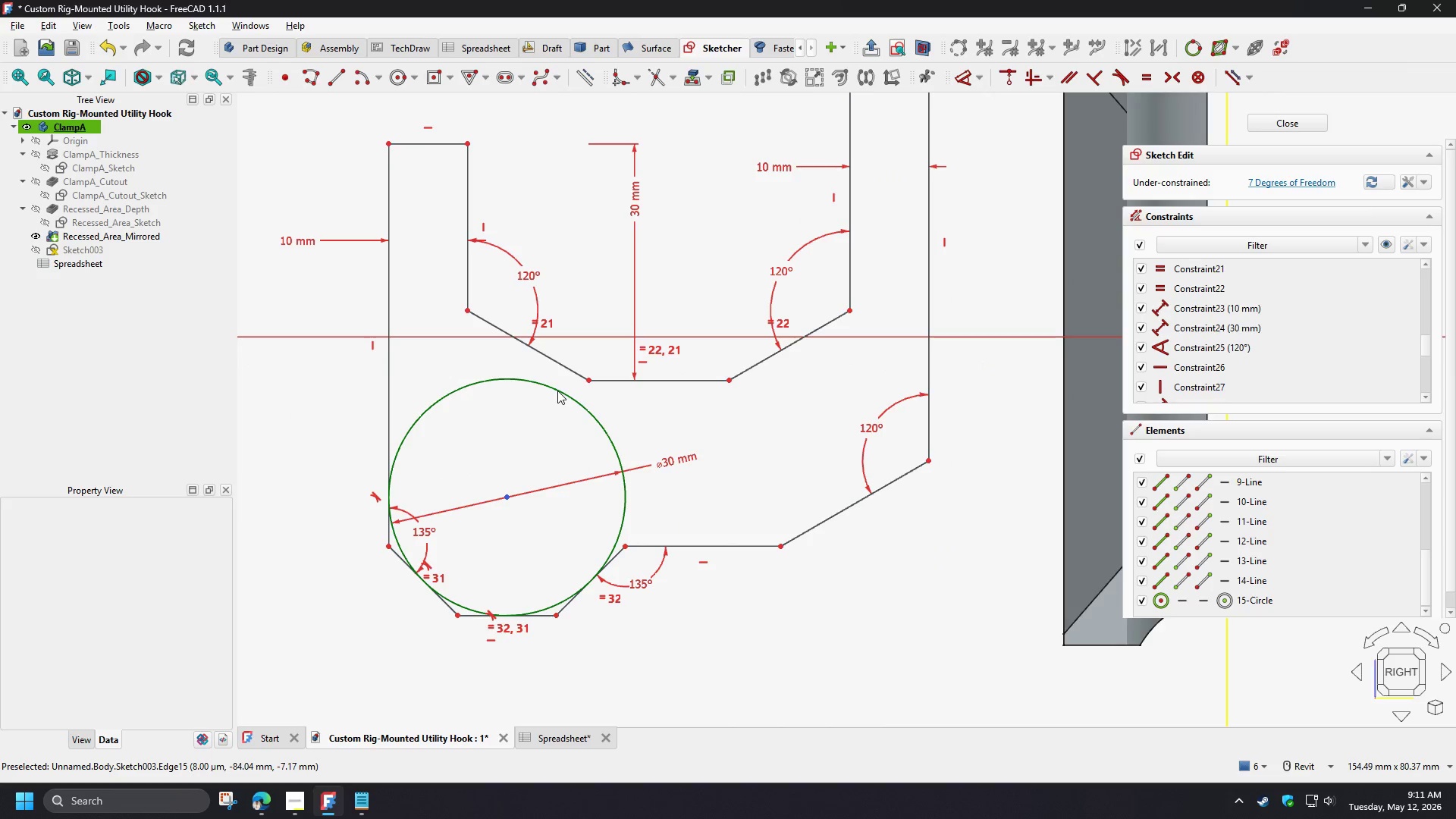 
left_click([756, 447])
 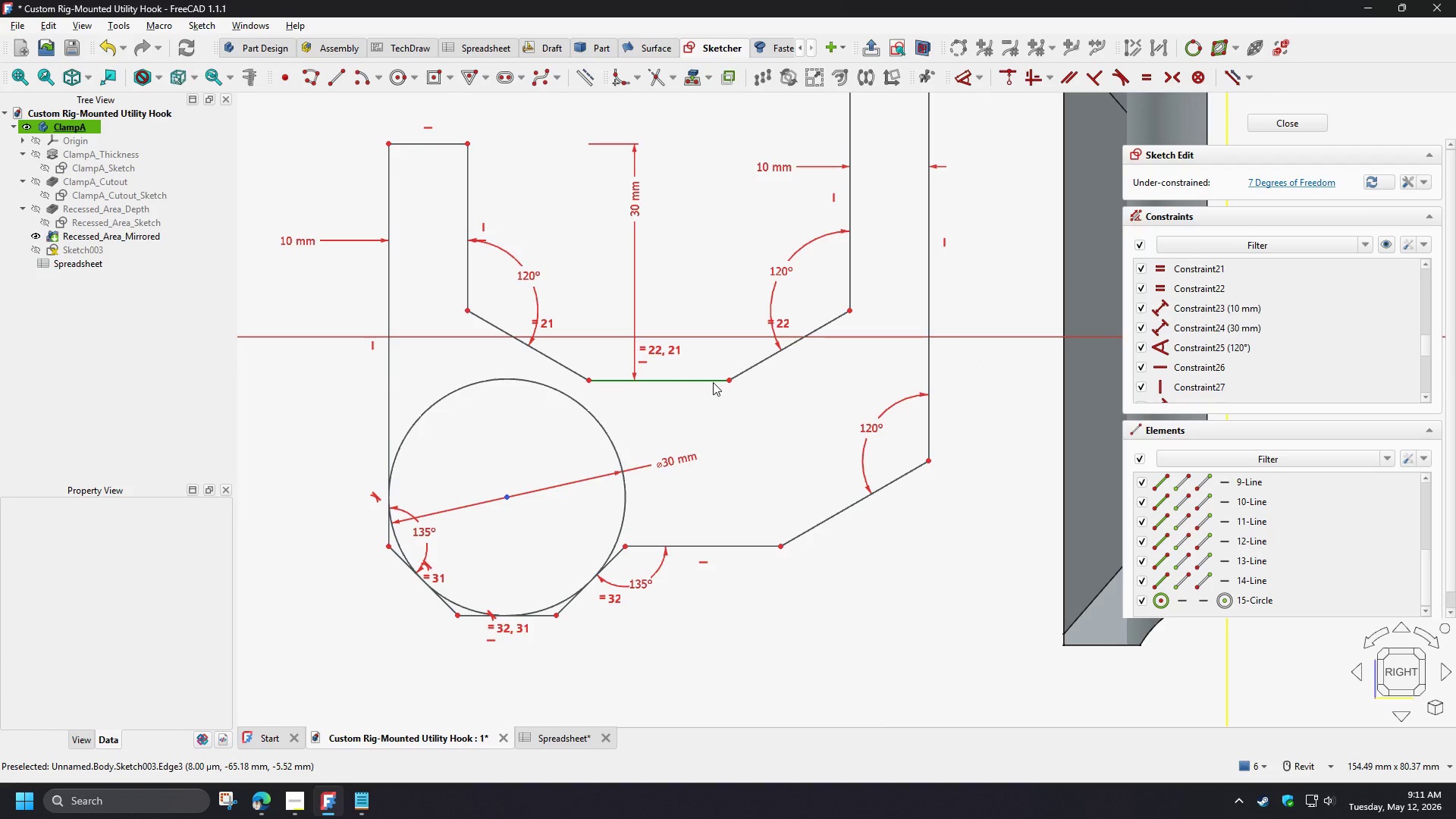 
wait(9.61)
 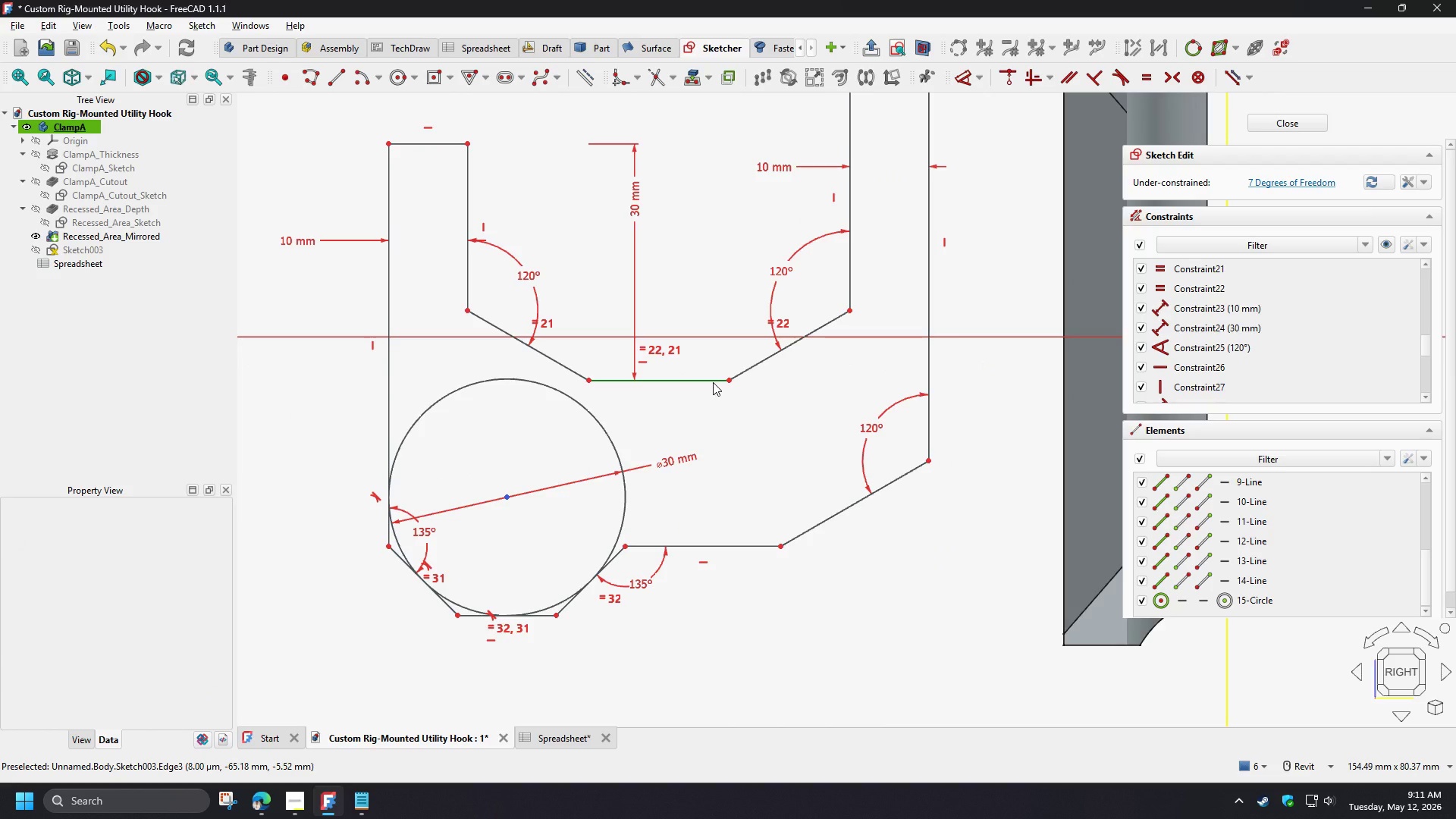 
left_click([617, 601])
 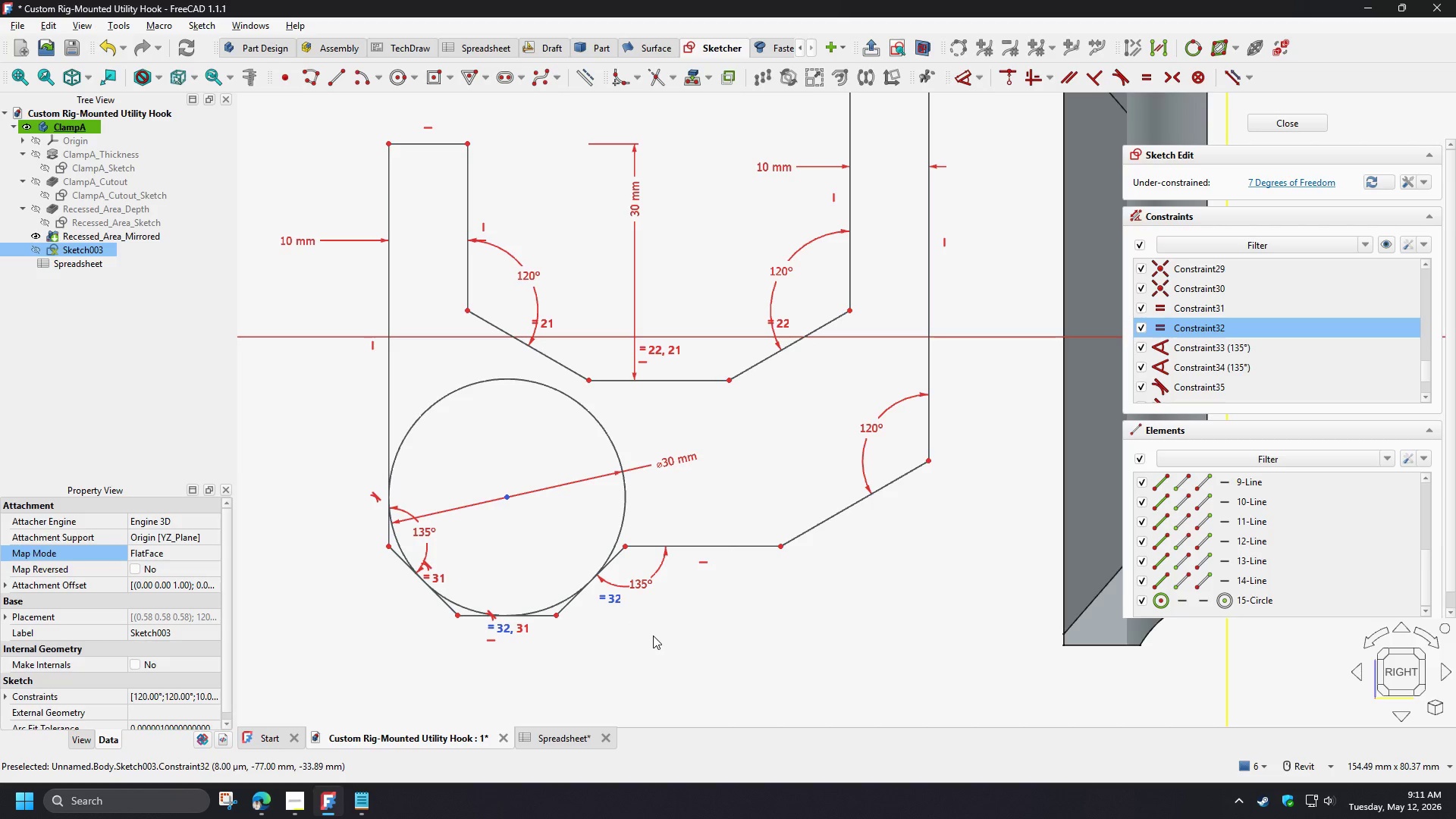 
key(Delete)
 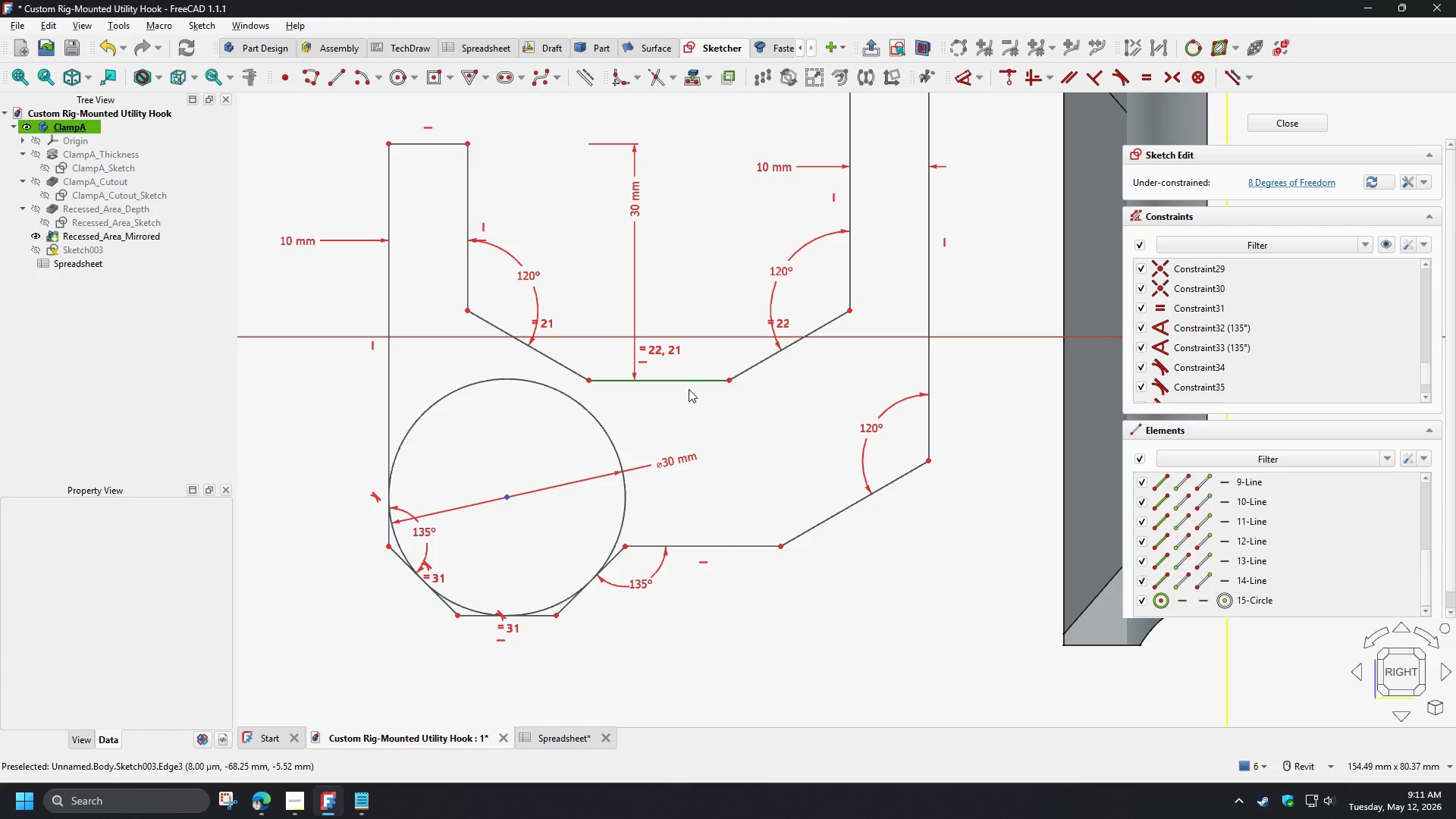 
left_click([686, 382])
 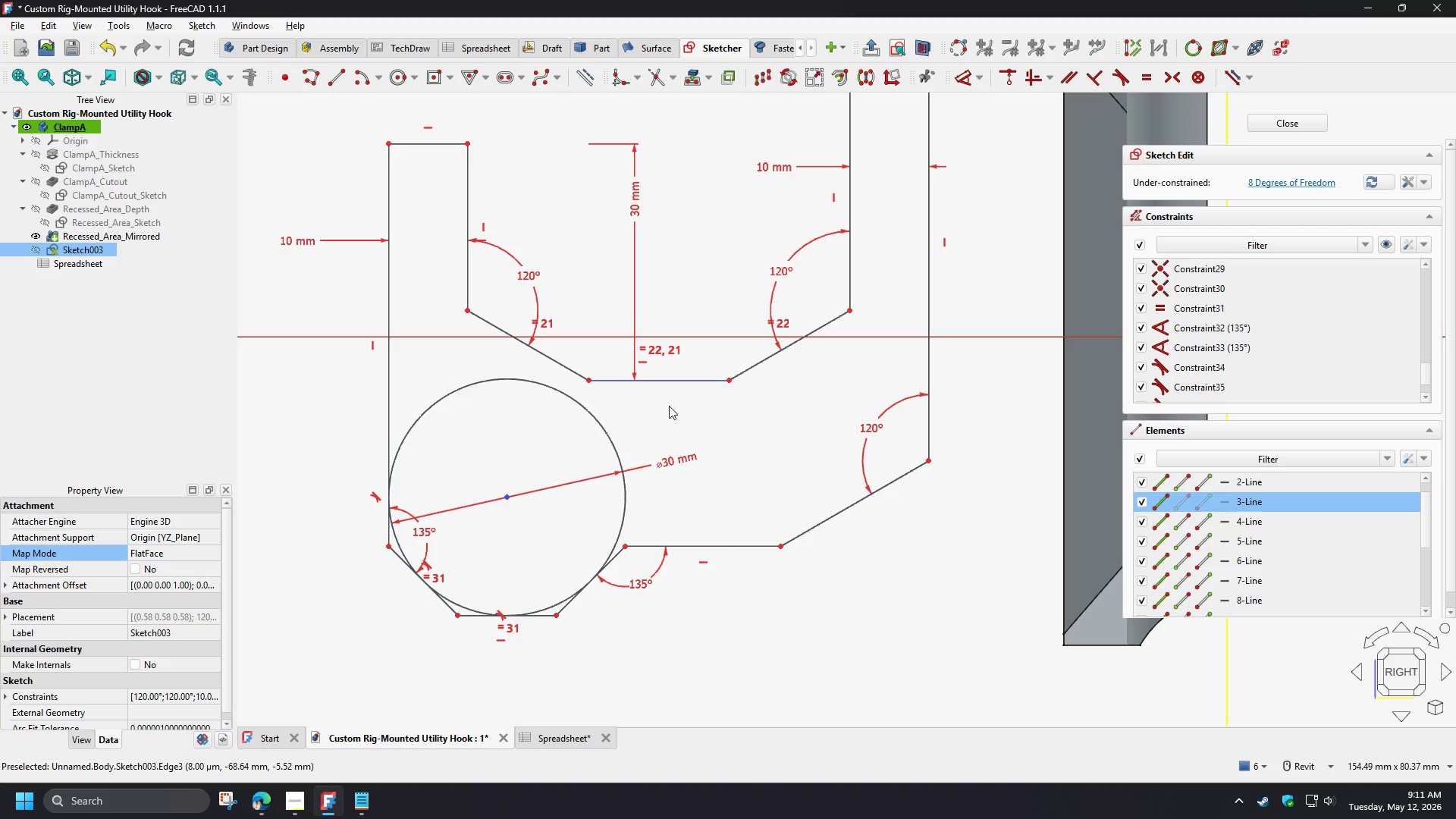 
left_click([617, 419])
 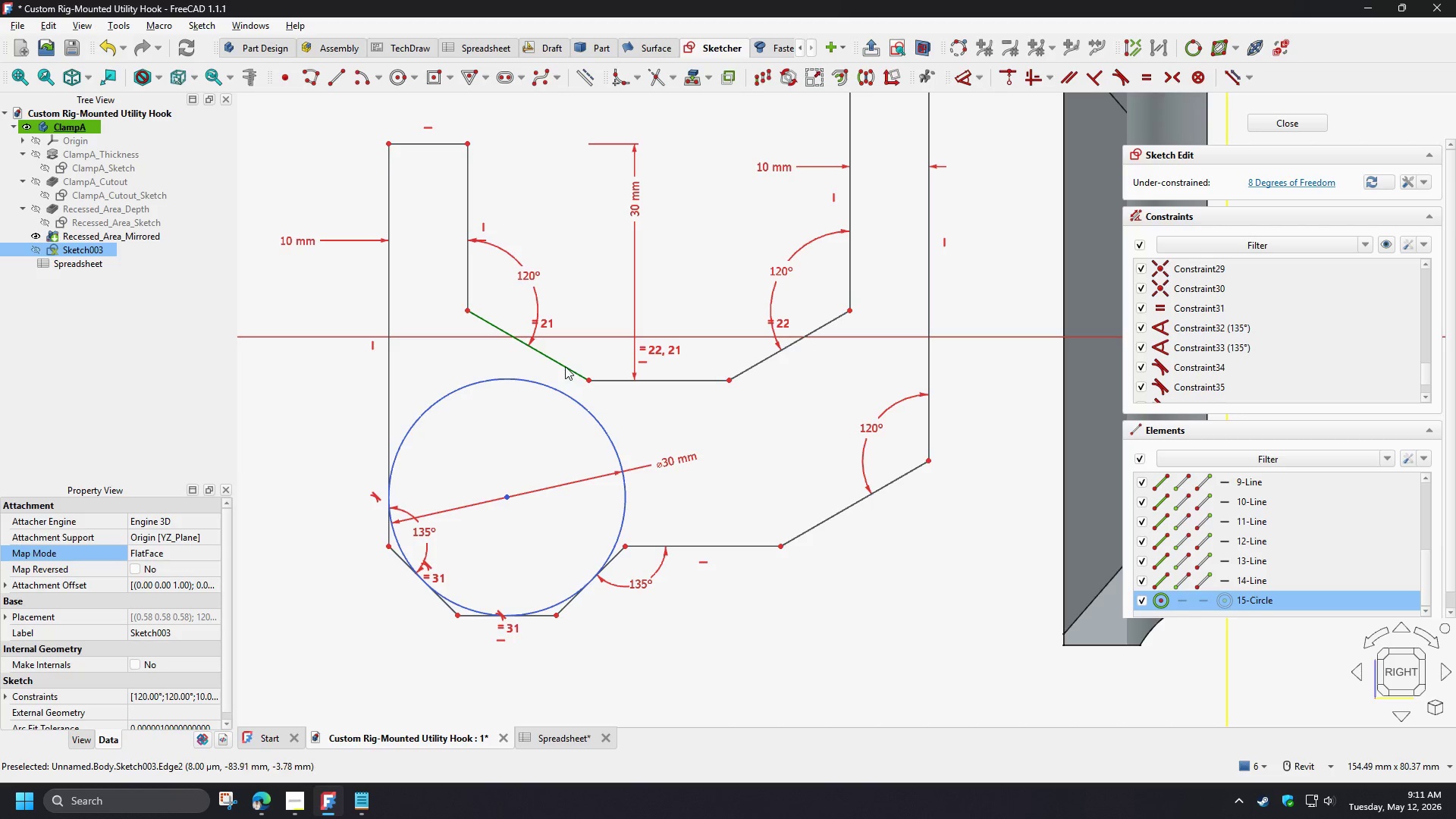 
left_click([565, 366])
 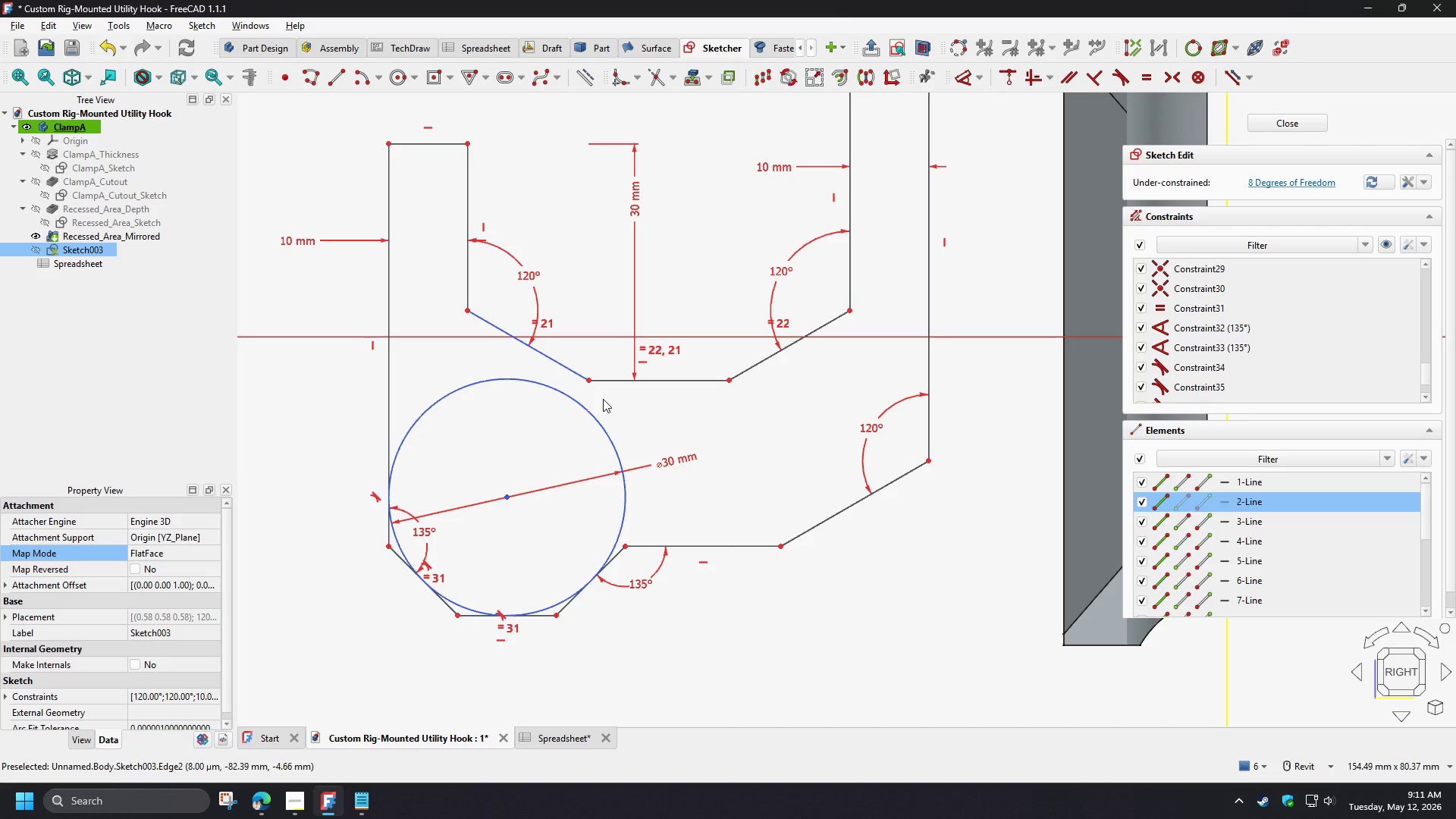 
key(T)
 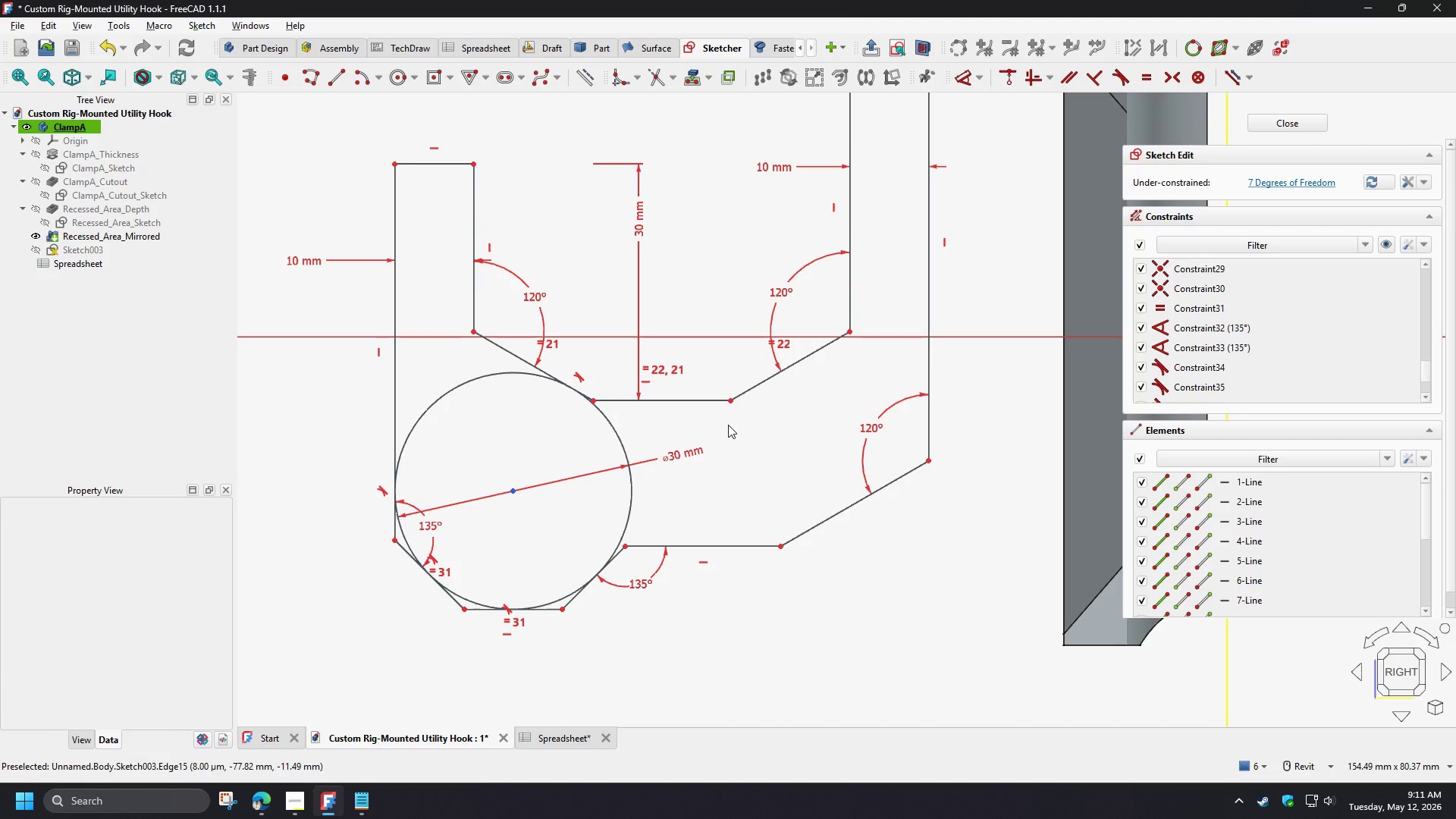 
left_click([706, 404])
 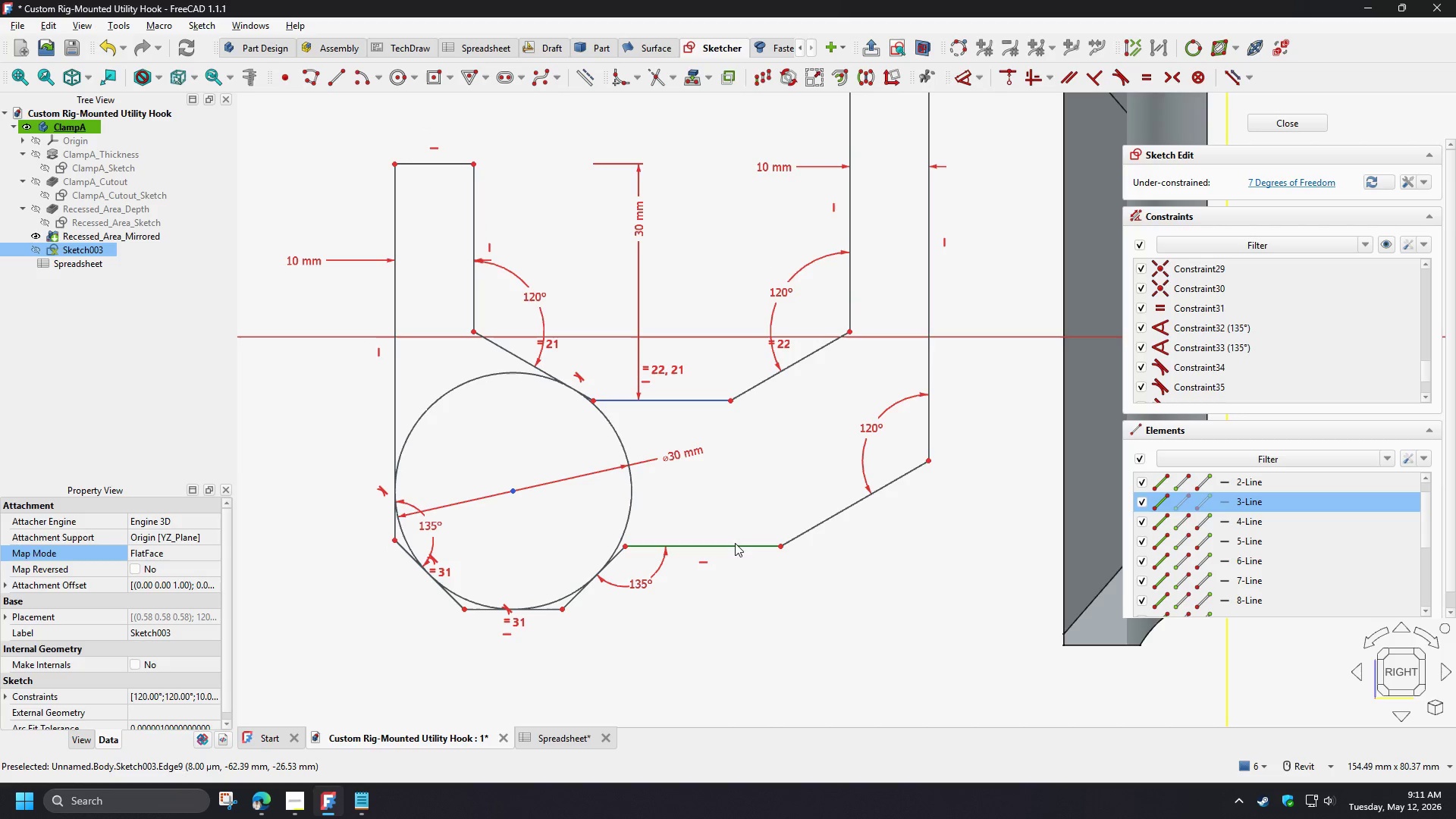 
left_click([734, 545])
 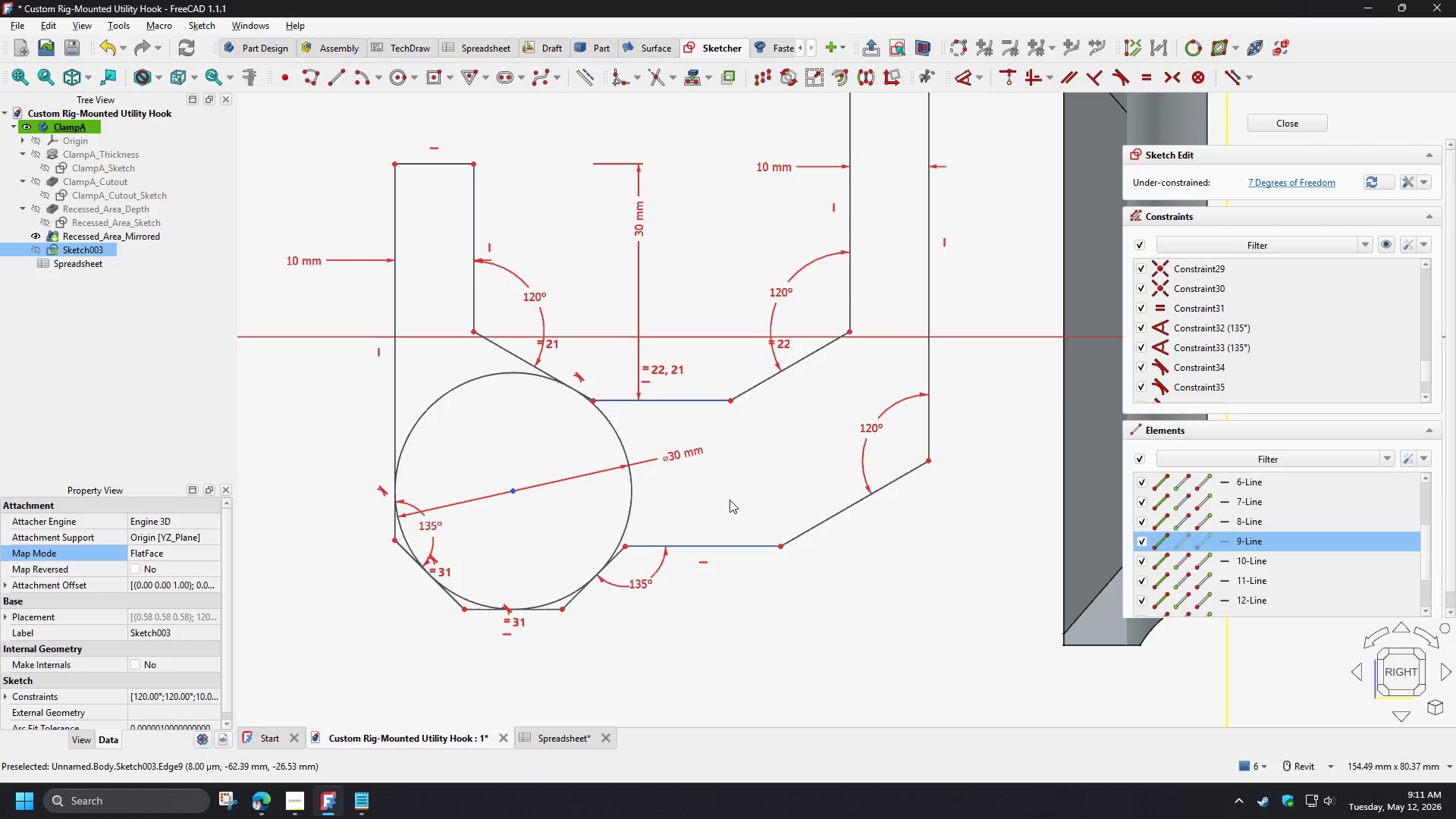 
key(D)
 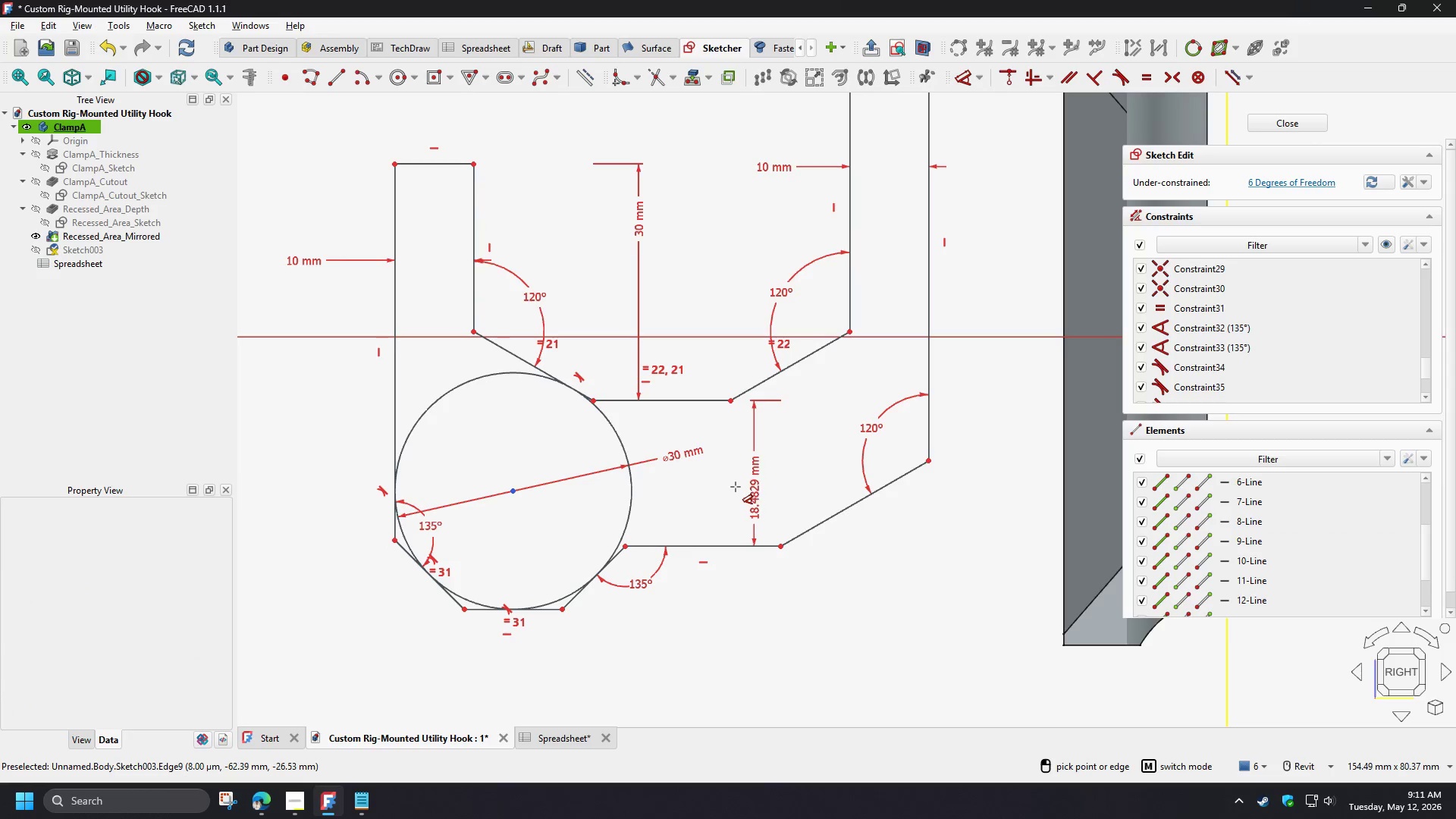 
left_click([736, 487])
 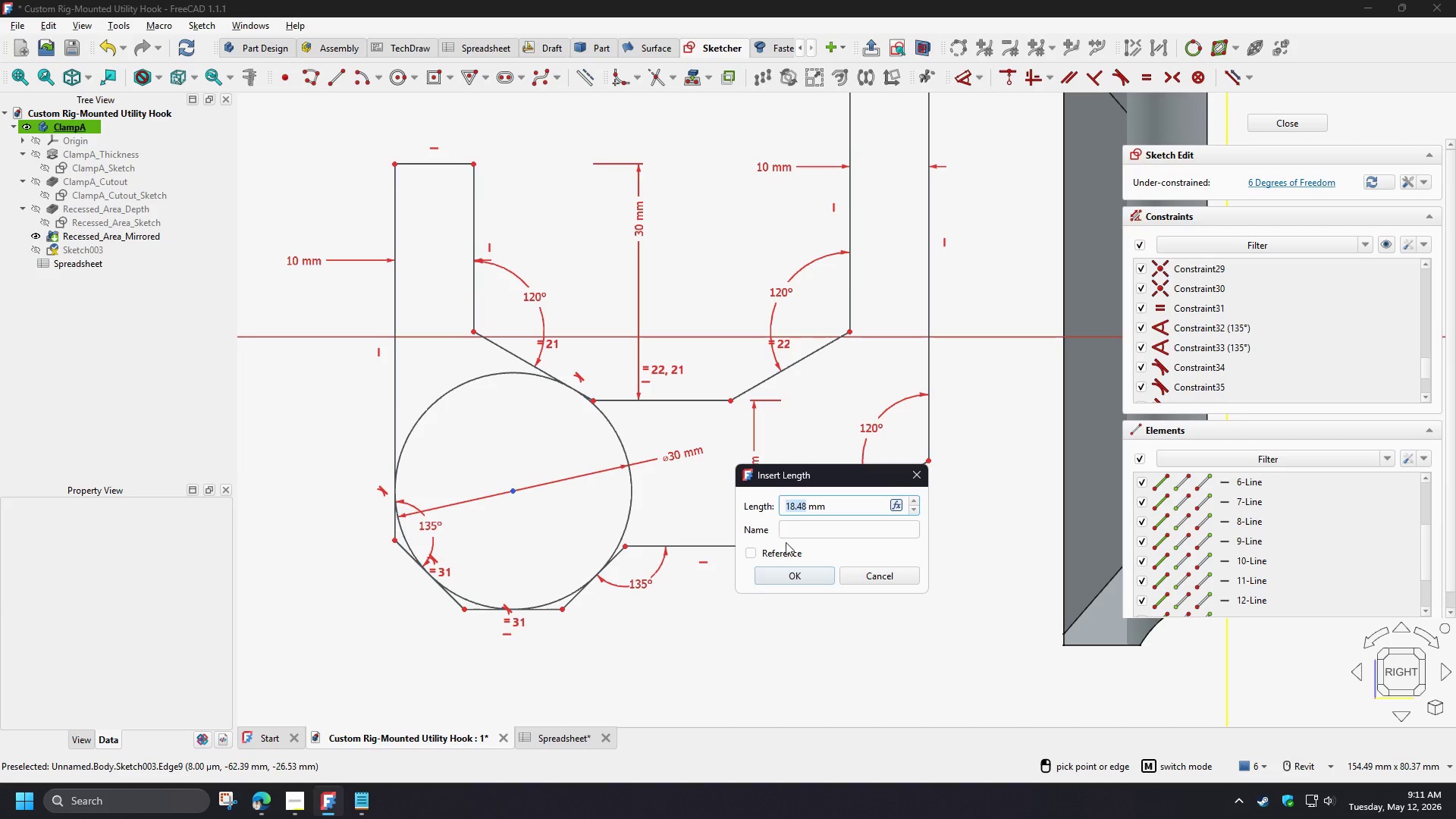 
key(Numpad1)
 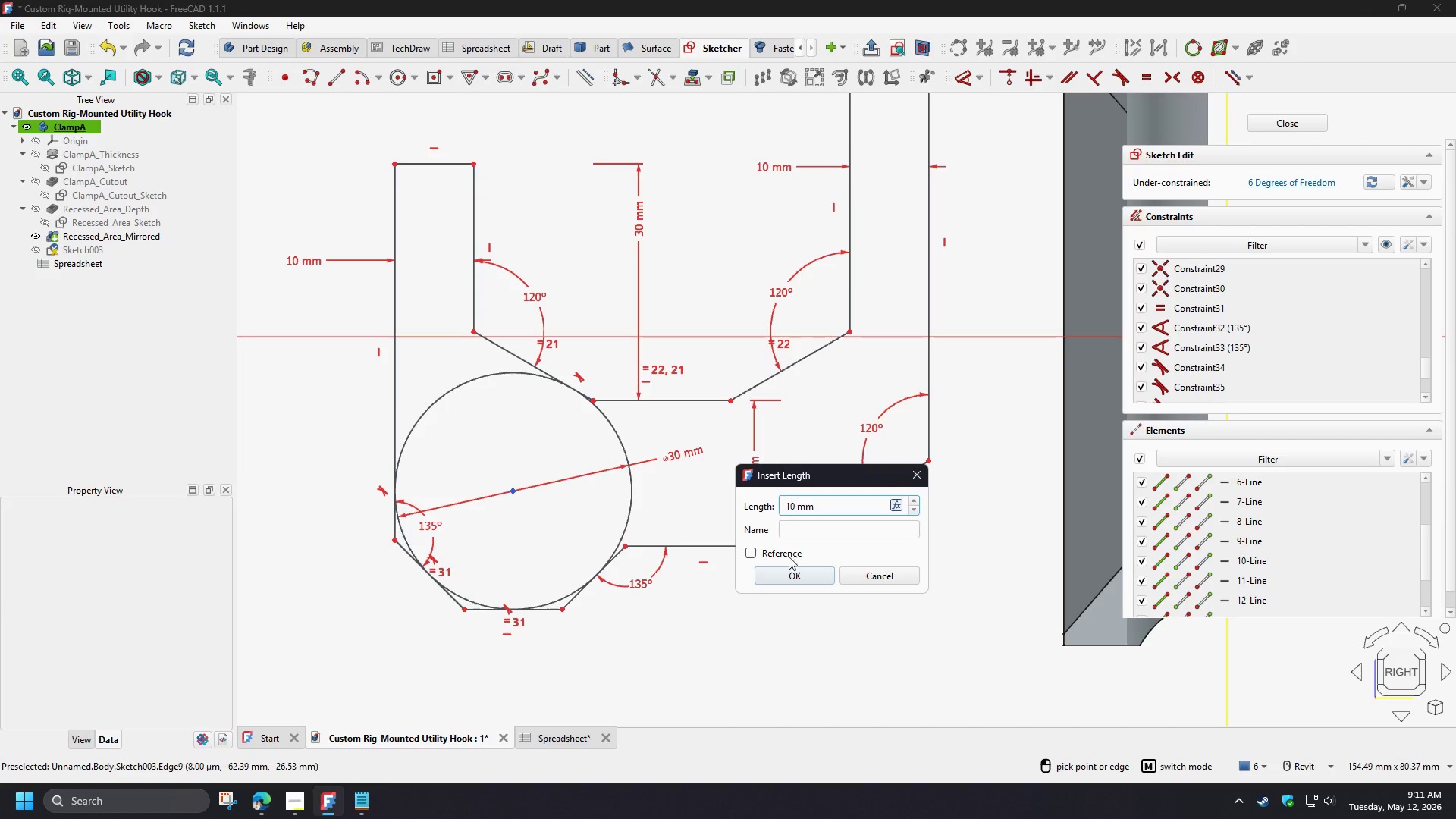 
key(Numpad0)
 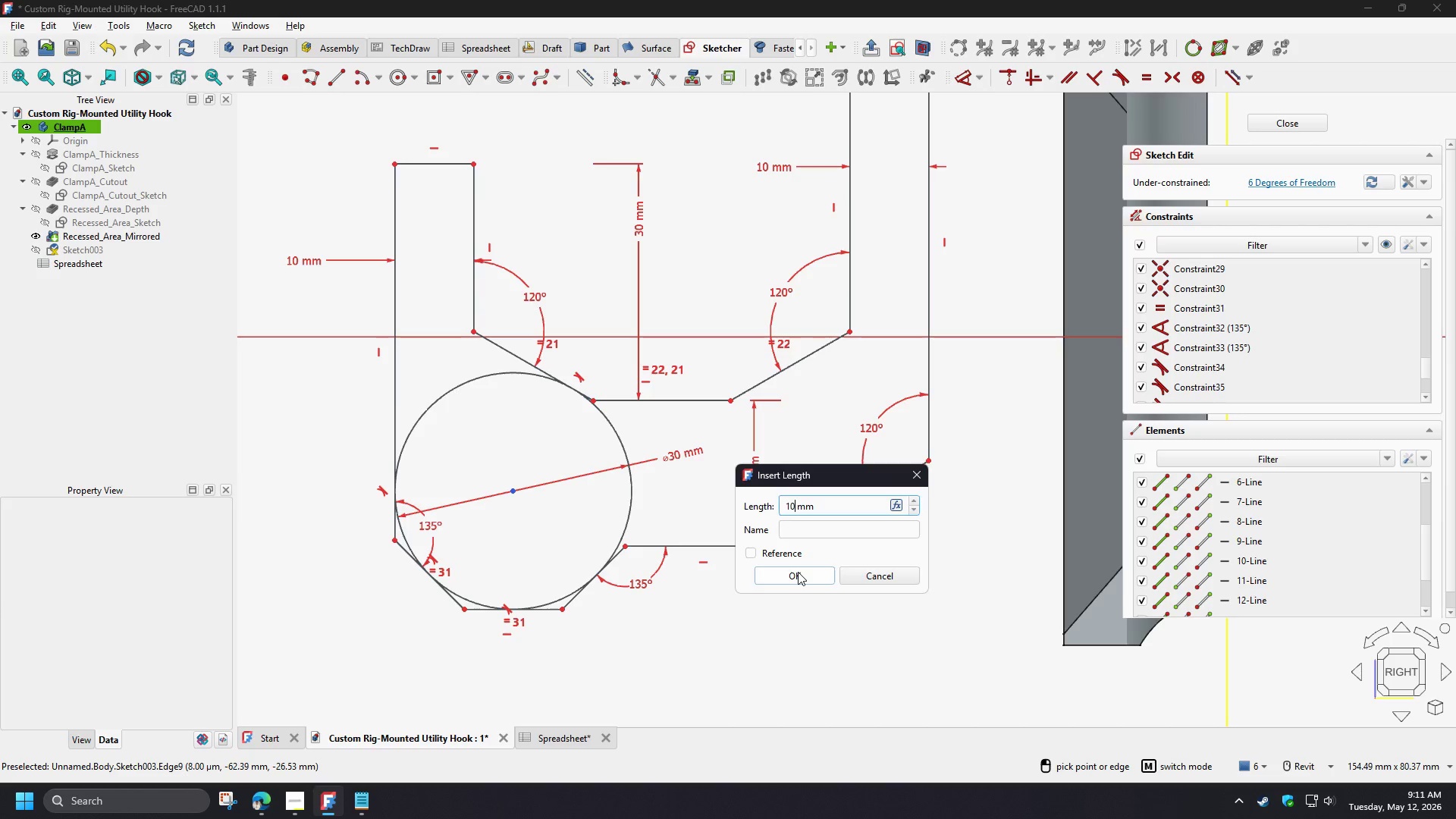 
left_click([798, 572])
 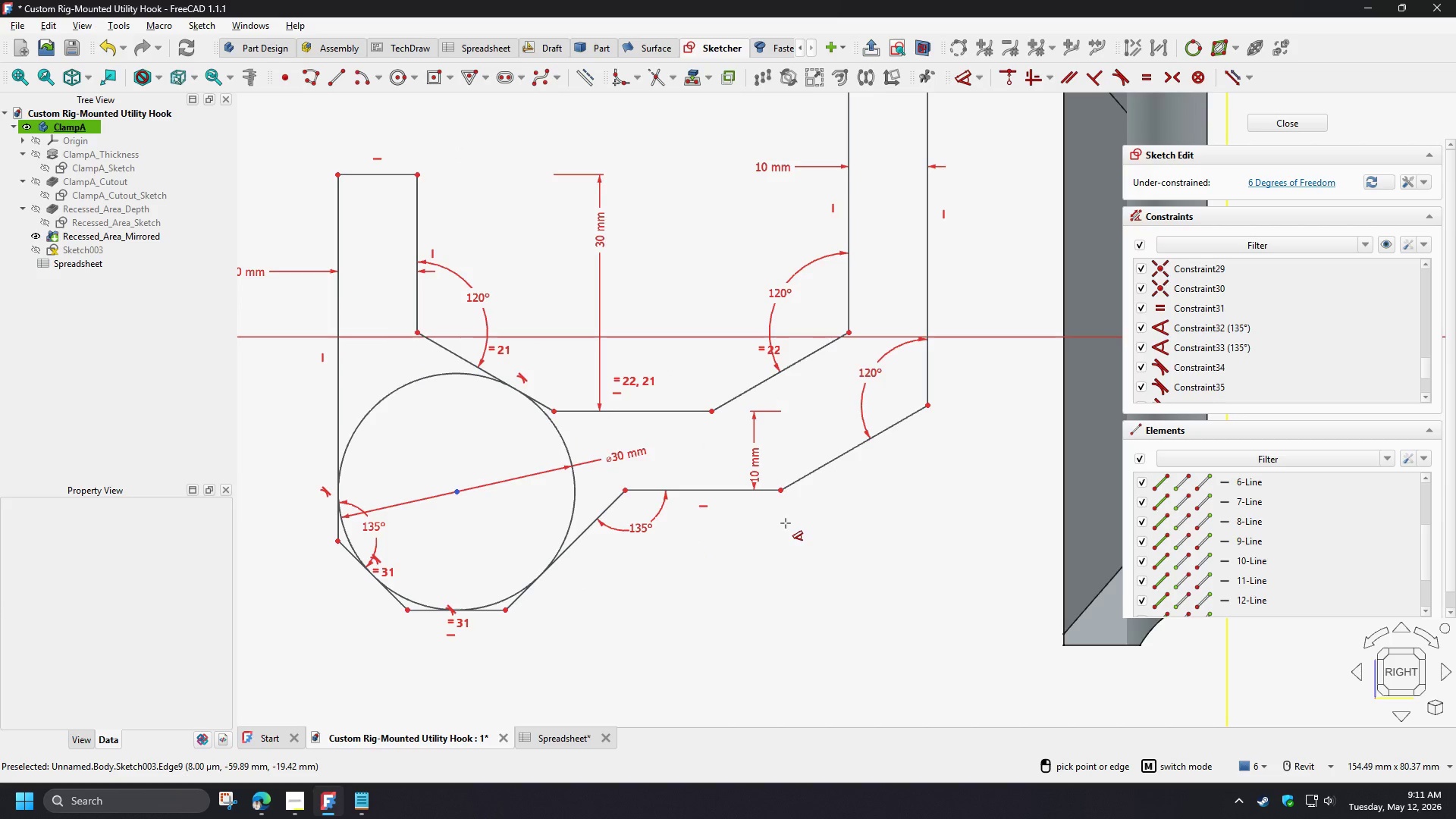 
right_click([819, 414])
 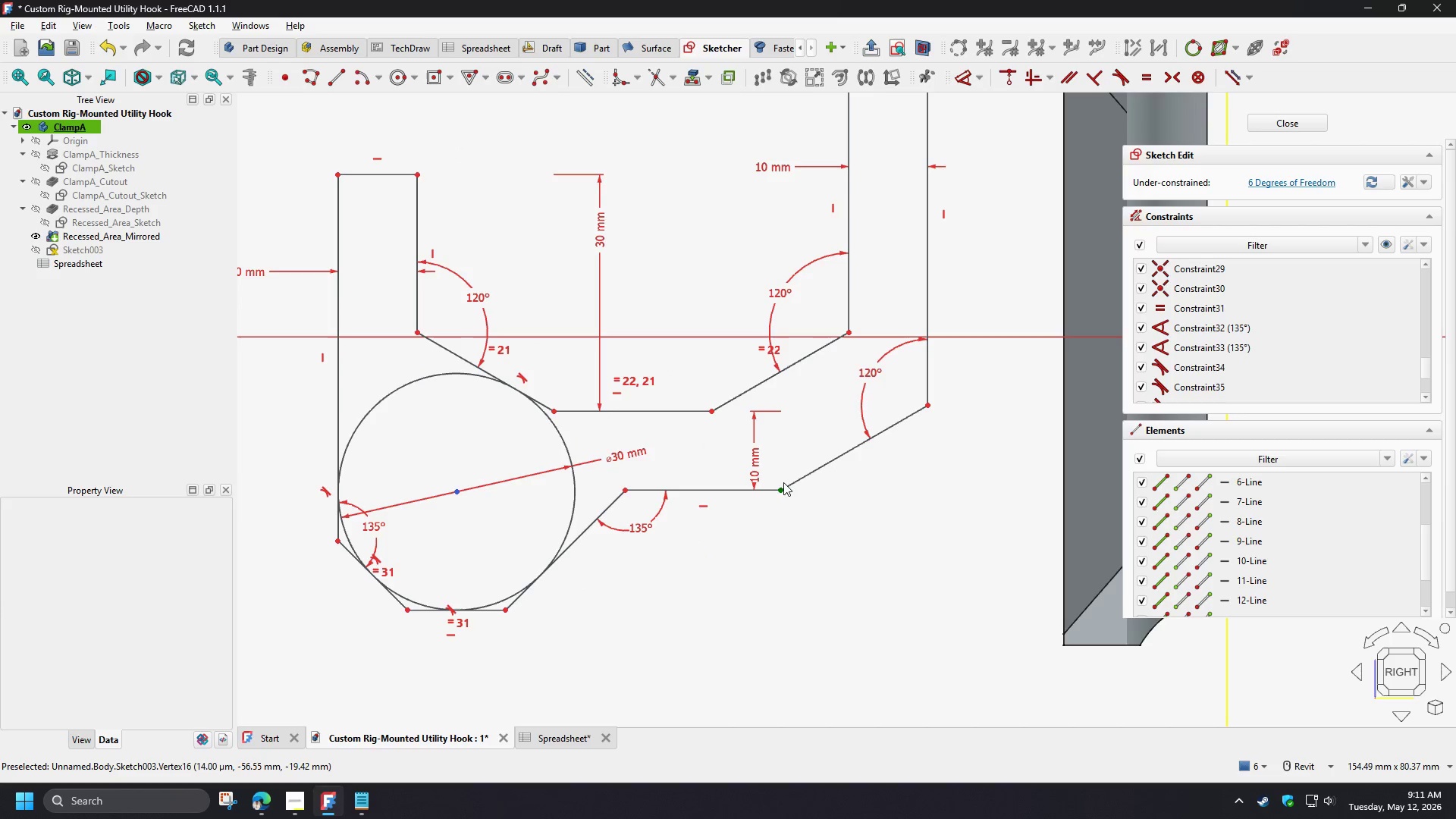 
left_click_drag(start_coordinate=[782, 488], to_coordinate=[749, 492])
 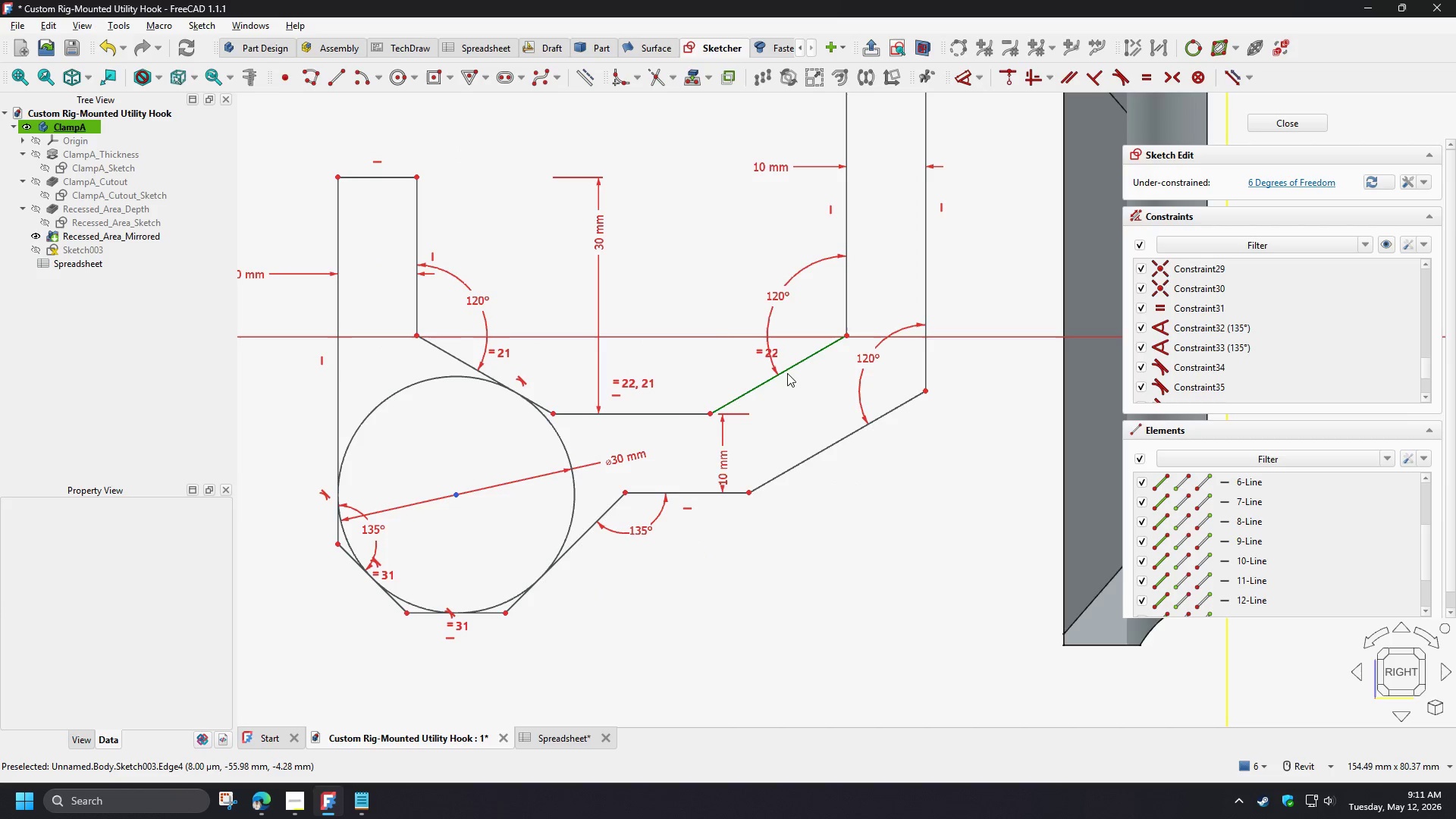 
left_click([787, 373])
 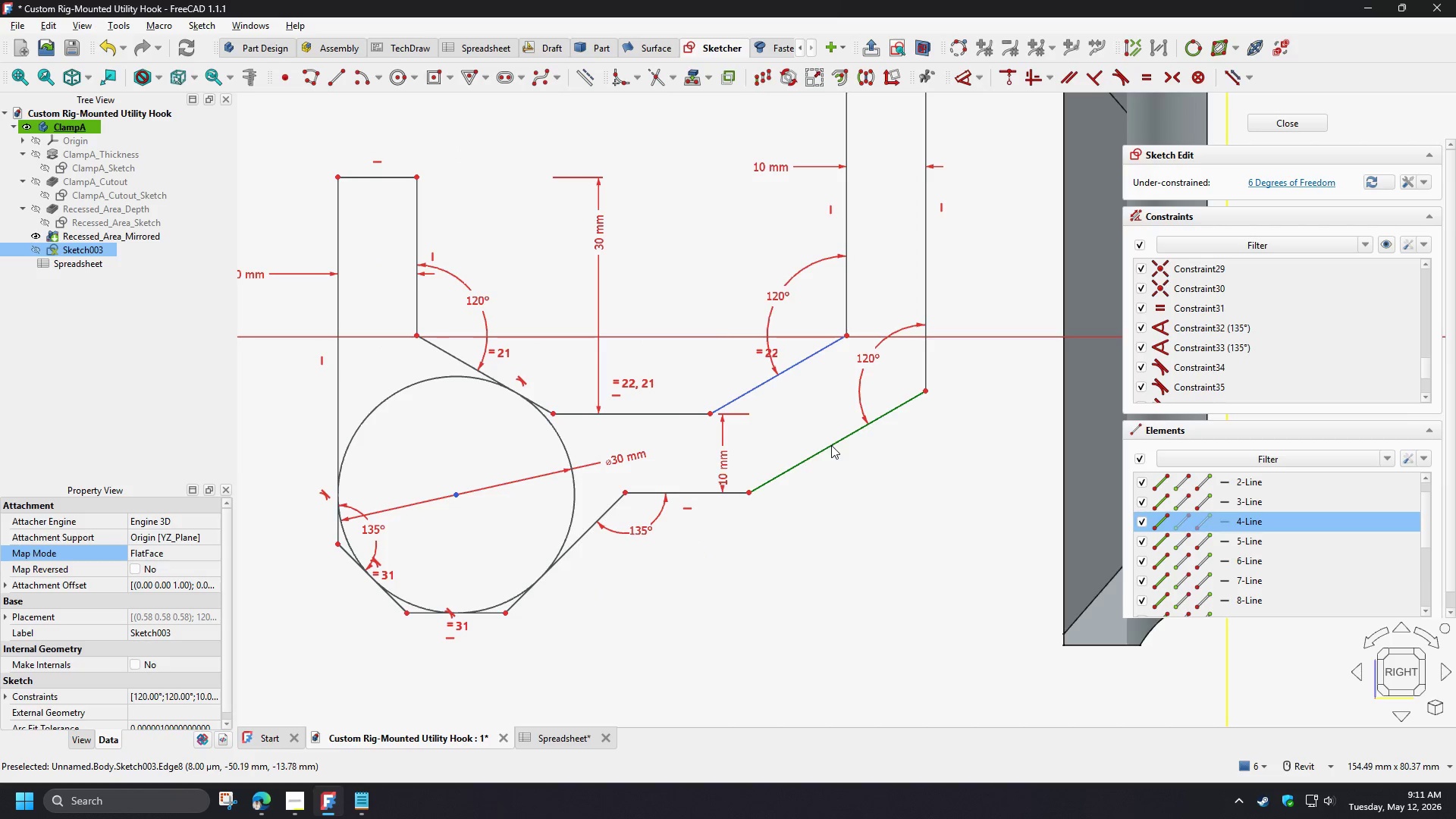 
left_click([831, 445])
 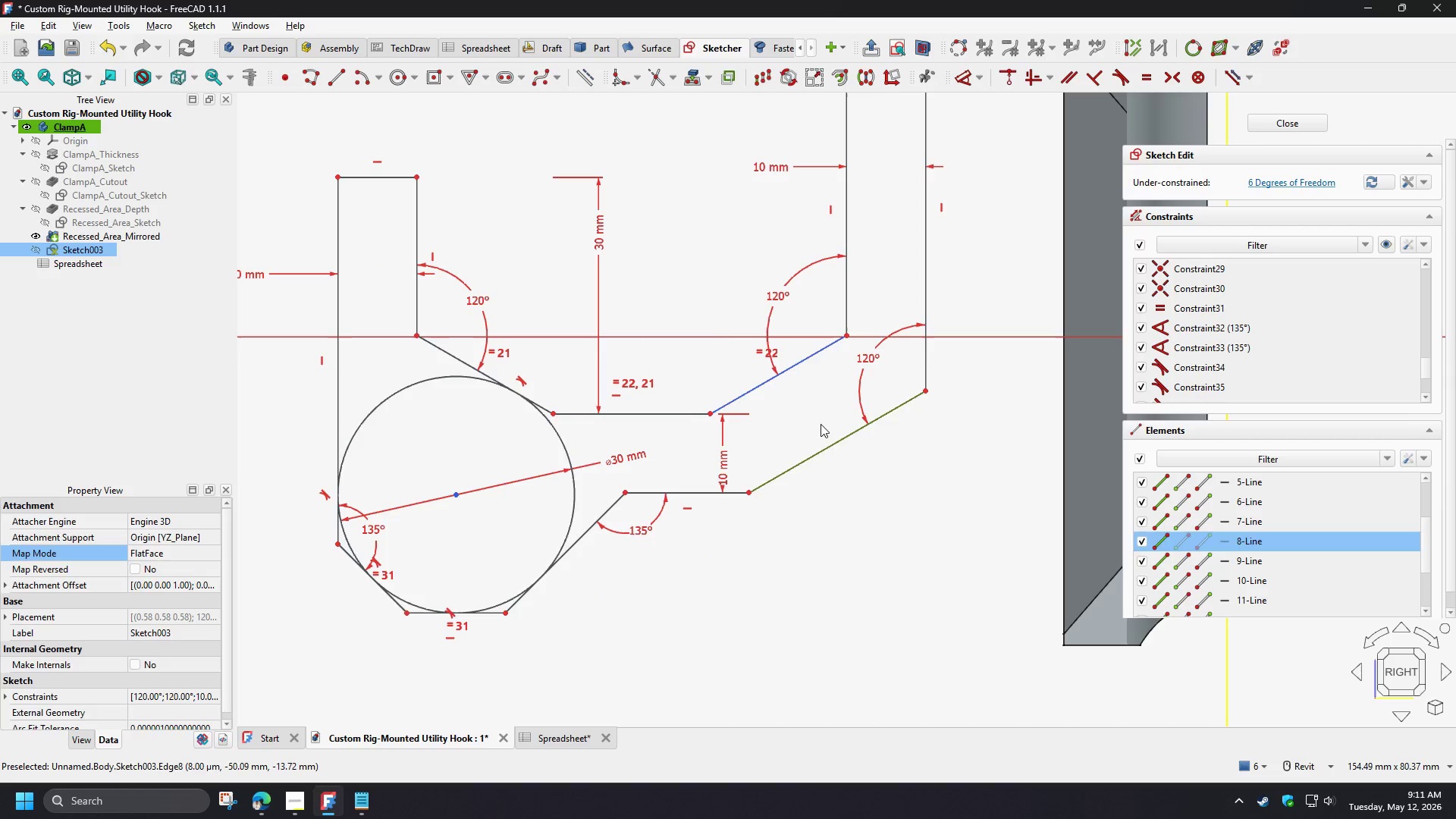 
key(D)
 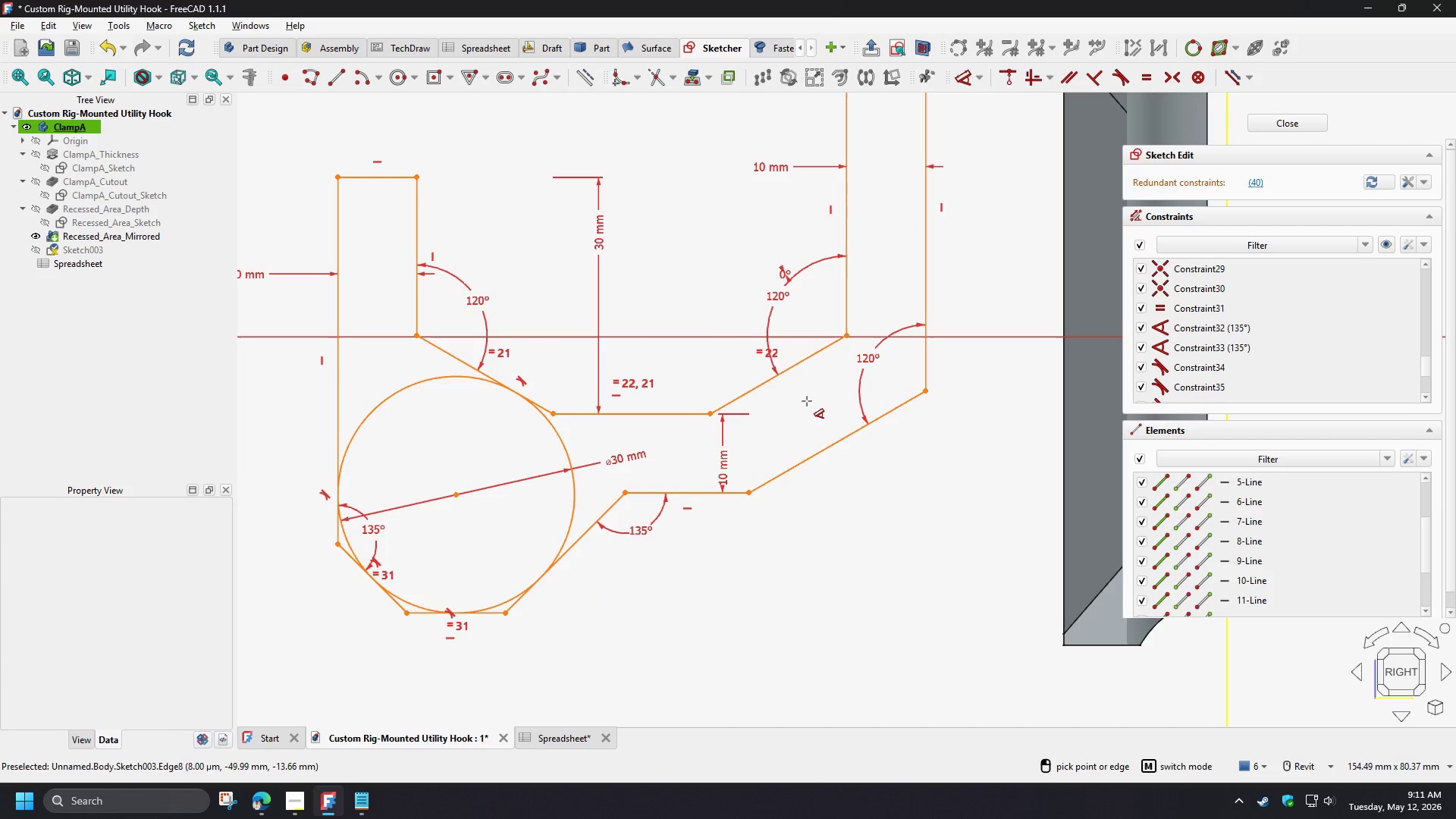 
right_click([807, 401])
 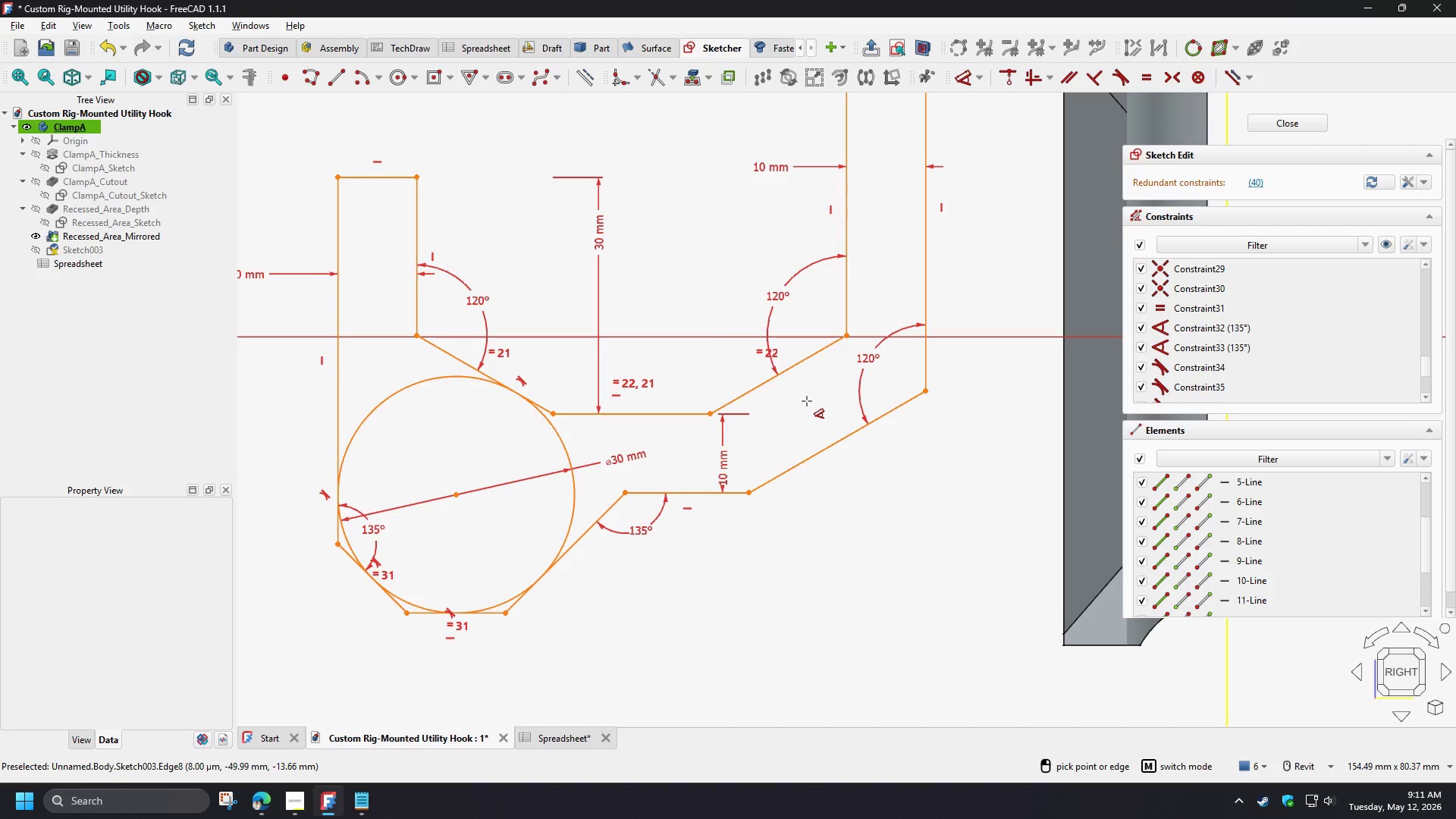 
right_click([807, 401])
 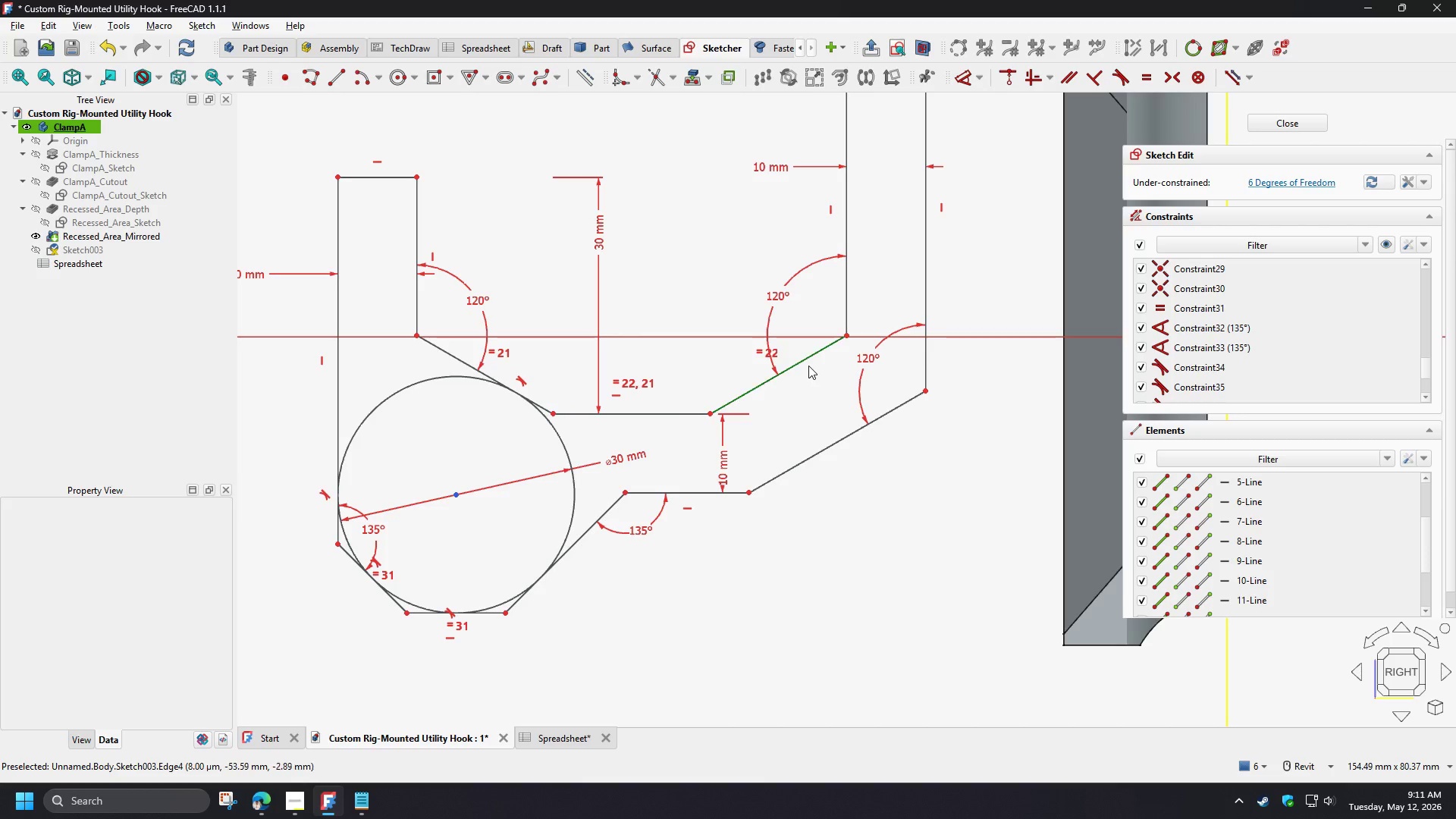 
left_click([808, 364])
 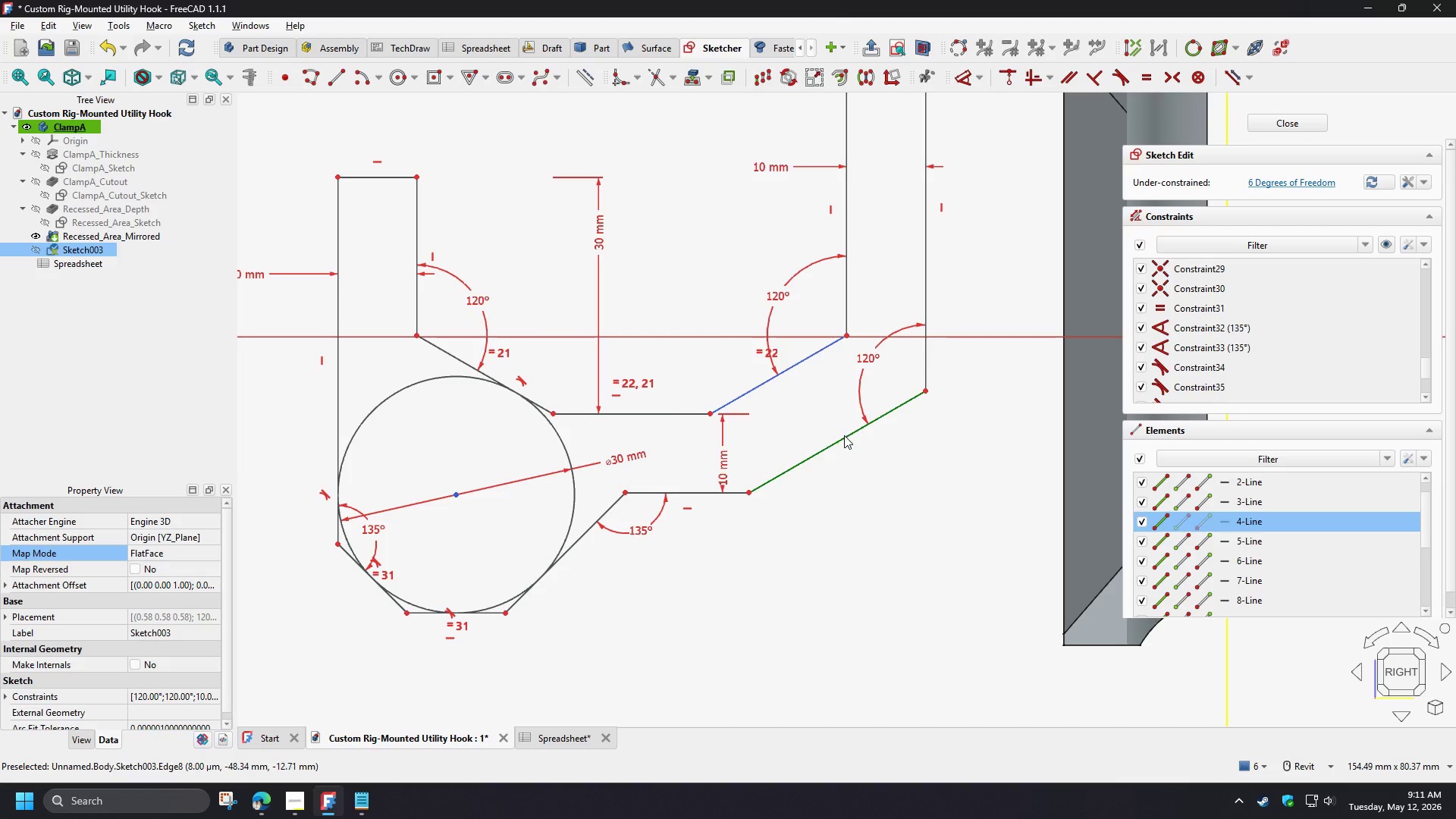 
left_click([844, 435])
 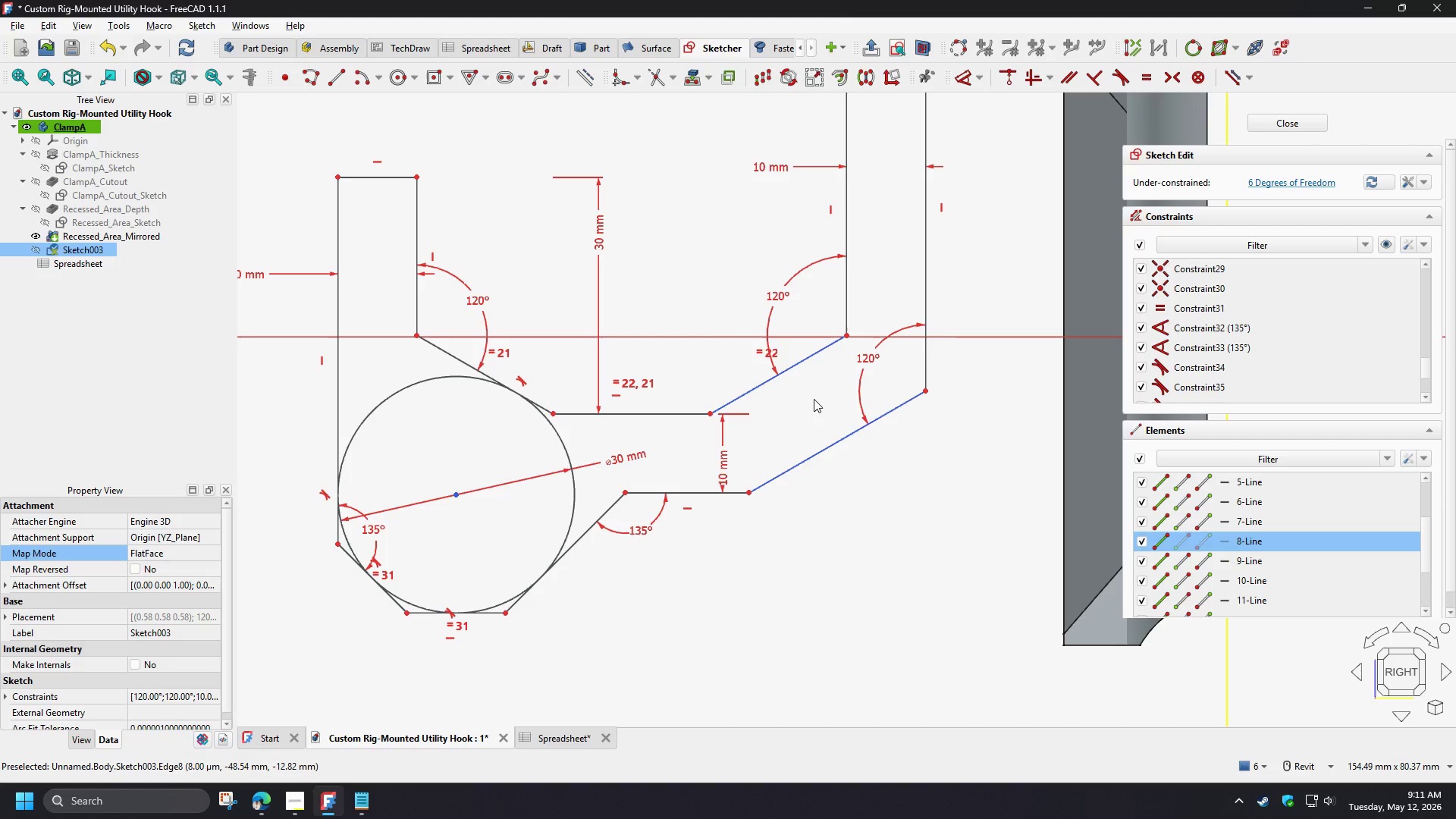 
key(D)
 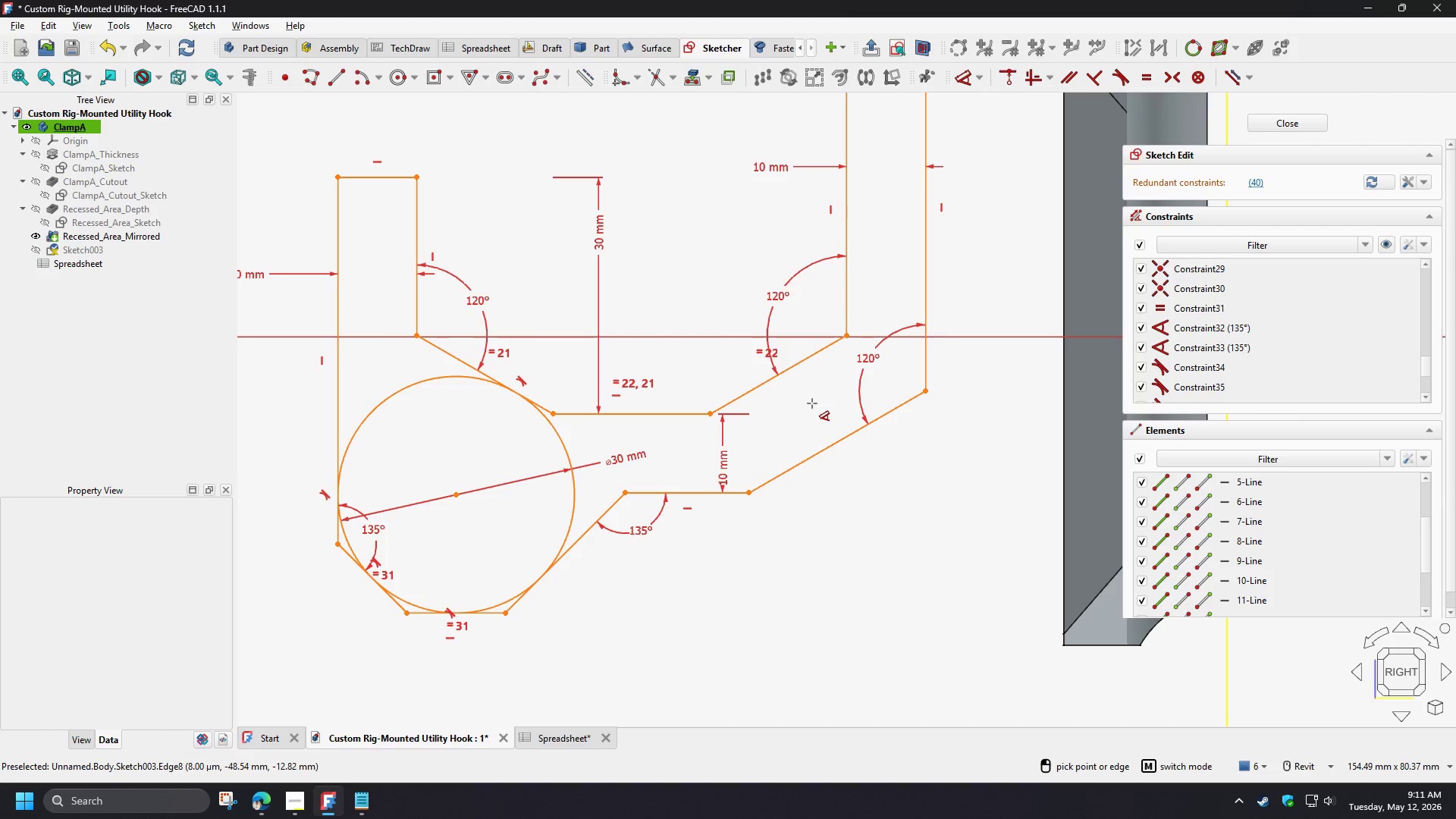 
right_click([815, 409])
 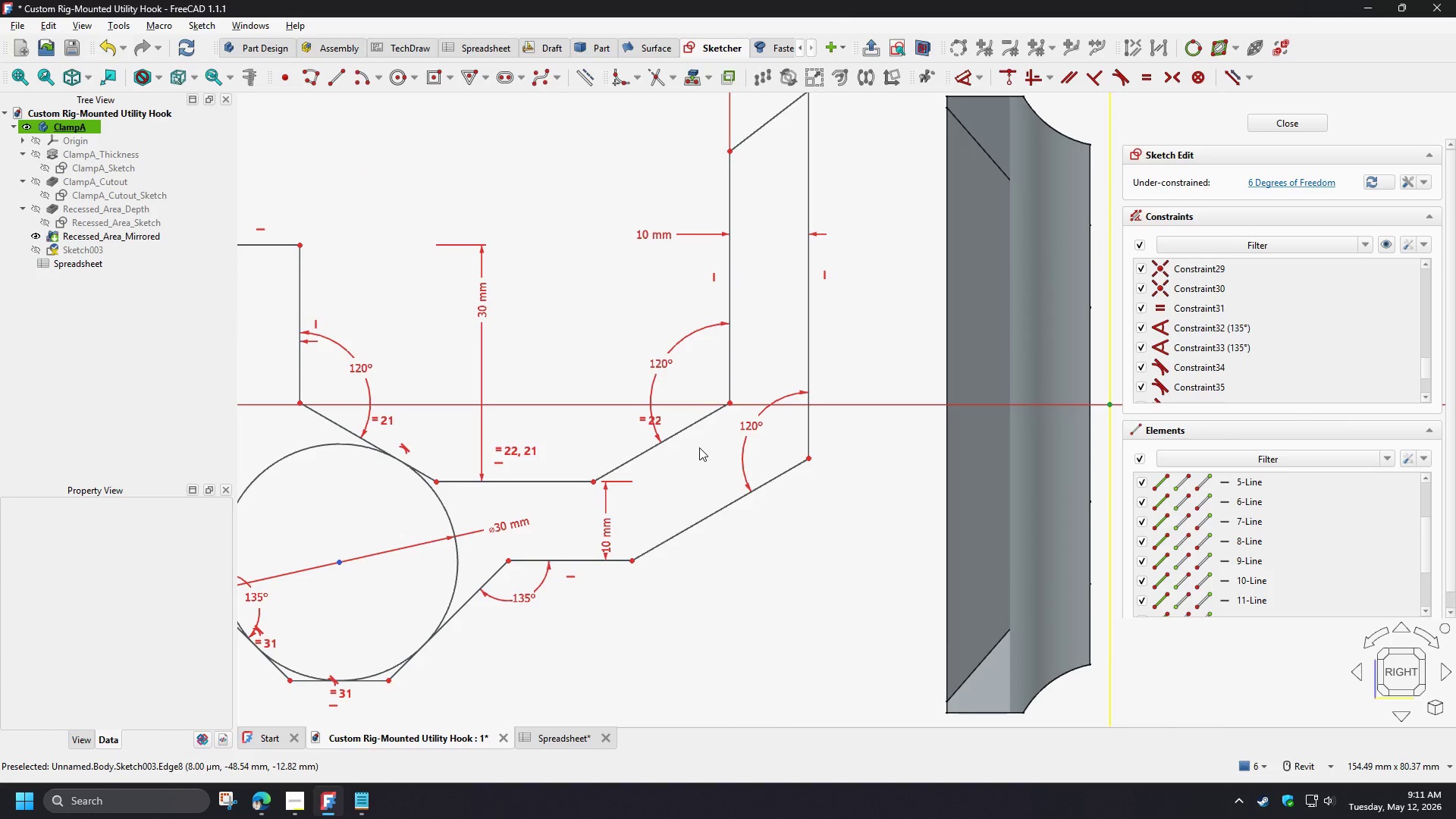 
scroll: coordinate [705, 469], scroll_direction: down, amount: 2.0
 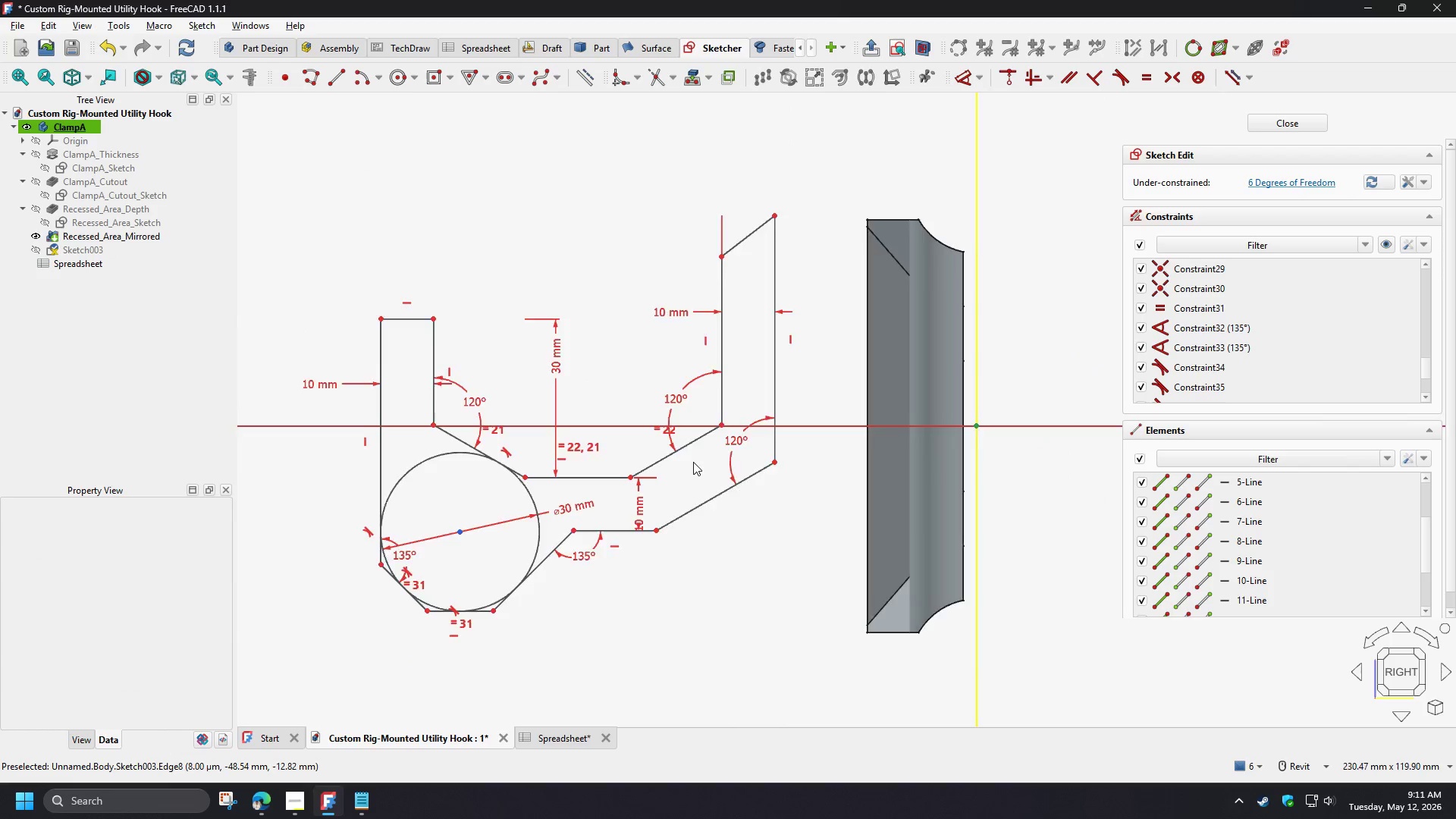 
scroll: coordinate [692, 460], scroll_direction: up, amount: 2.0
 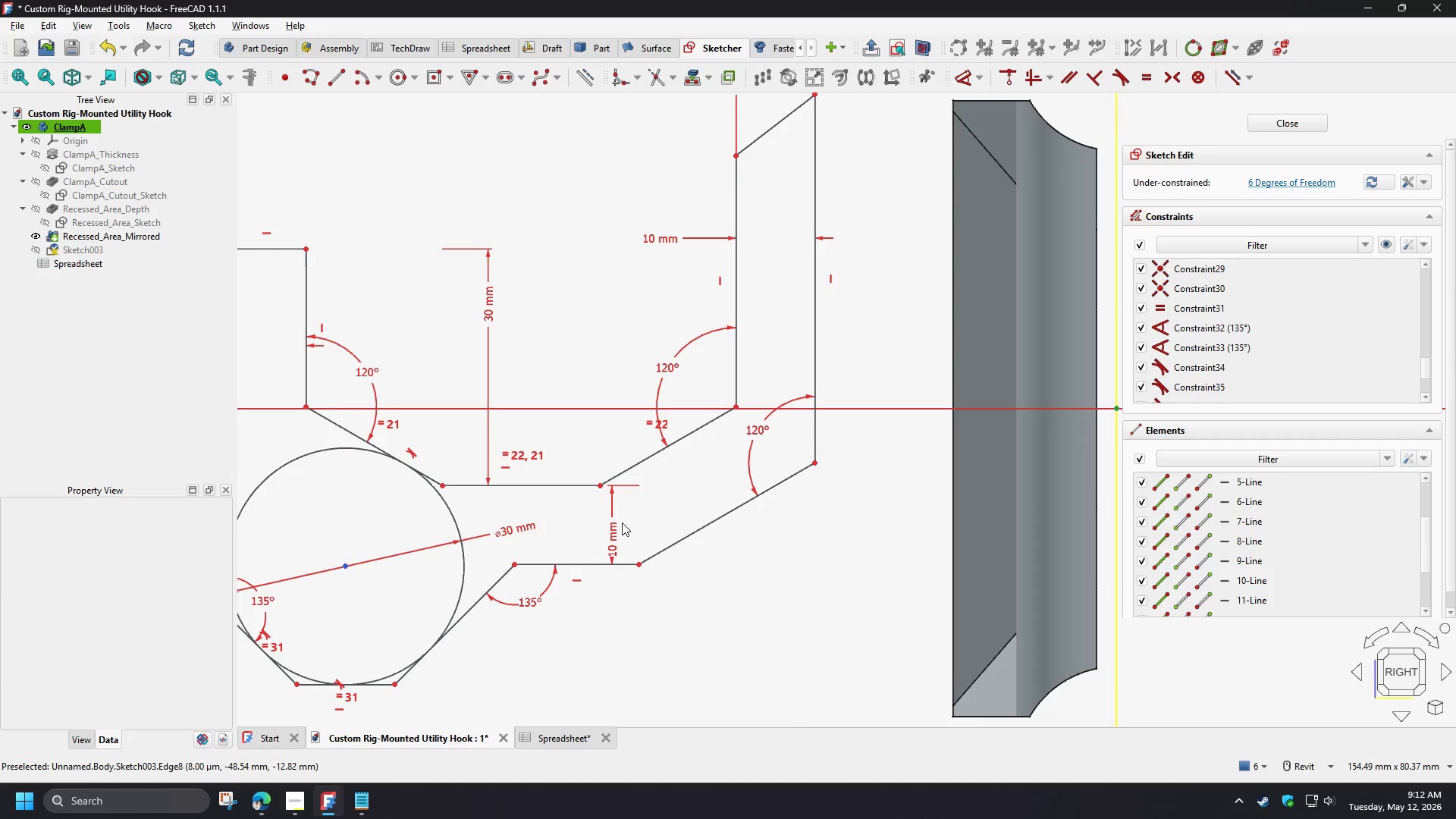 
left_click([691, 437])
 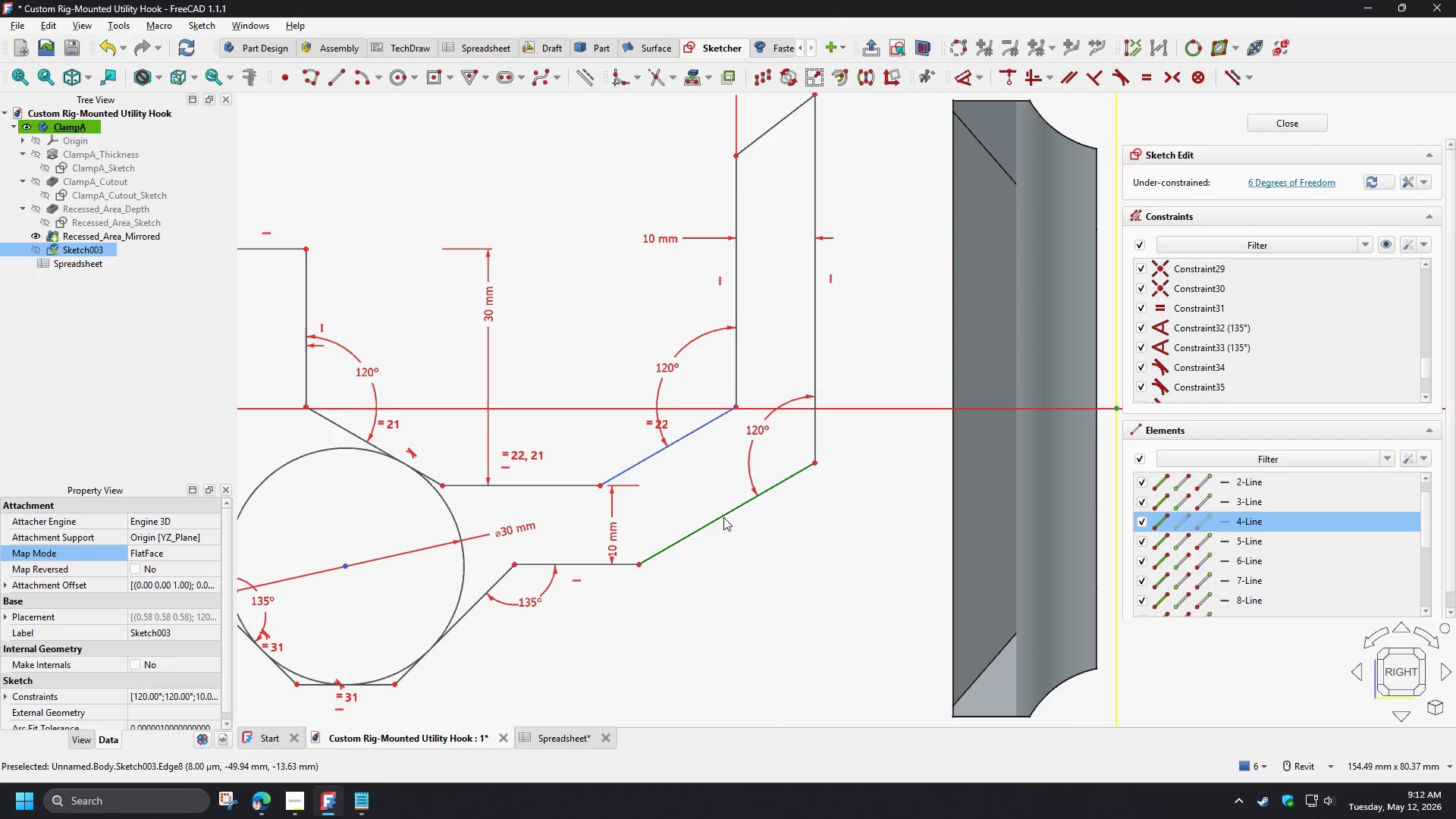 
hold_key(key=ControlLeft, duration=0.56)
 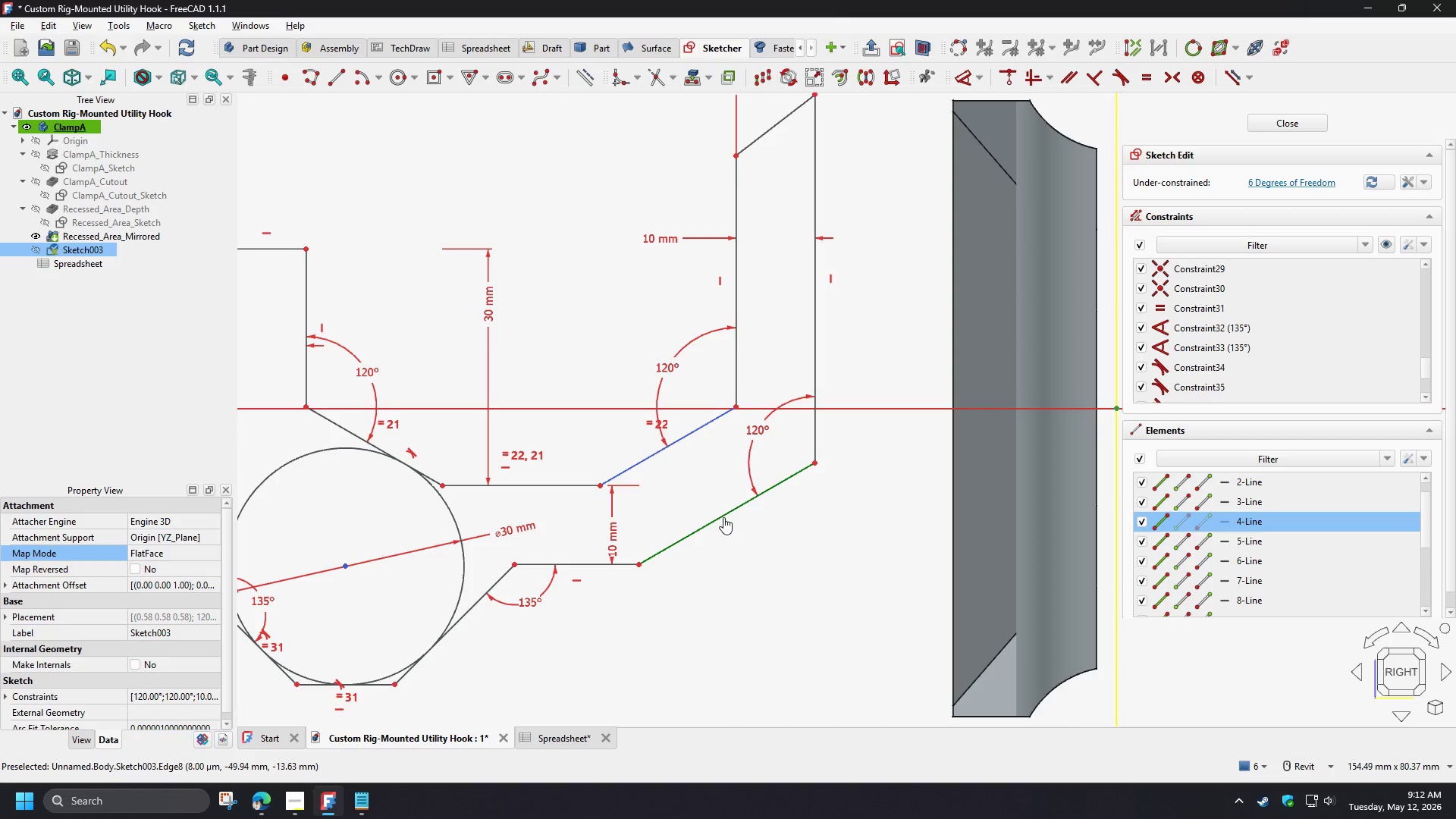 
hold_key(key=ControlLeft, duration=0.42)
left_click([723, 517])
 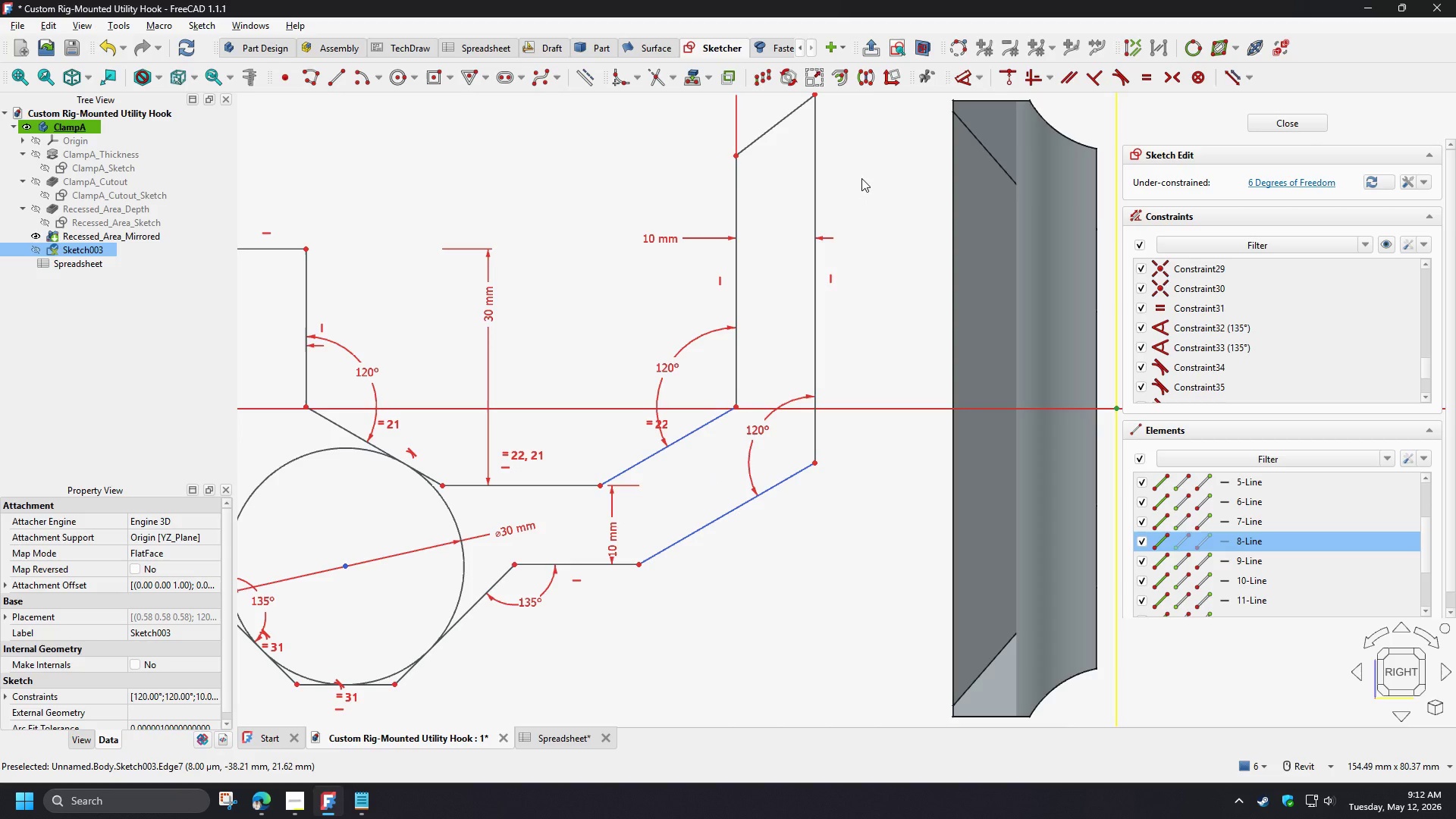 
left_click([1068, 77])
 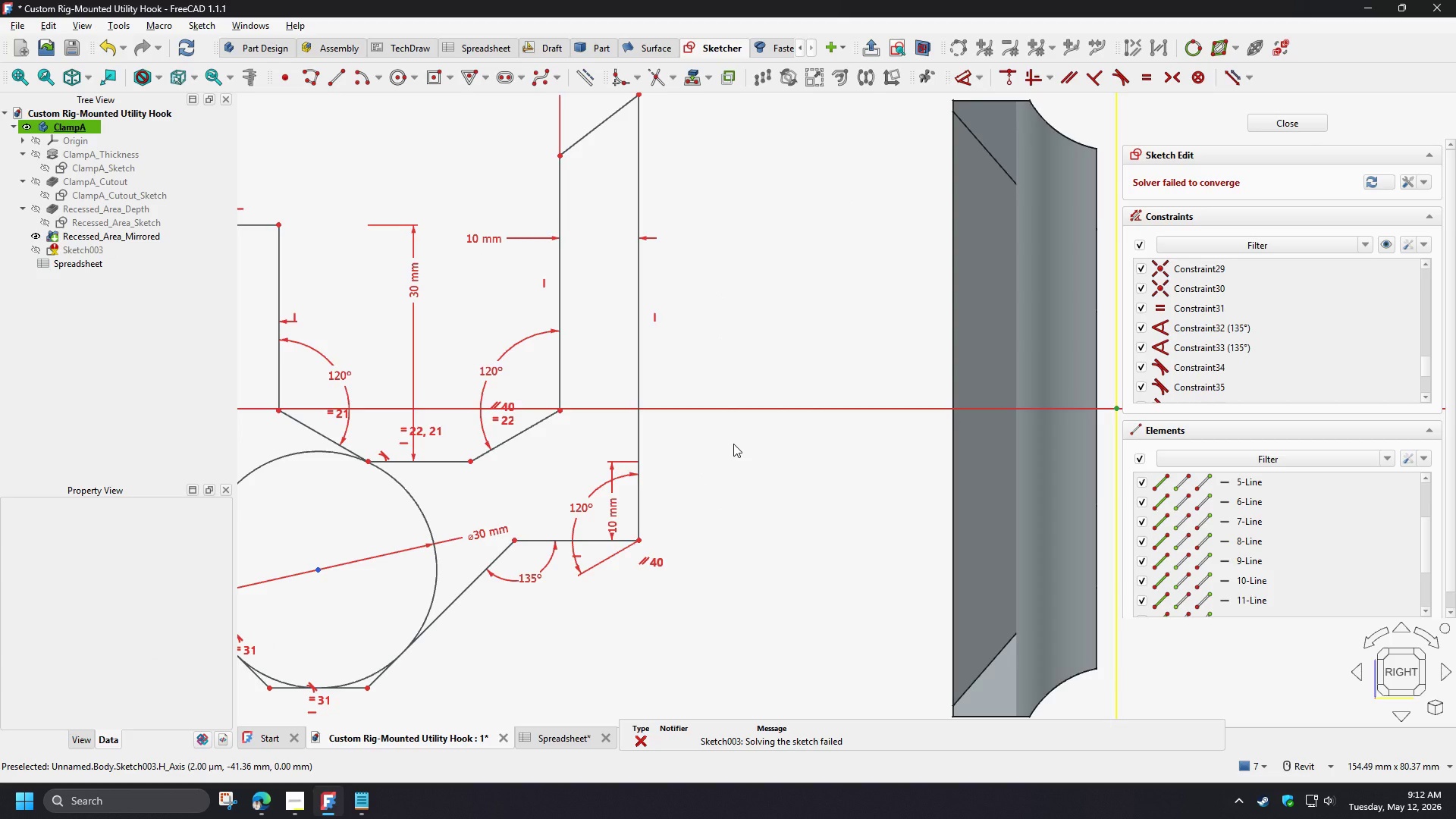 
key(Control+Z)
 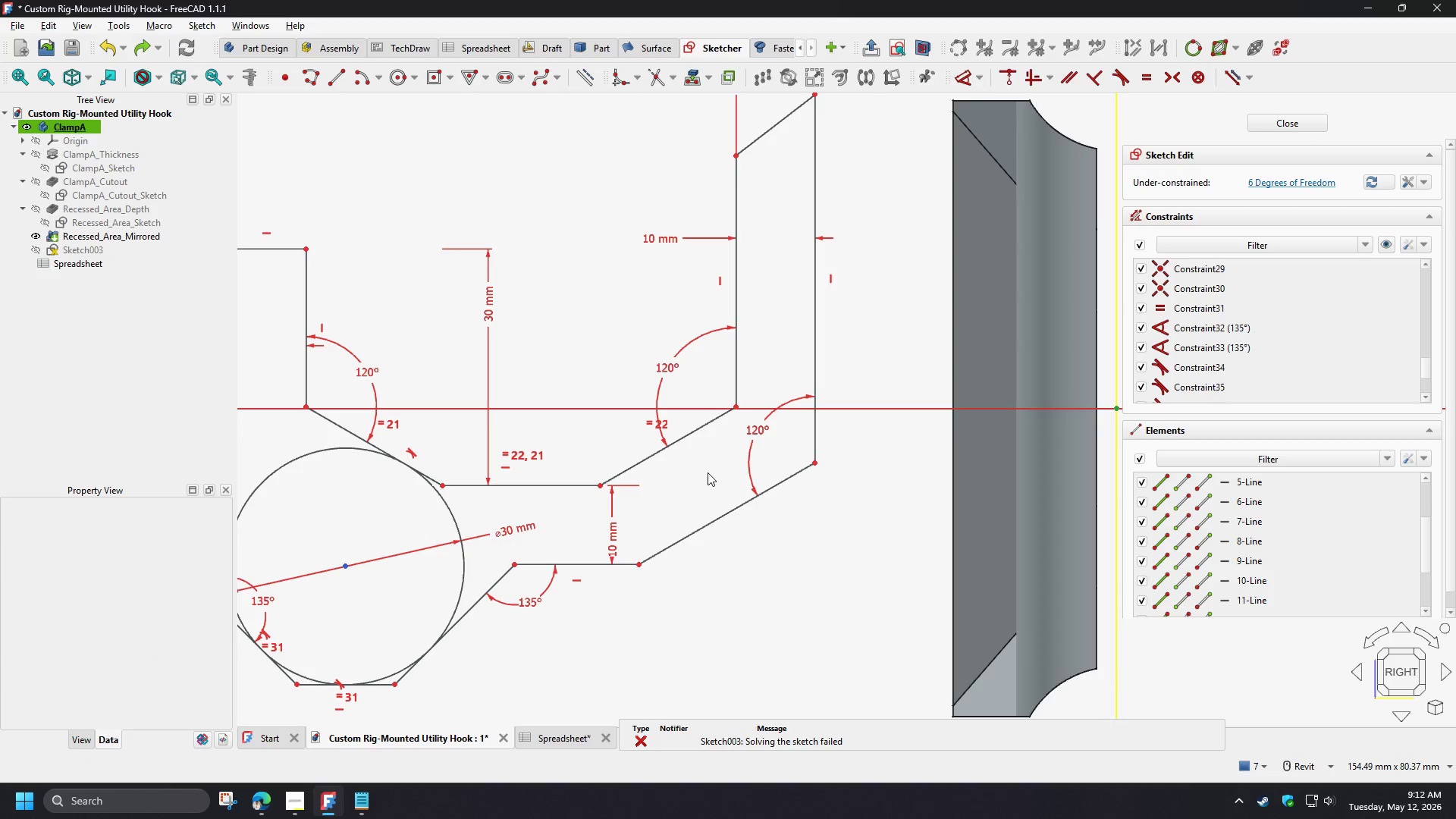 
left_click([708, 472])
 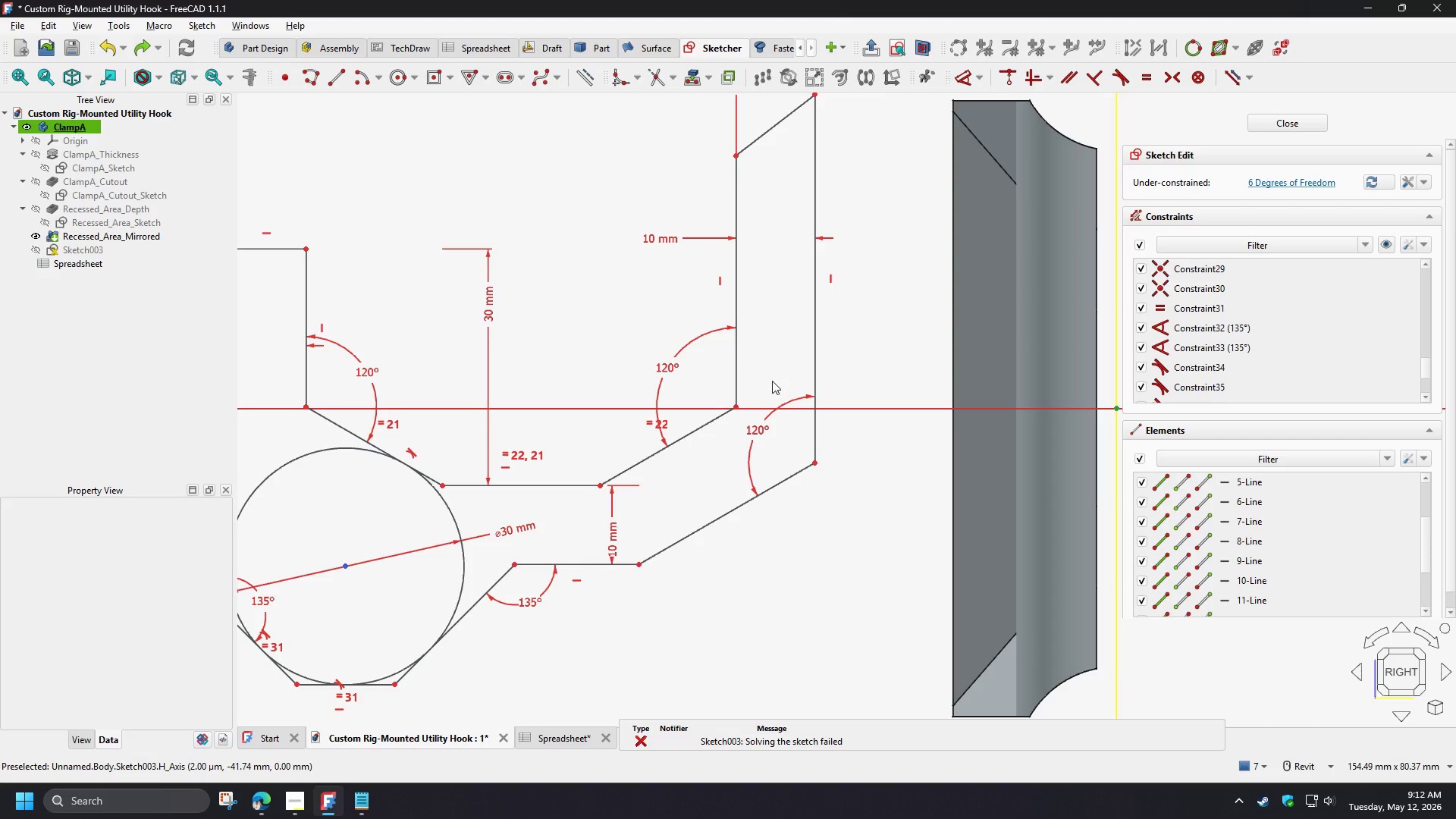 
wait(12.52)
 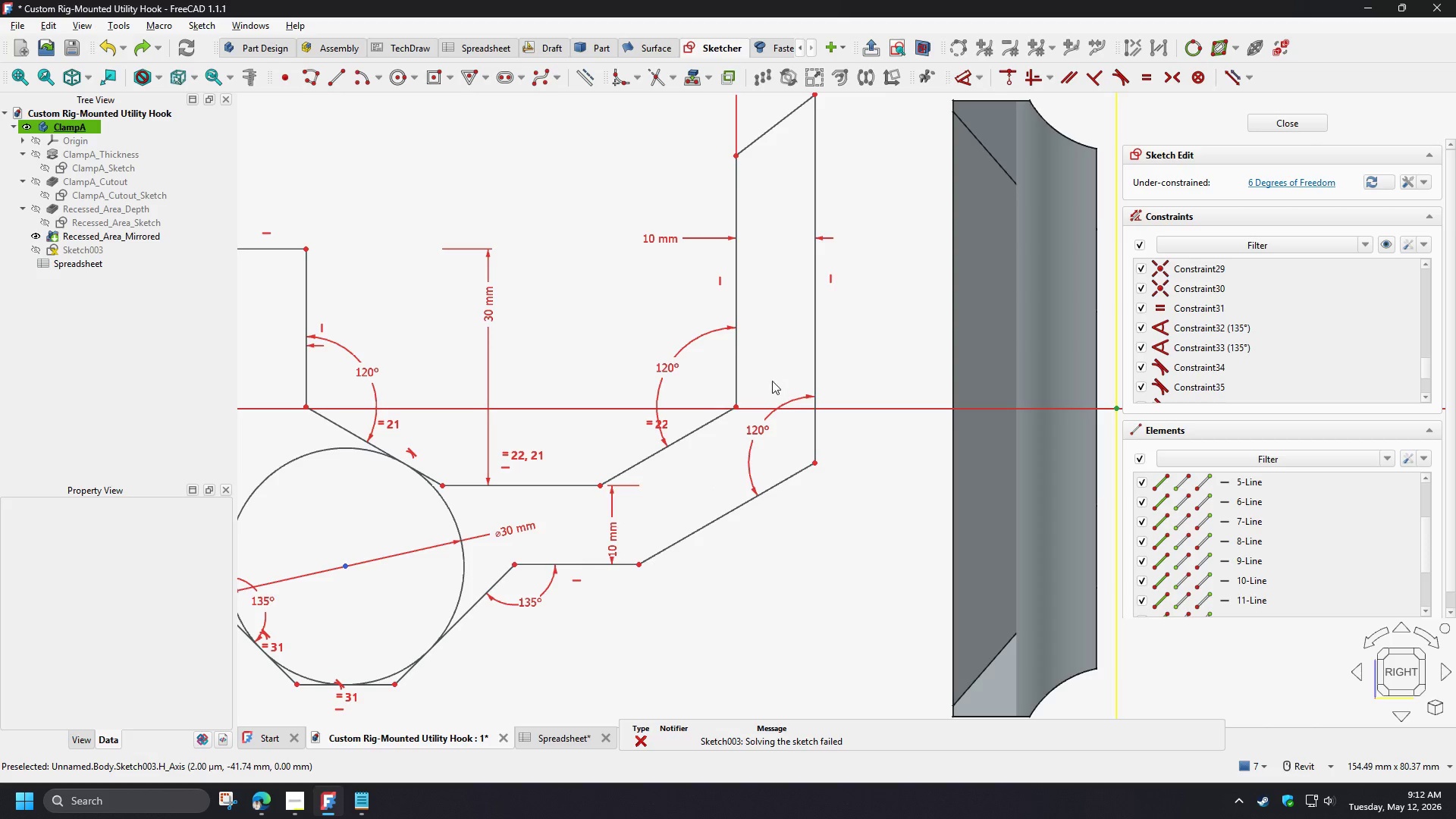 
left_click([610, 539])
 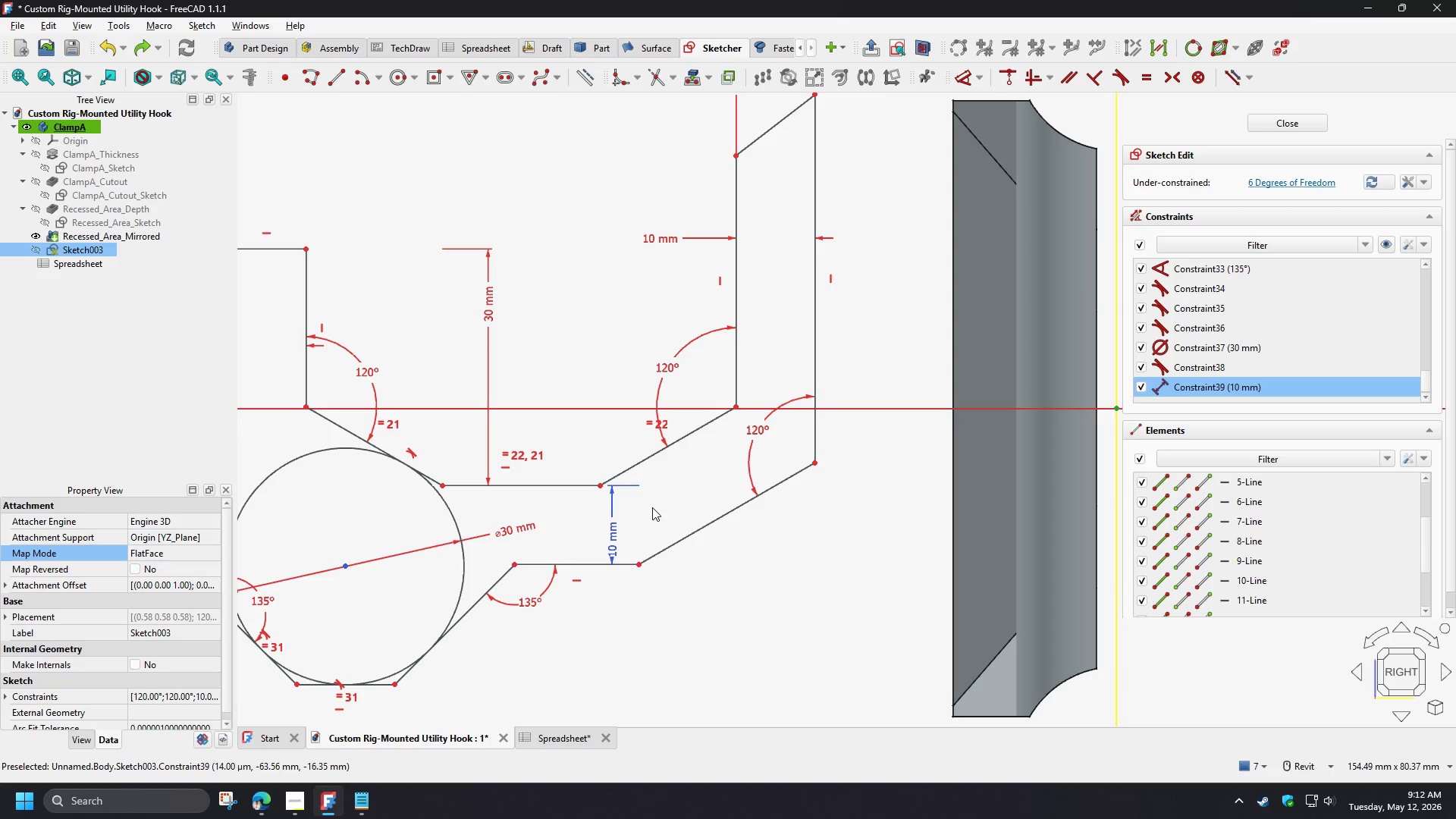 
key(Delete)
 